 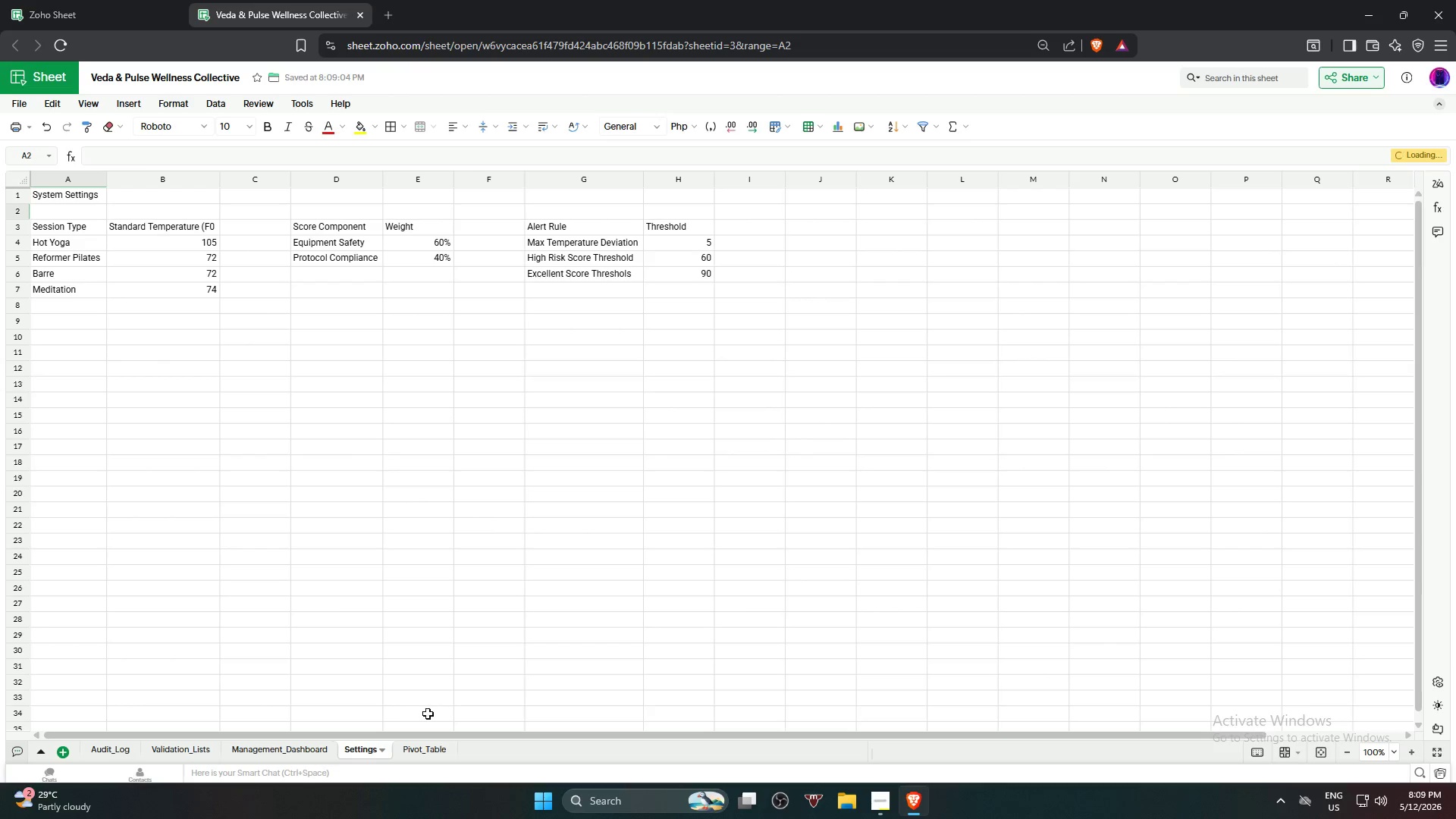 
left_click_drag(start_coordinate=[91, 249], to_coordinate=[214, 303])
 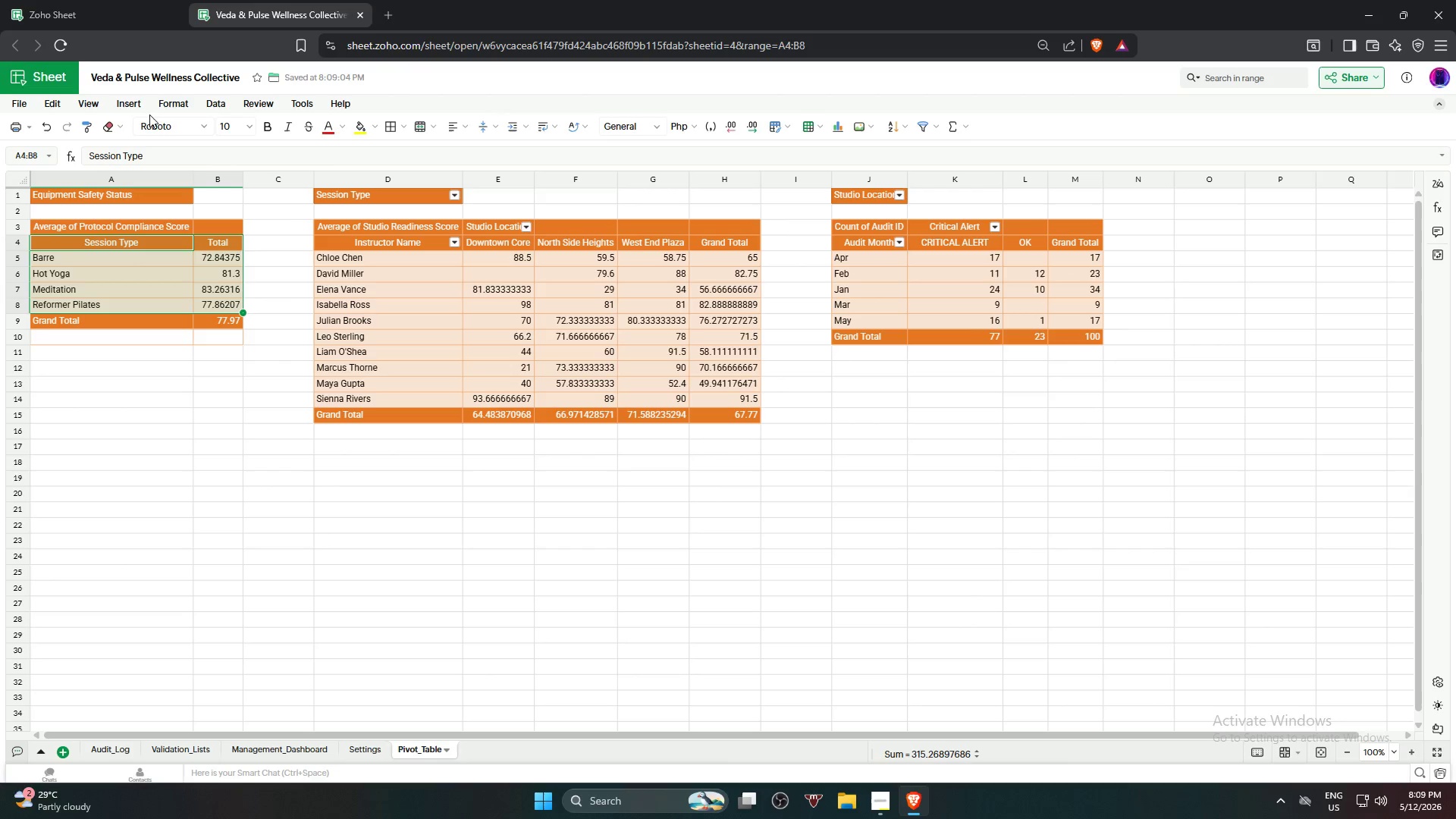 
left_click([127, 105])
 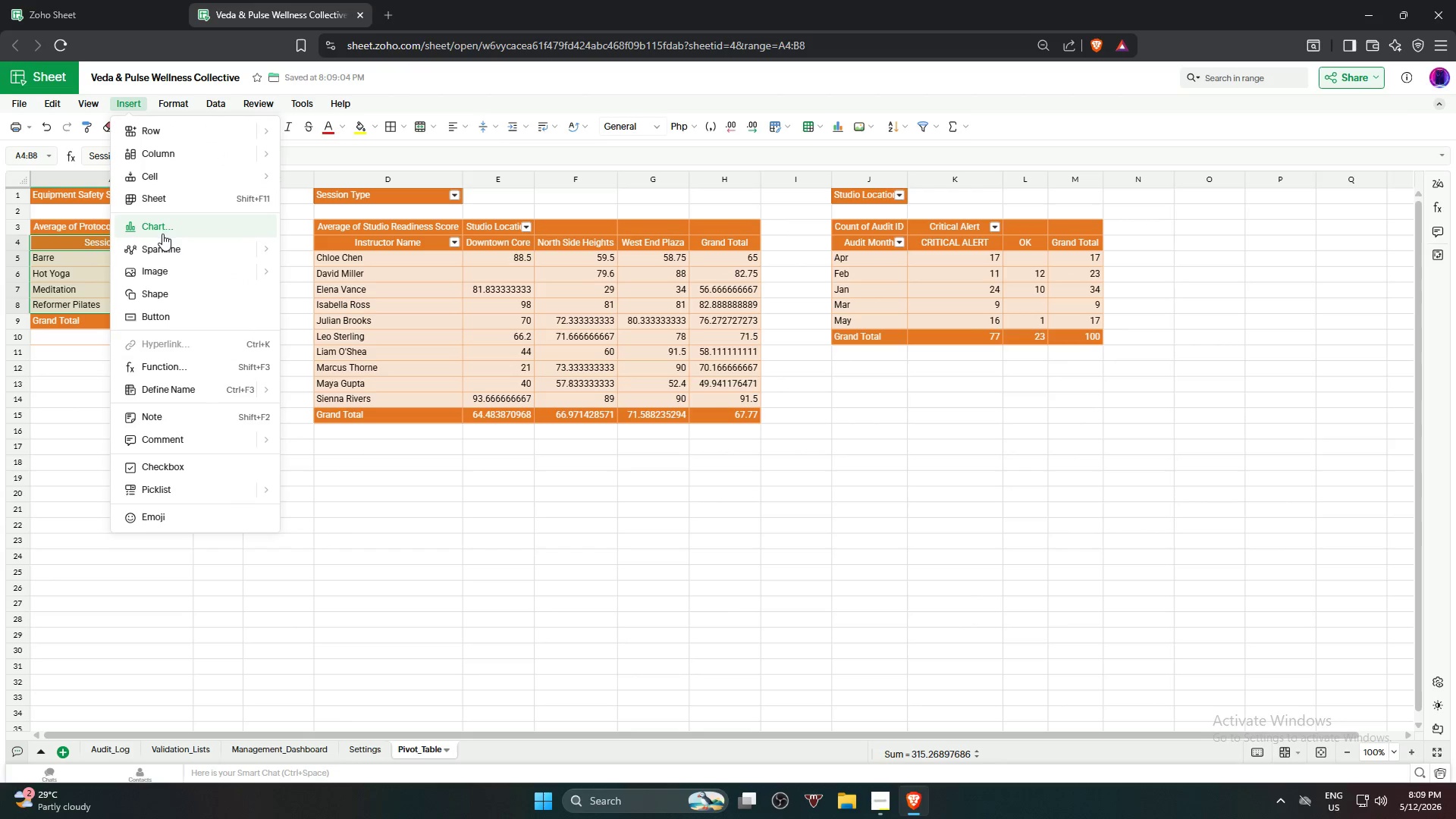 
left_click([162, 234])
 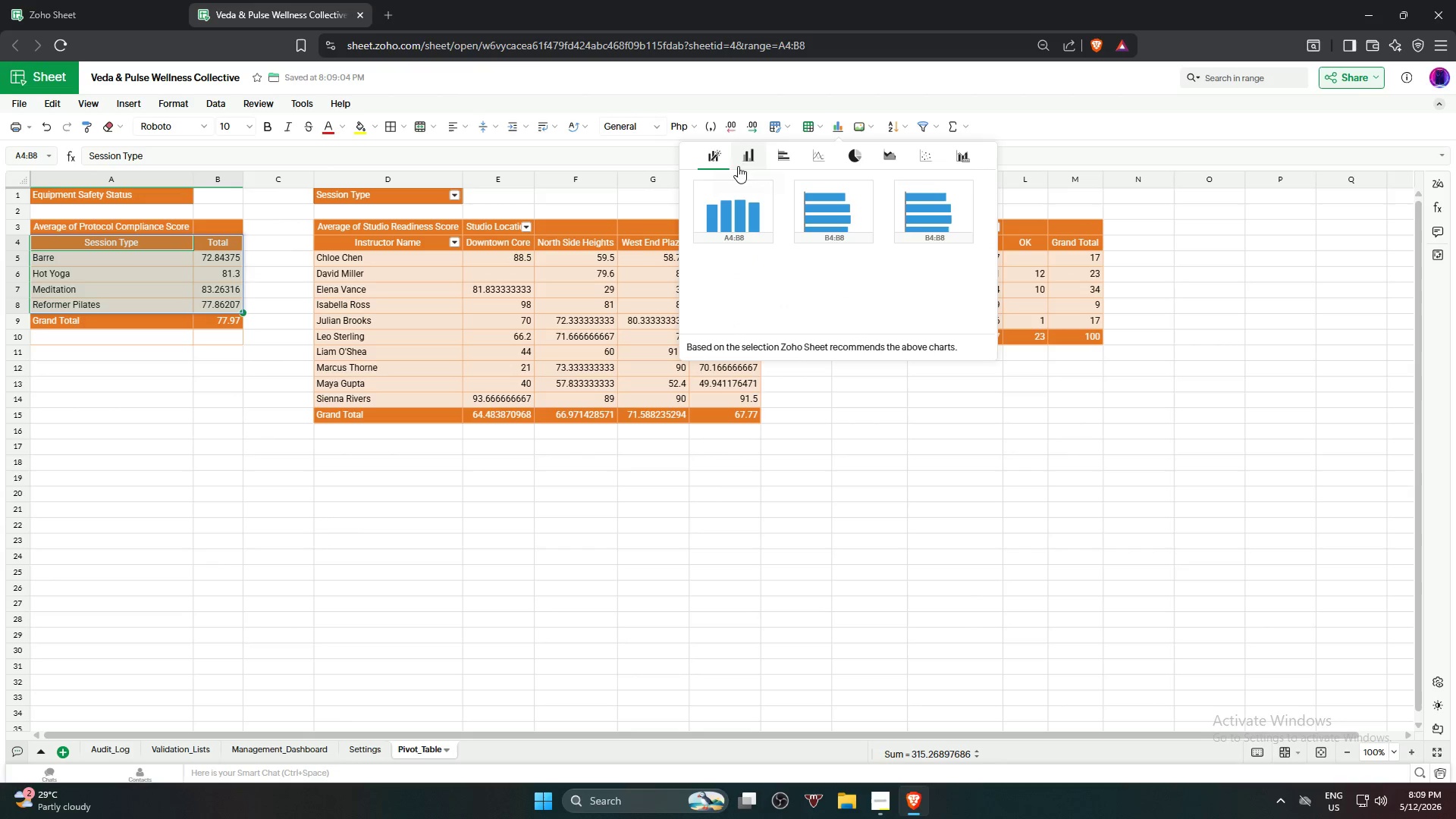 
left_click([771, 160])
 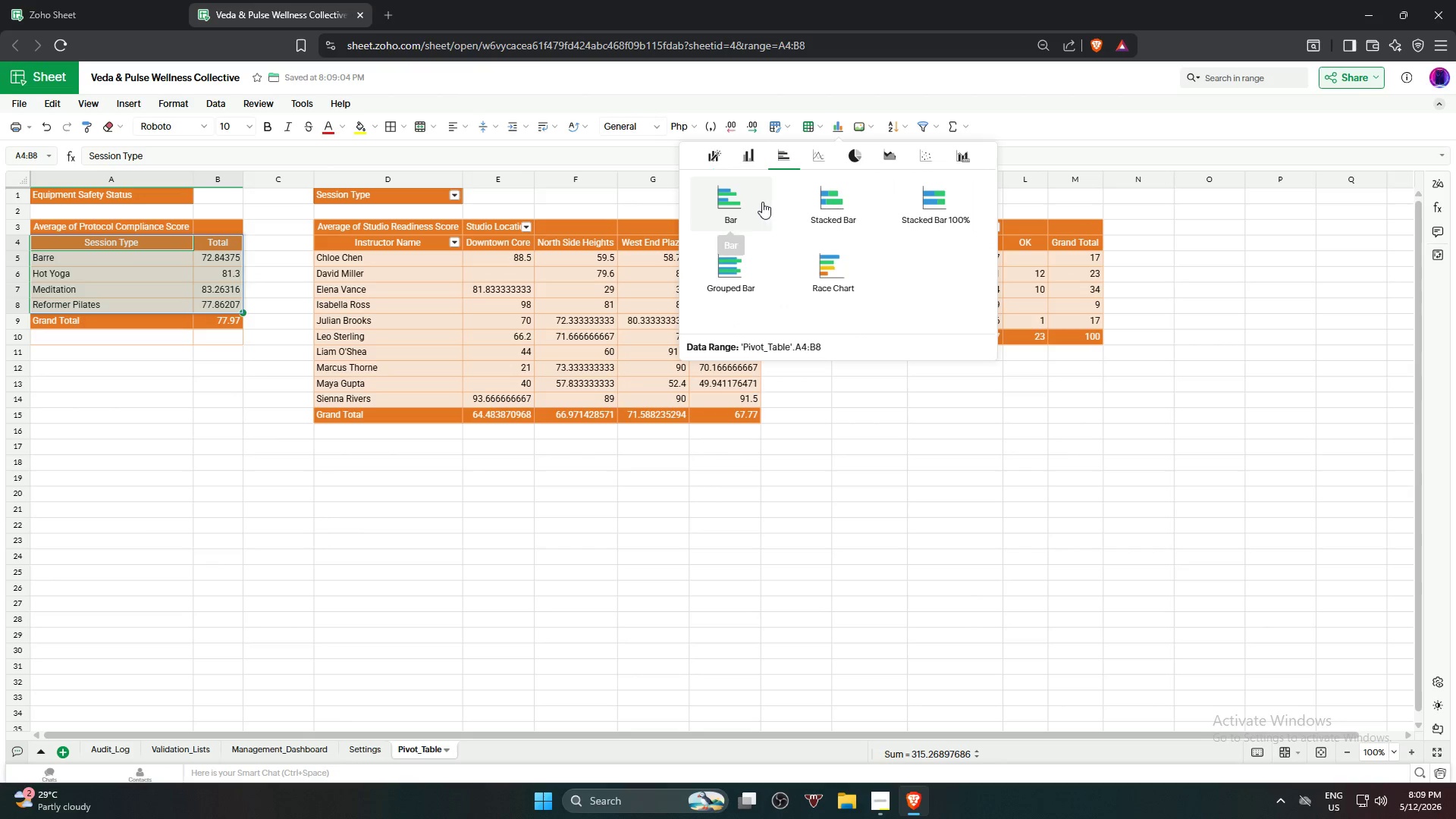 
left_click([744, 193])
 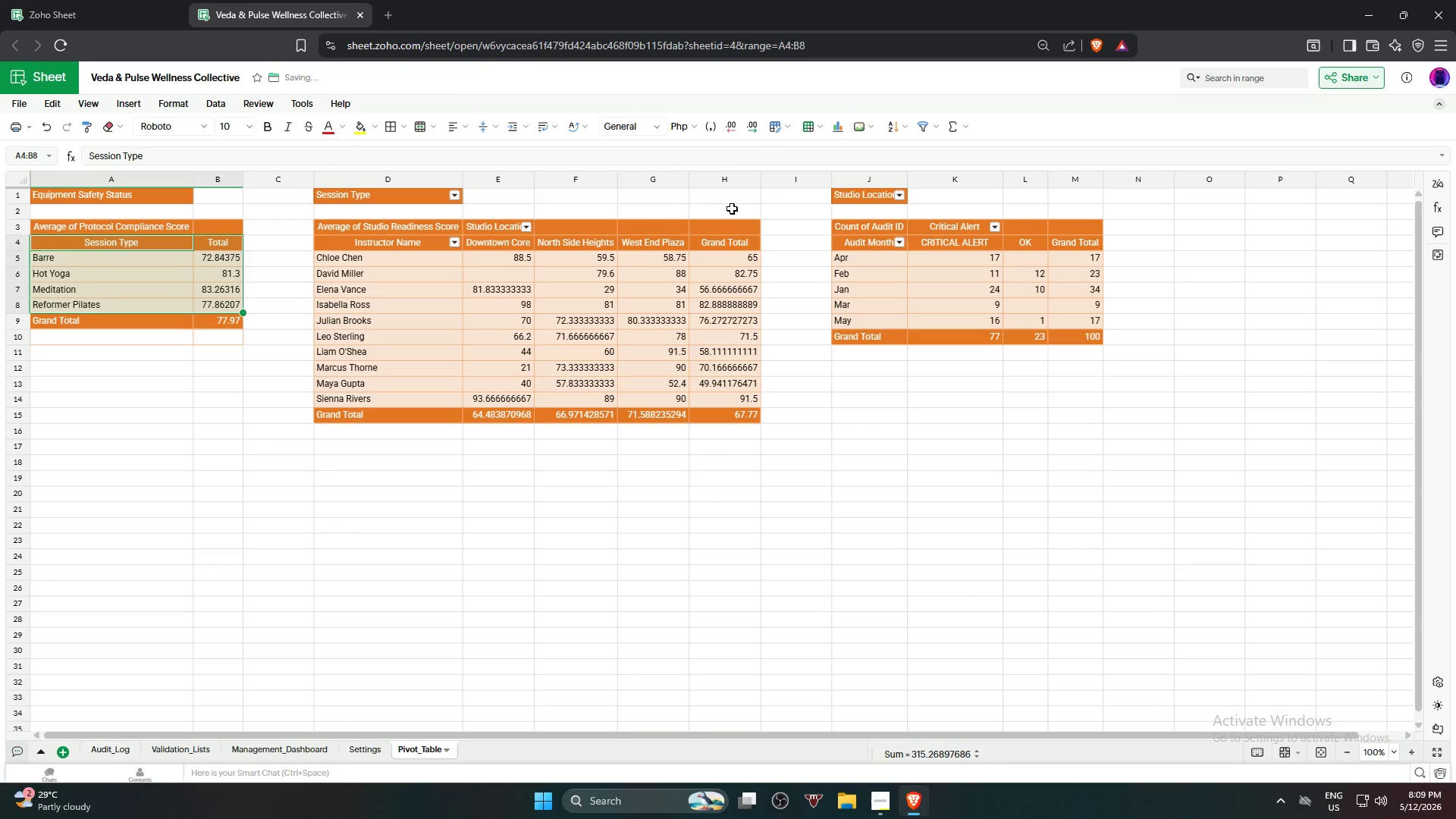 
mouse_move([728, 264])
 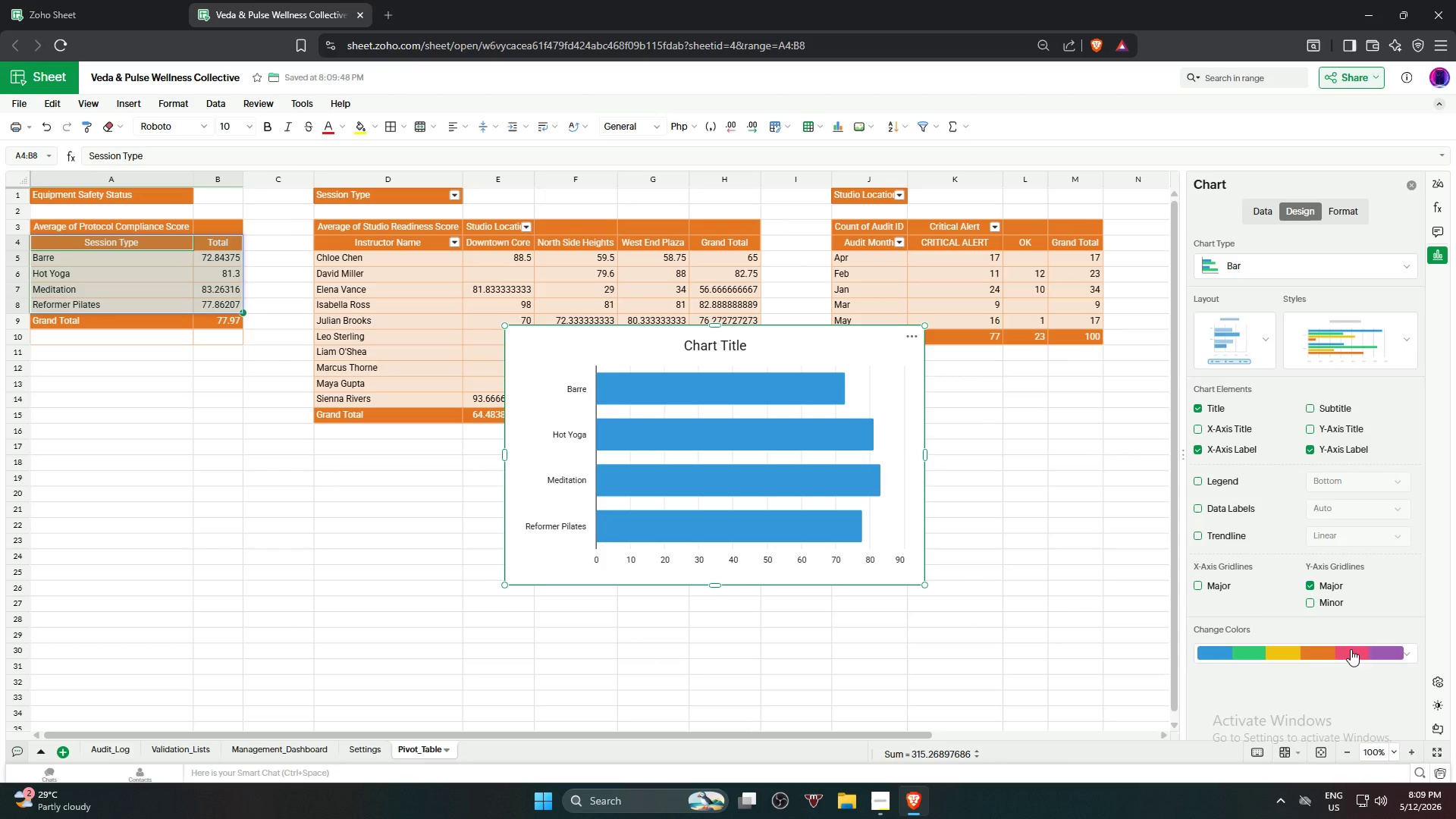 
left_click([1368, 345])
 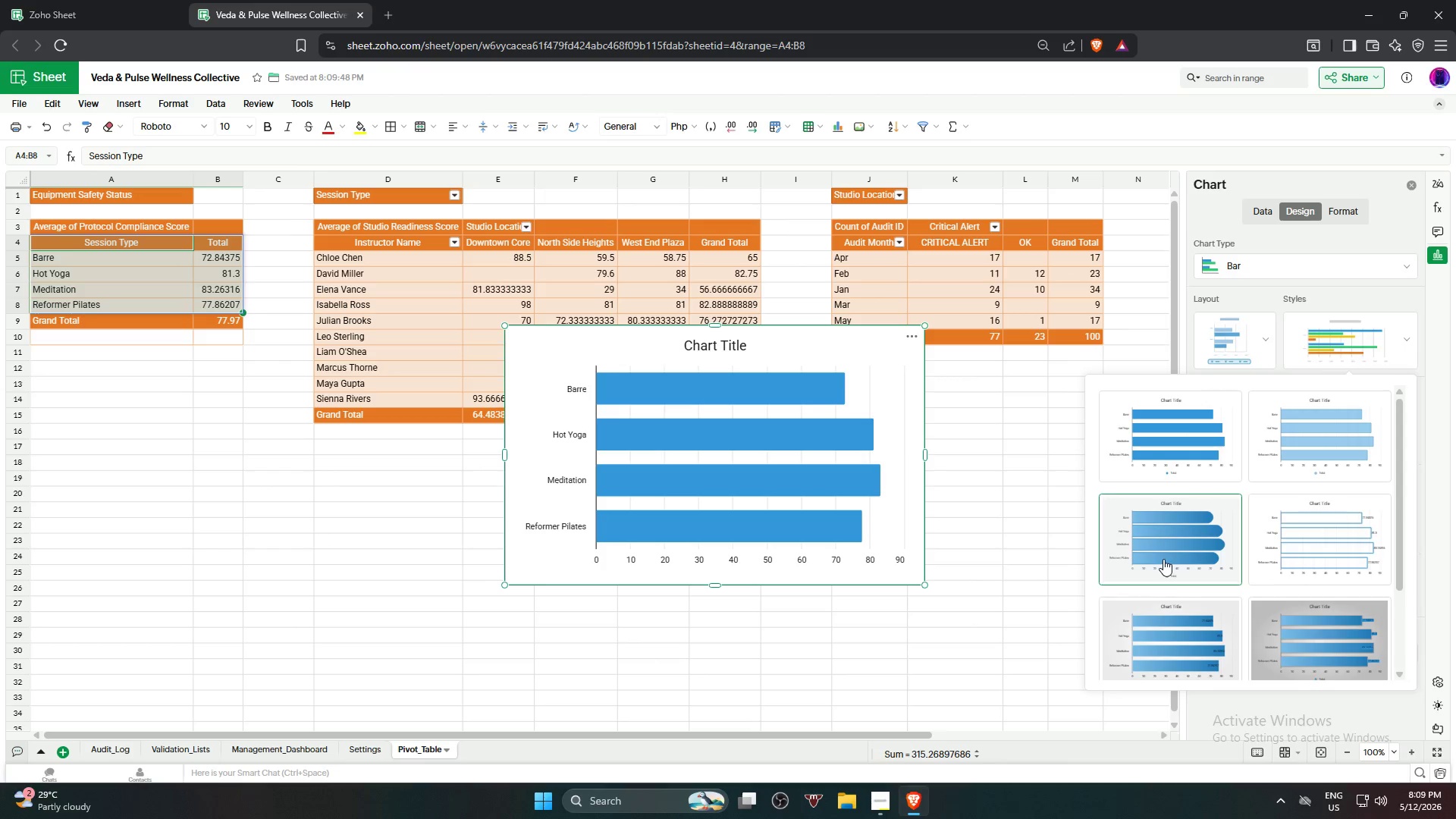 
left_click([1172, 554])
 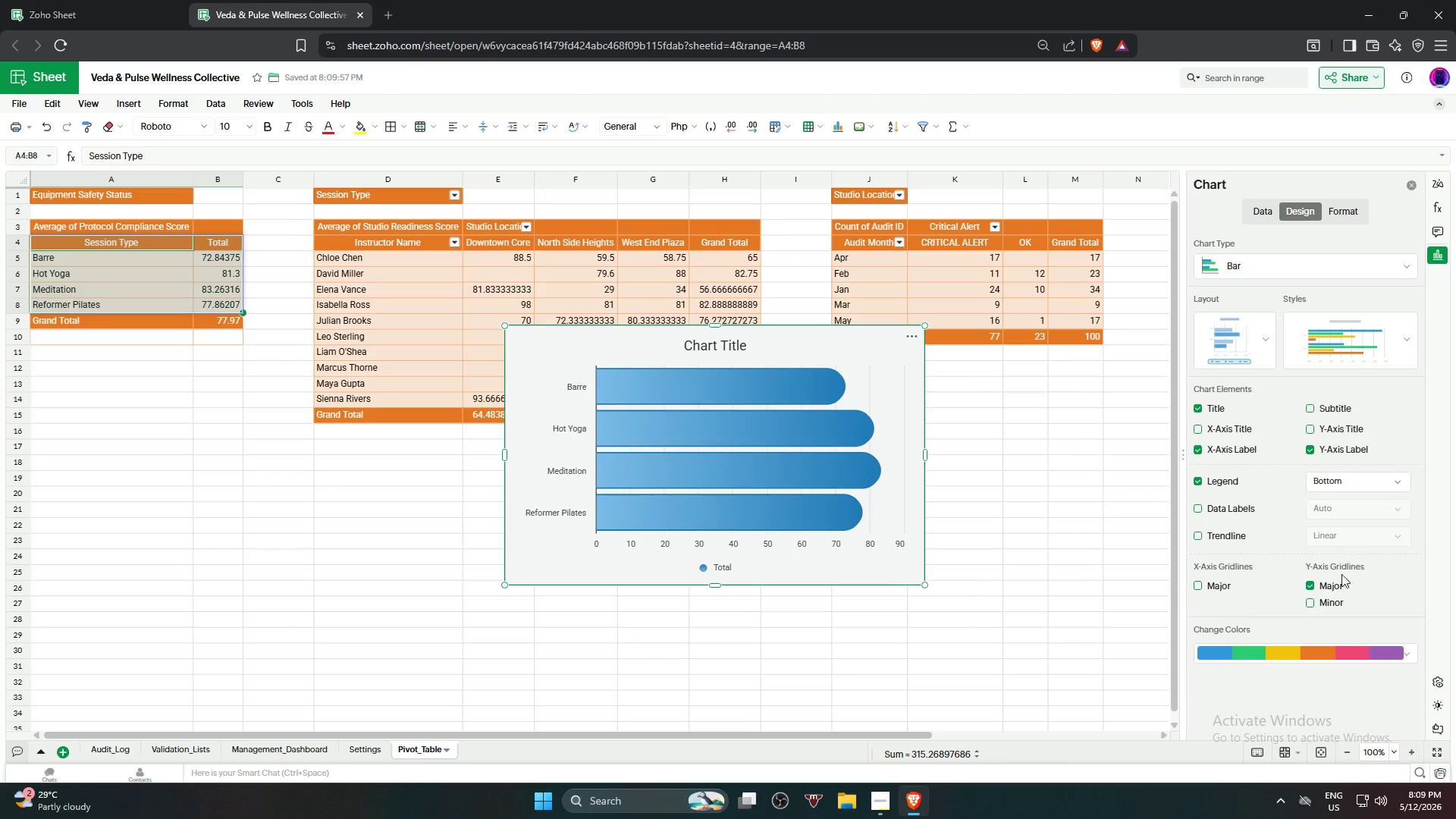 
left_click([1326, 644])
 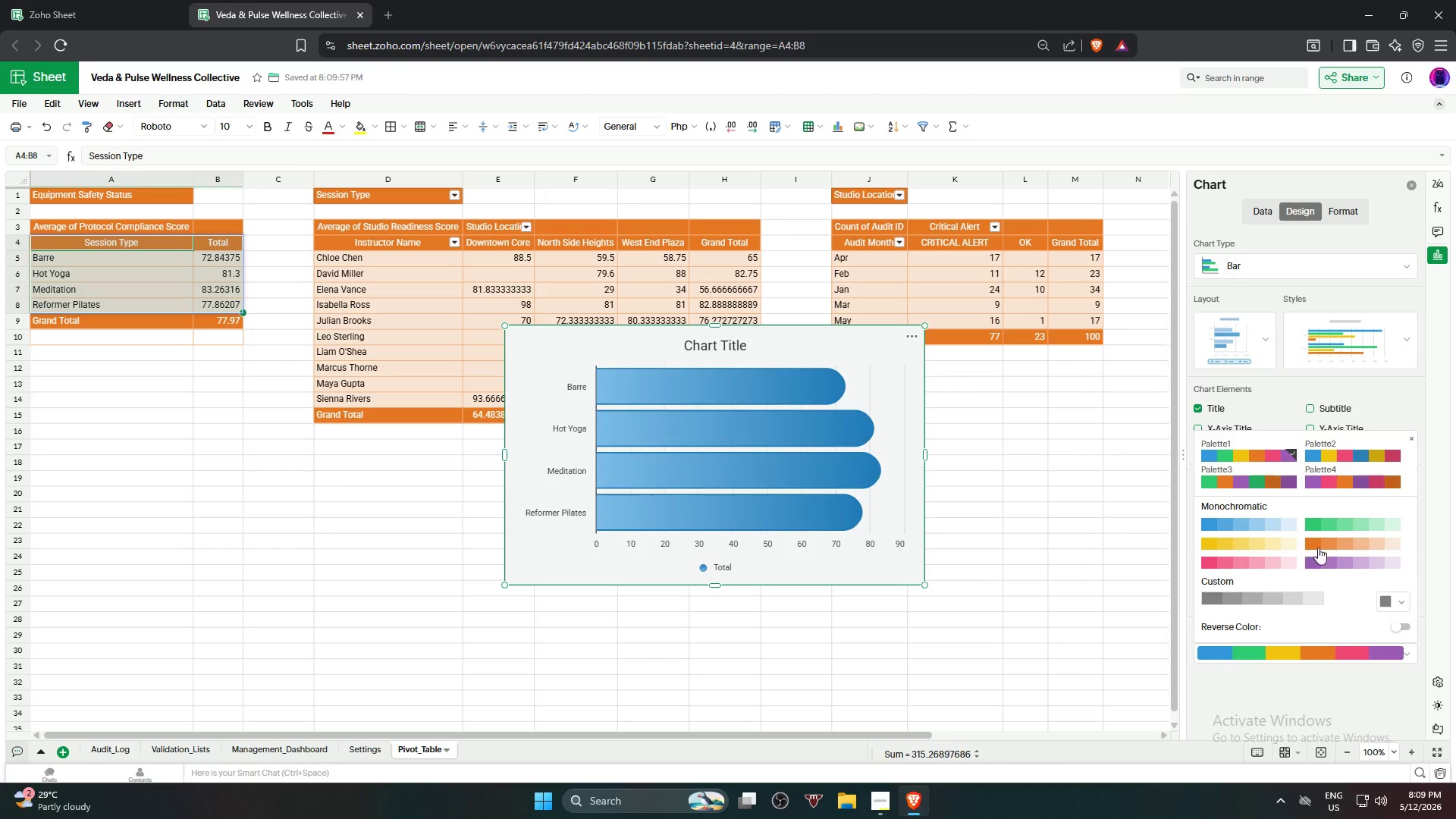 
left_click([1326, 547])
 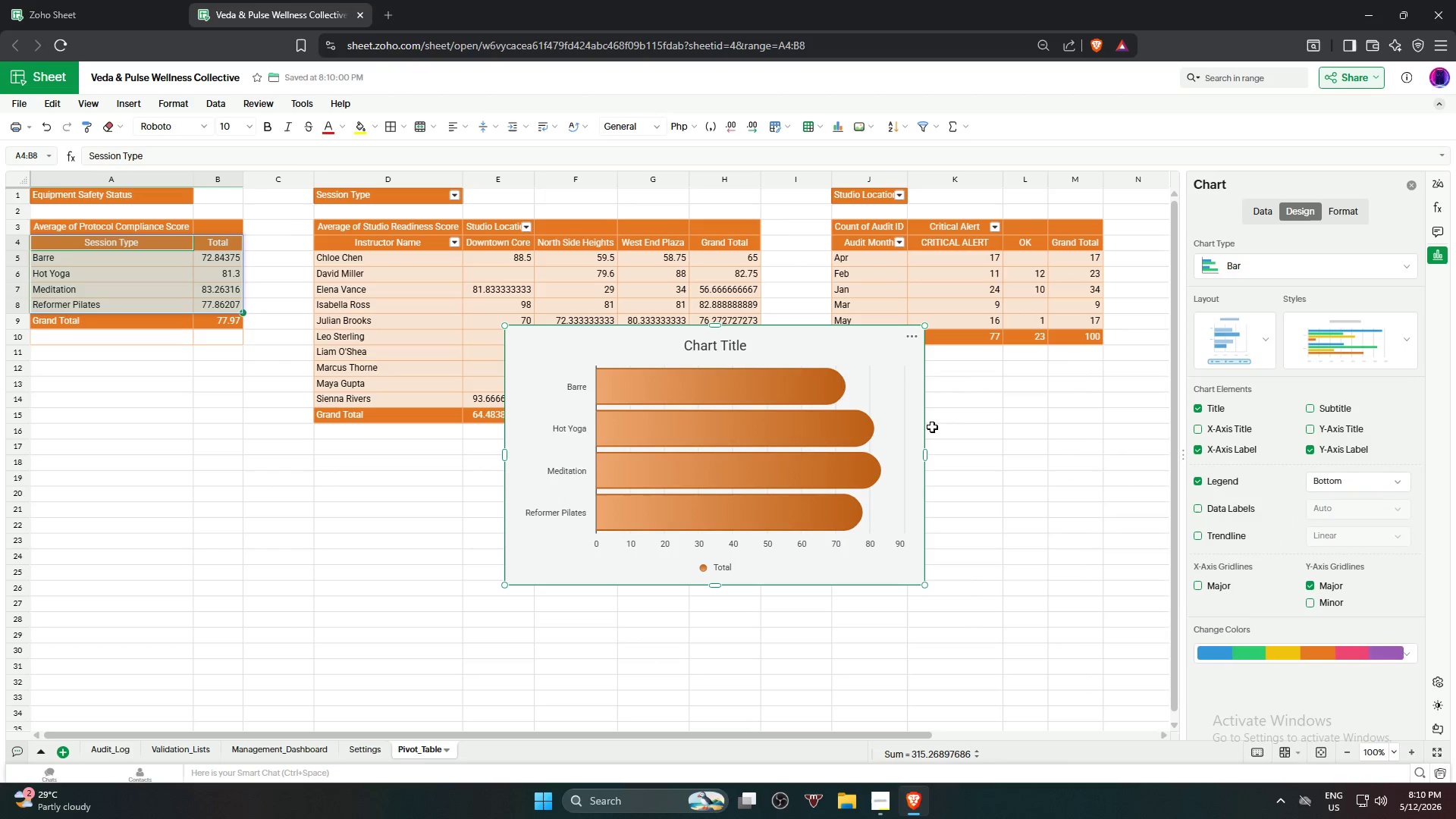 
left_click_drag(start_coordinate=[904, 417], to_coordinate=[432, 530])
 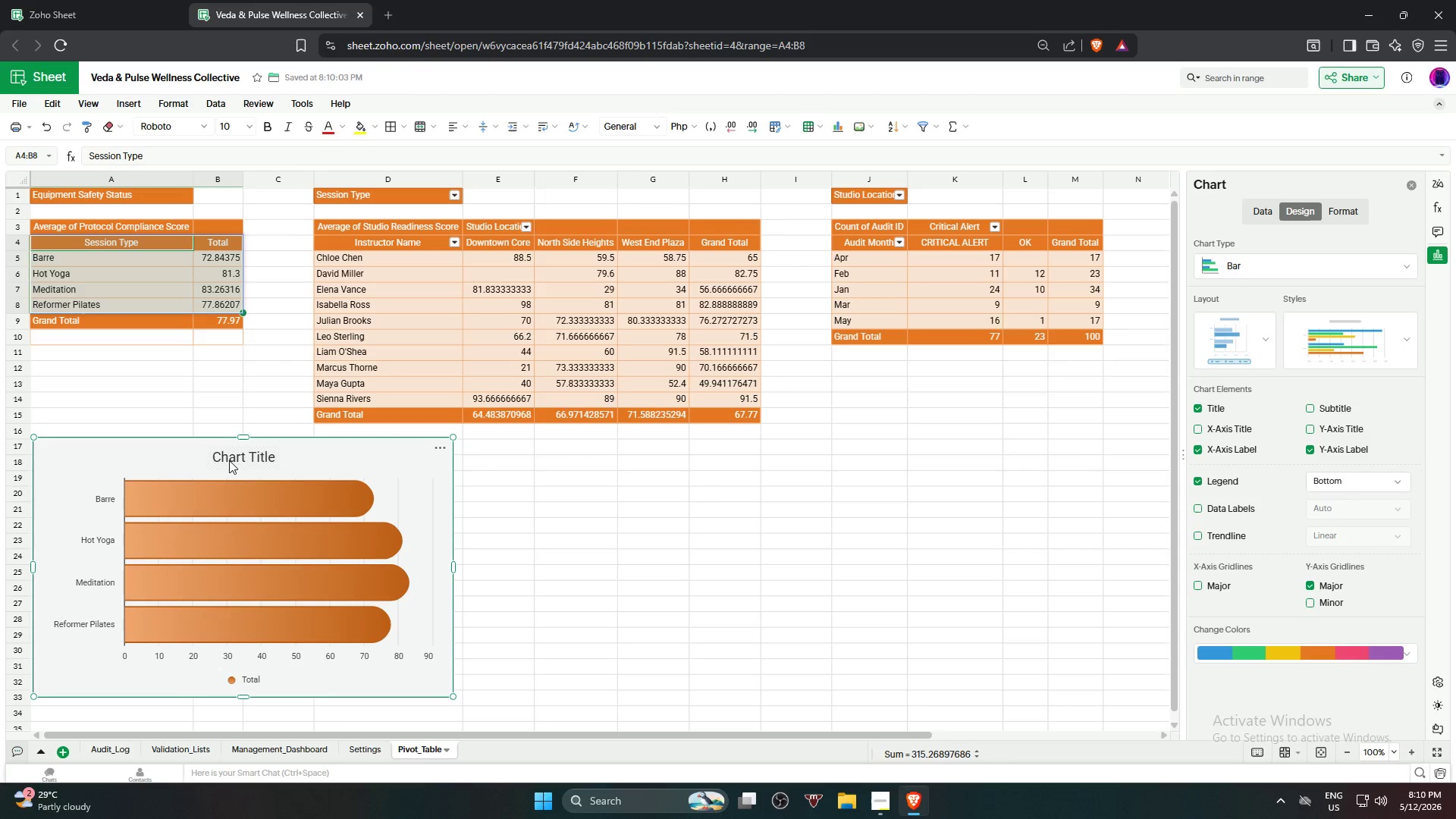 
left_click_drag(start_coordinate=[234, 436], to_coordinate=[109, 450])
 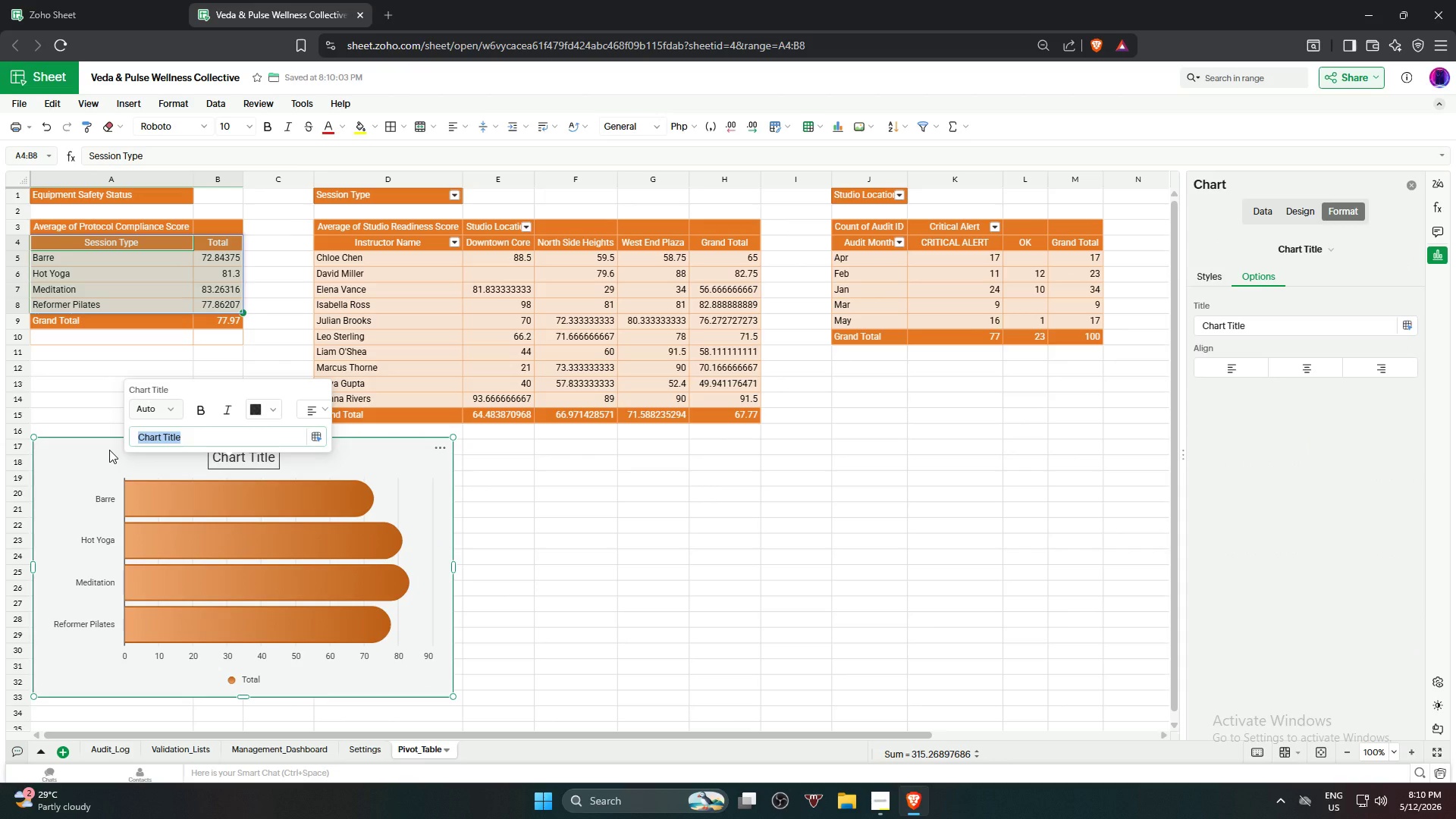 
type(Avrage Compliance Scre)
key(Backspace)
key(Backspace)
type(ore by Session Type)
 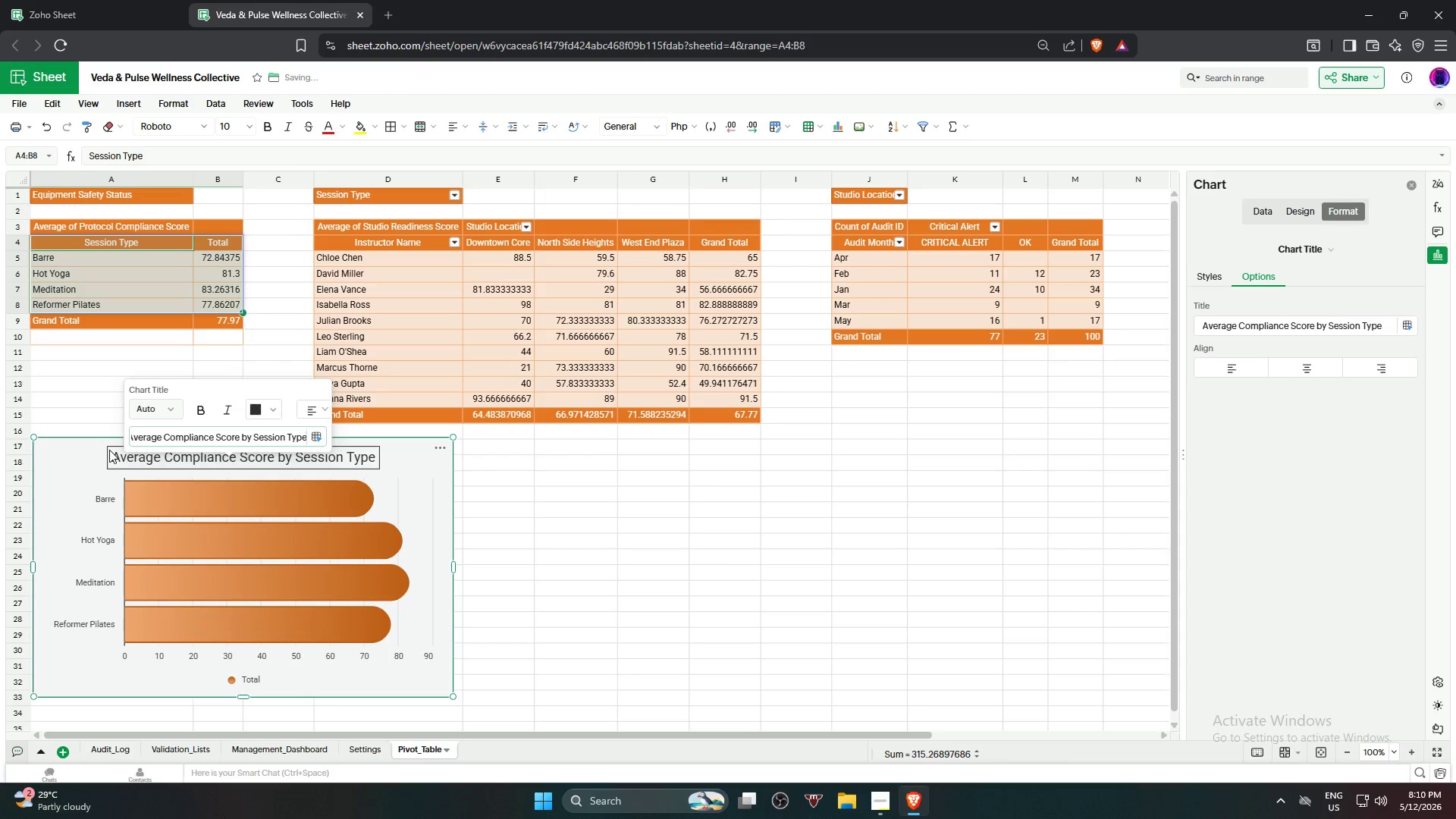 
left_click([255, 408])
 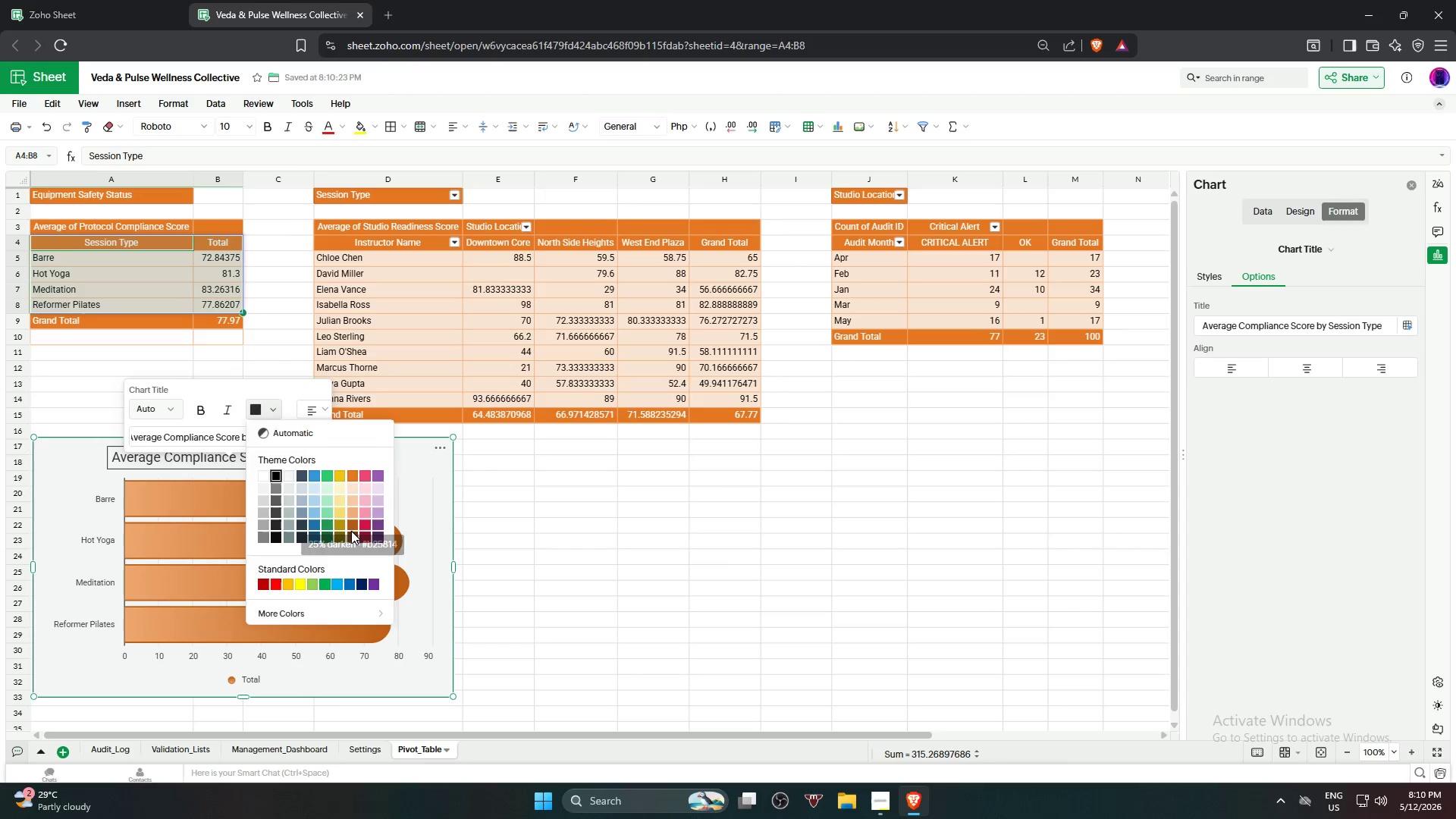 
left_click([354, 534])
 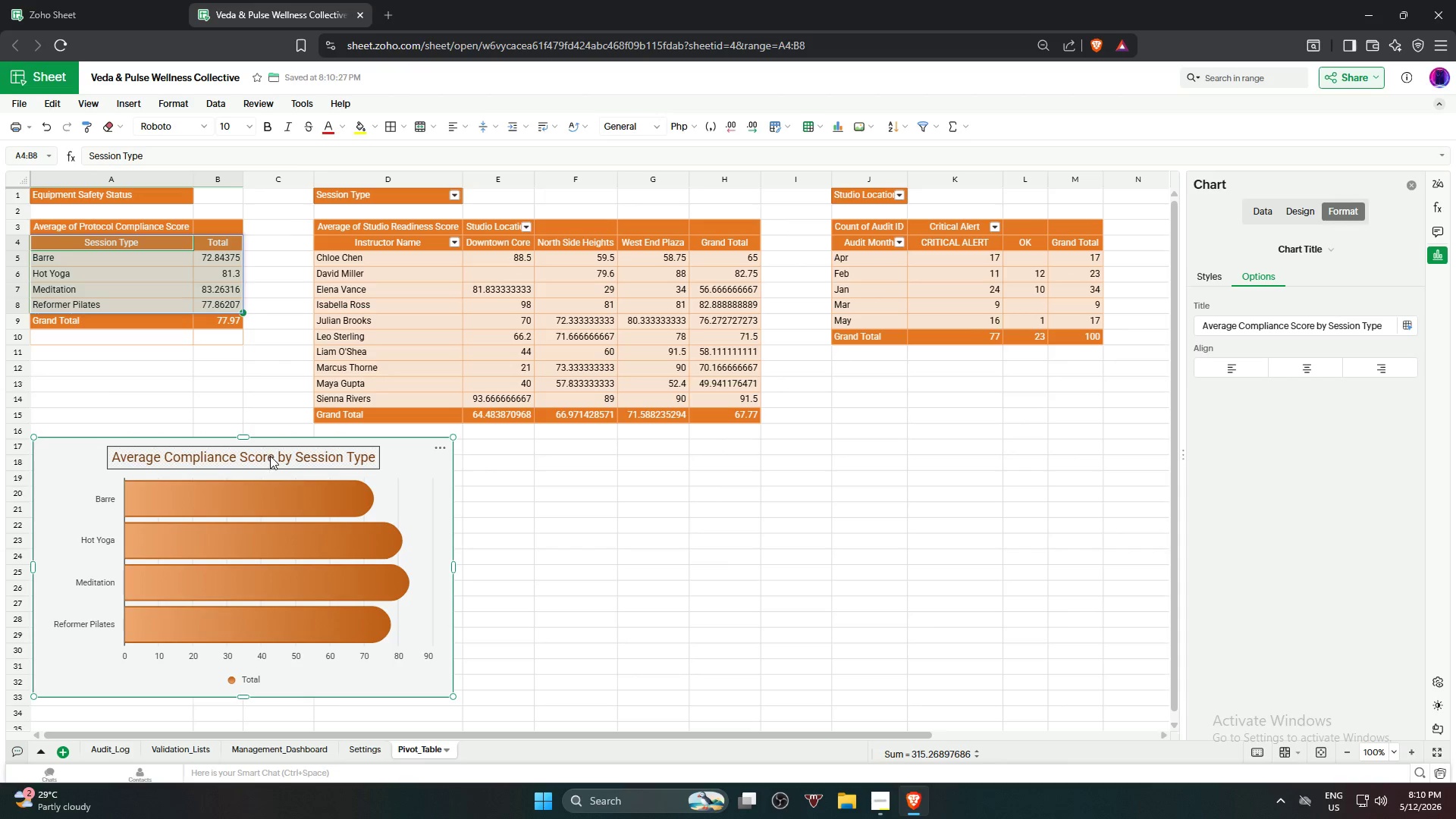 
left_click([270, 456])
 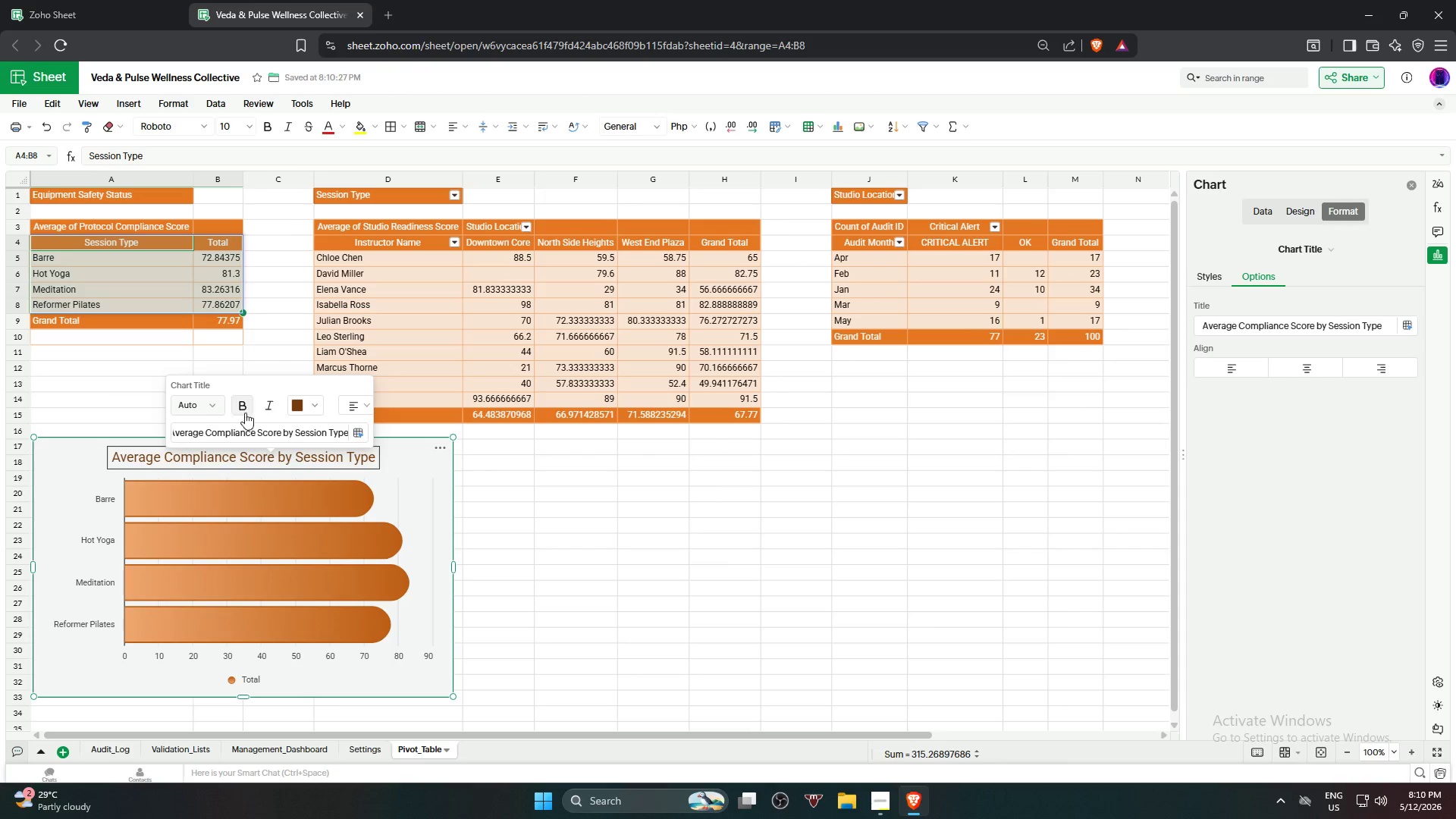 
left_click([243, 409])
 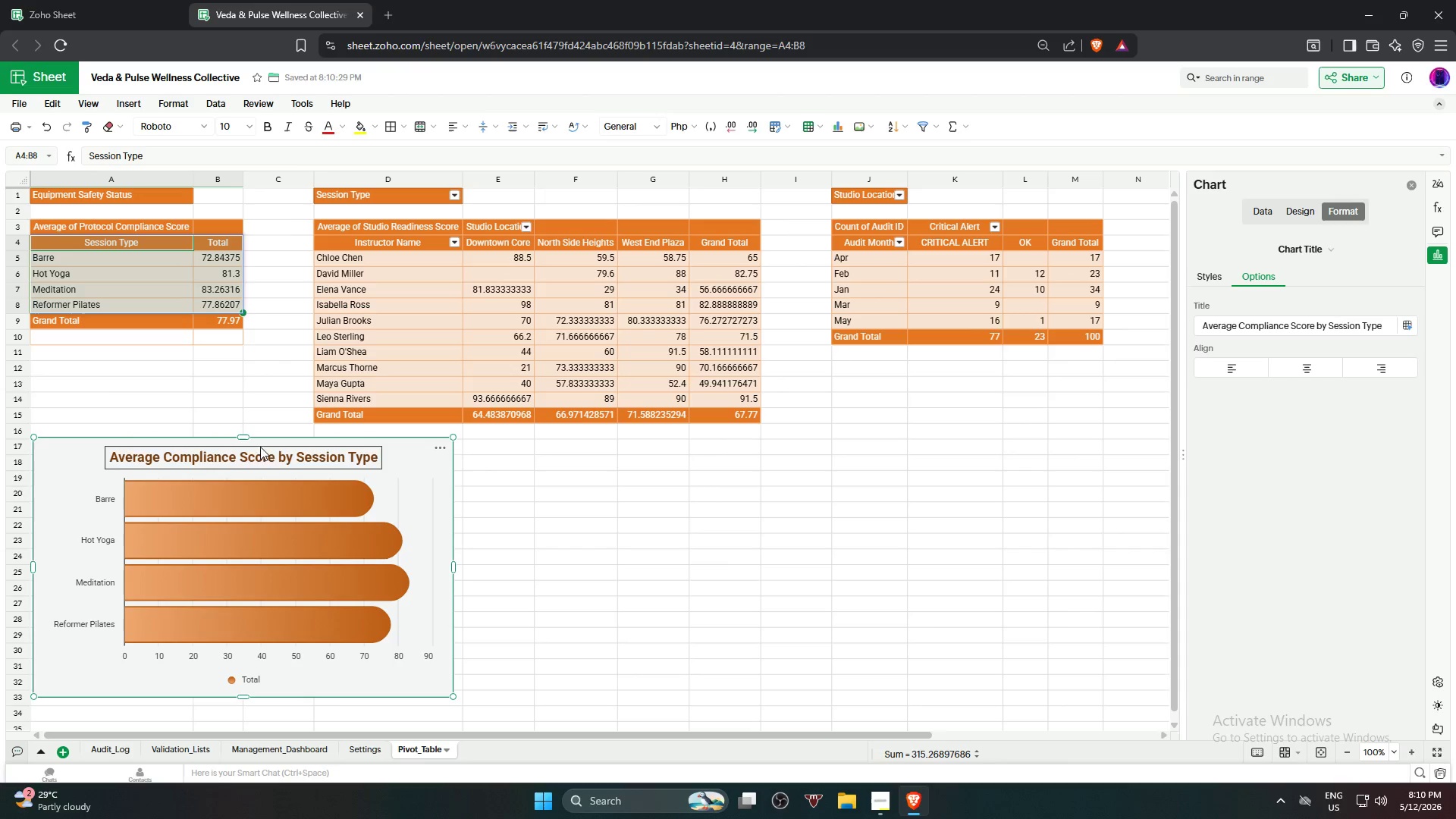 
left_click([266, 454])
 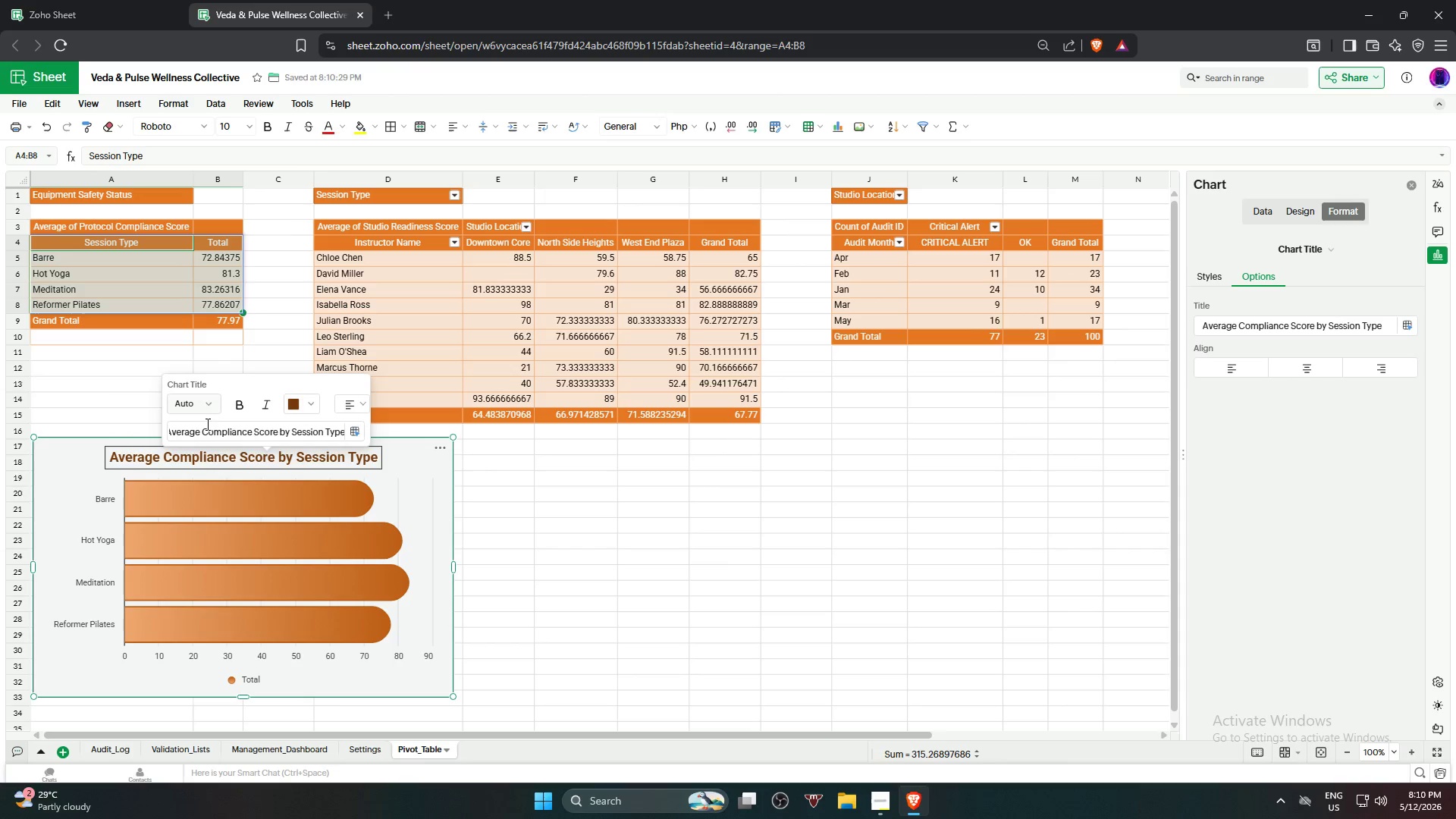 
left_click([199, 403])
 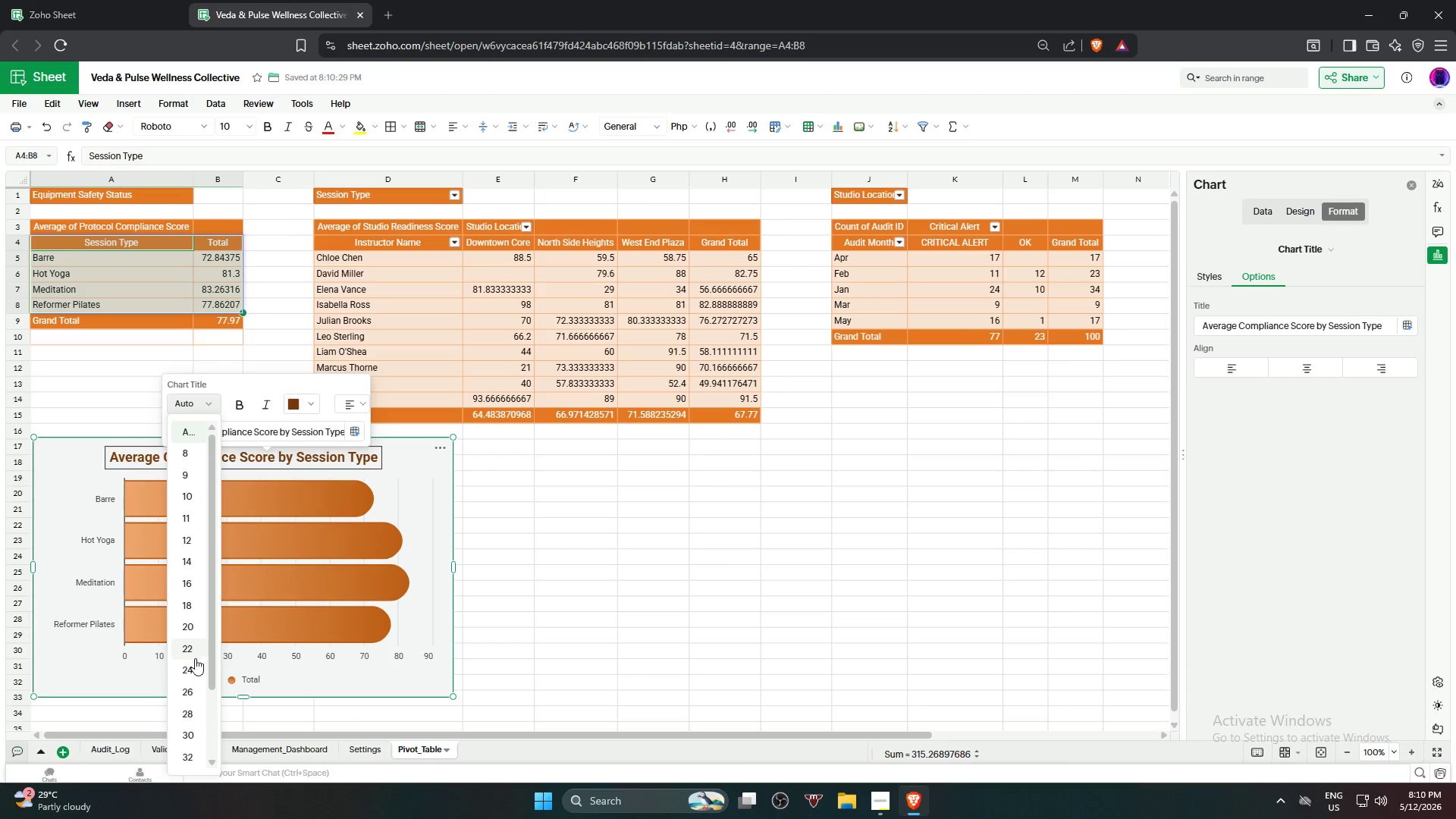 
left_click([191, 630])
 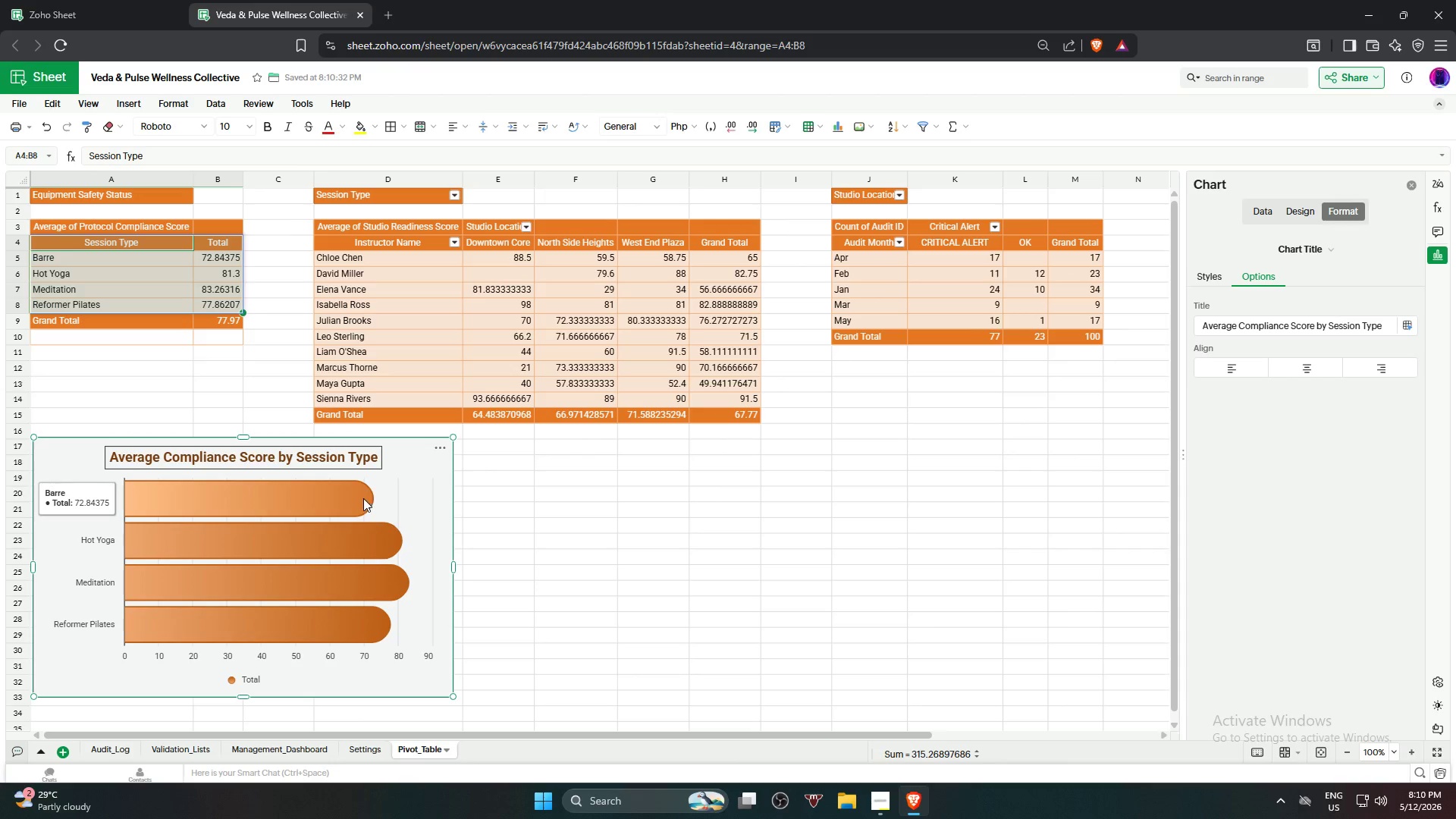 
left_click([340, 462])
 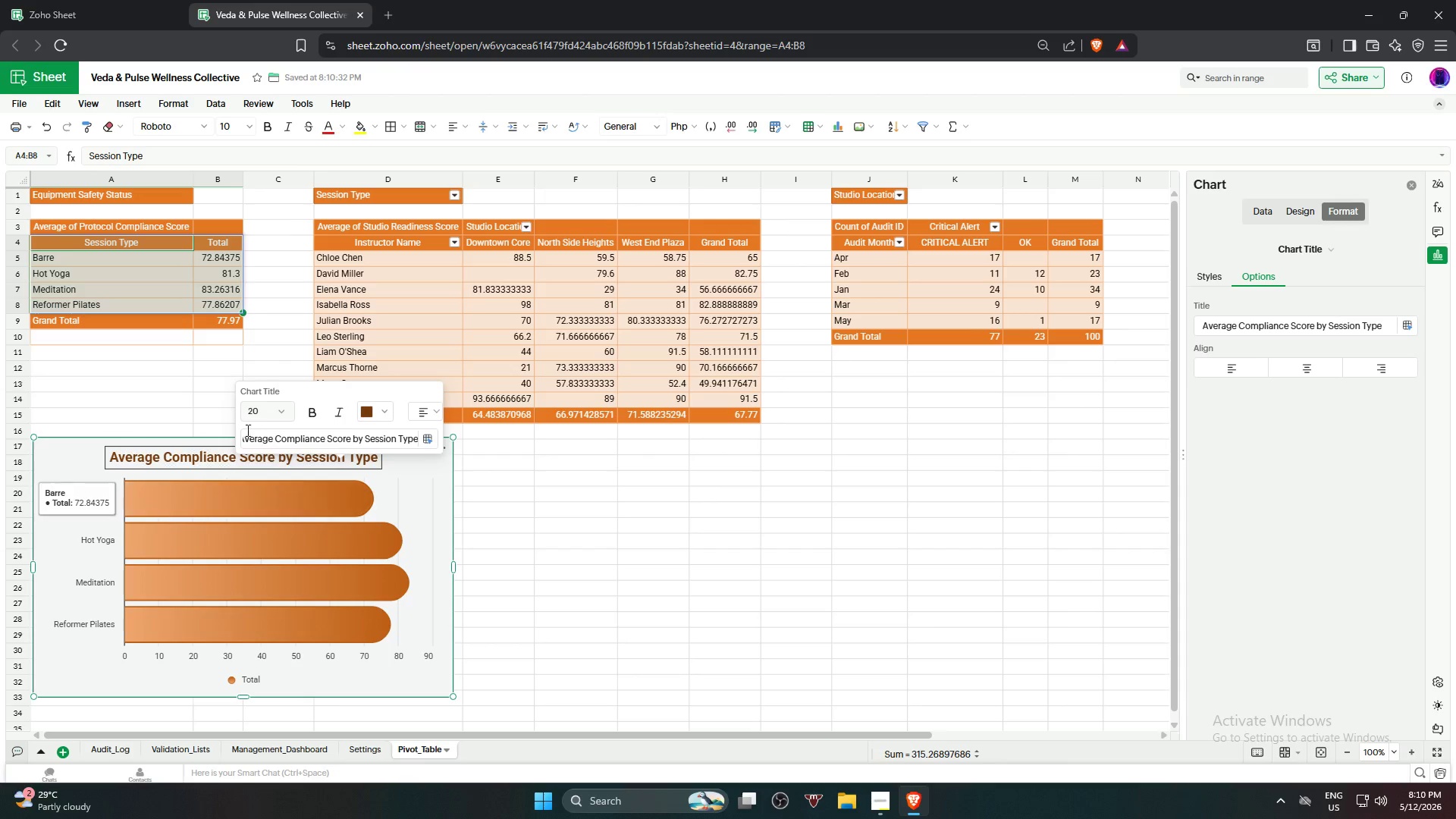 
left_click([254, 412])
 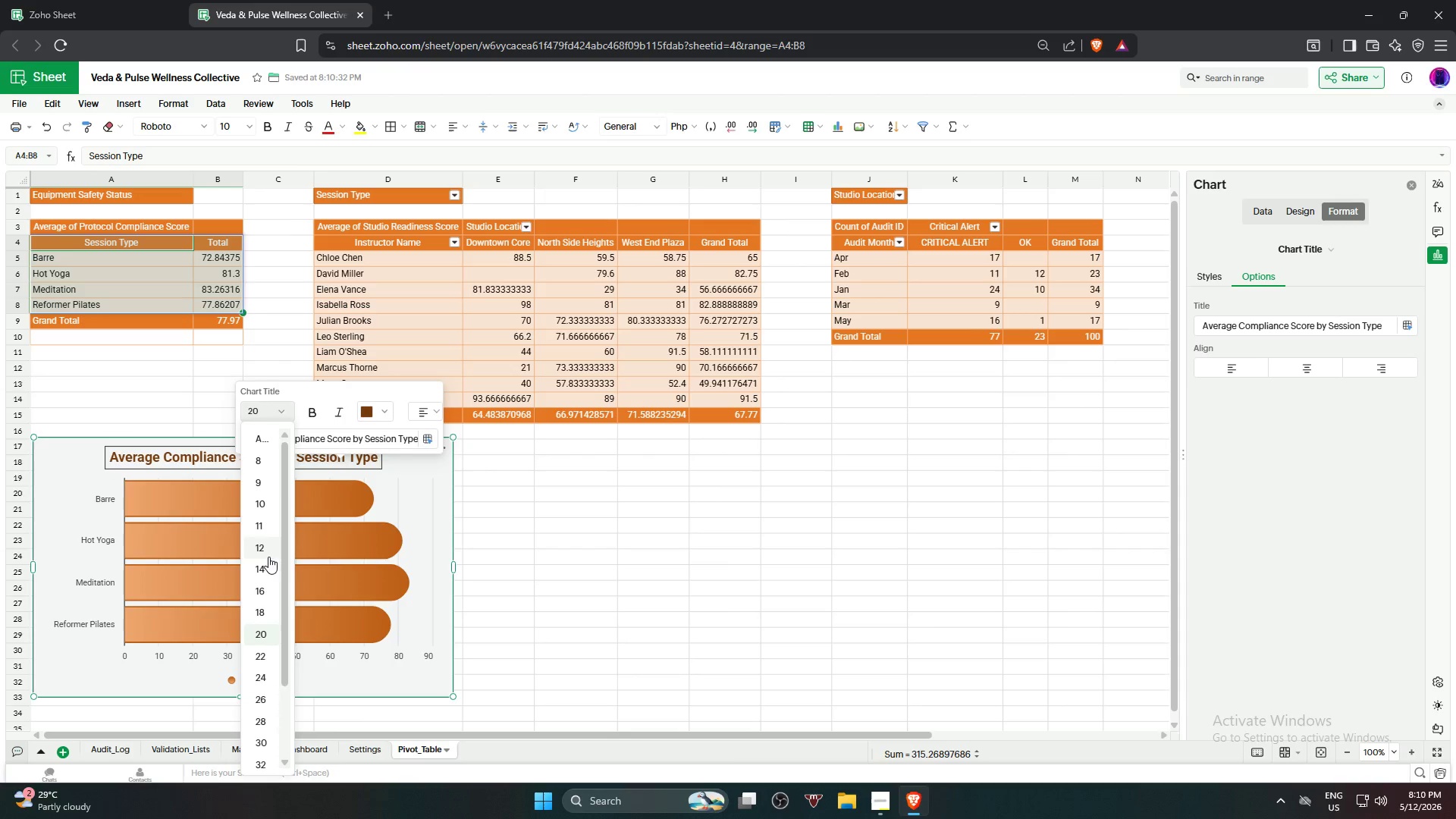 
scroll: coordinate [281, 598], scroll_direction: down, amount: 2.0
 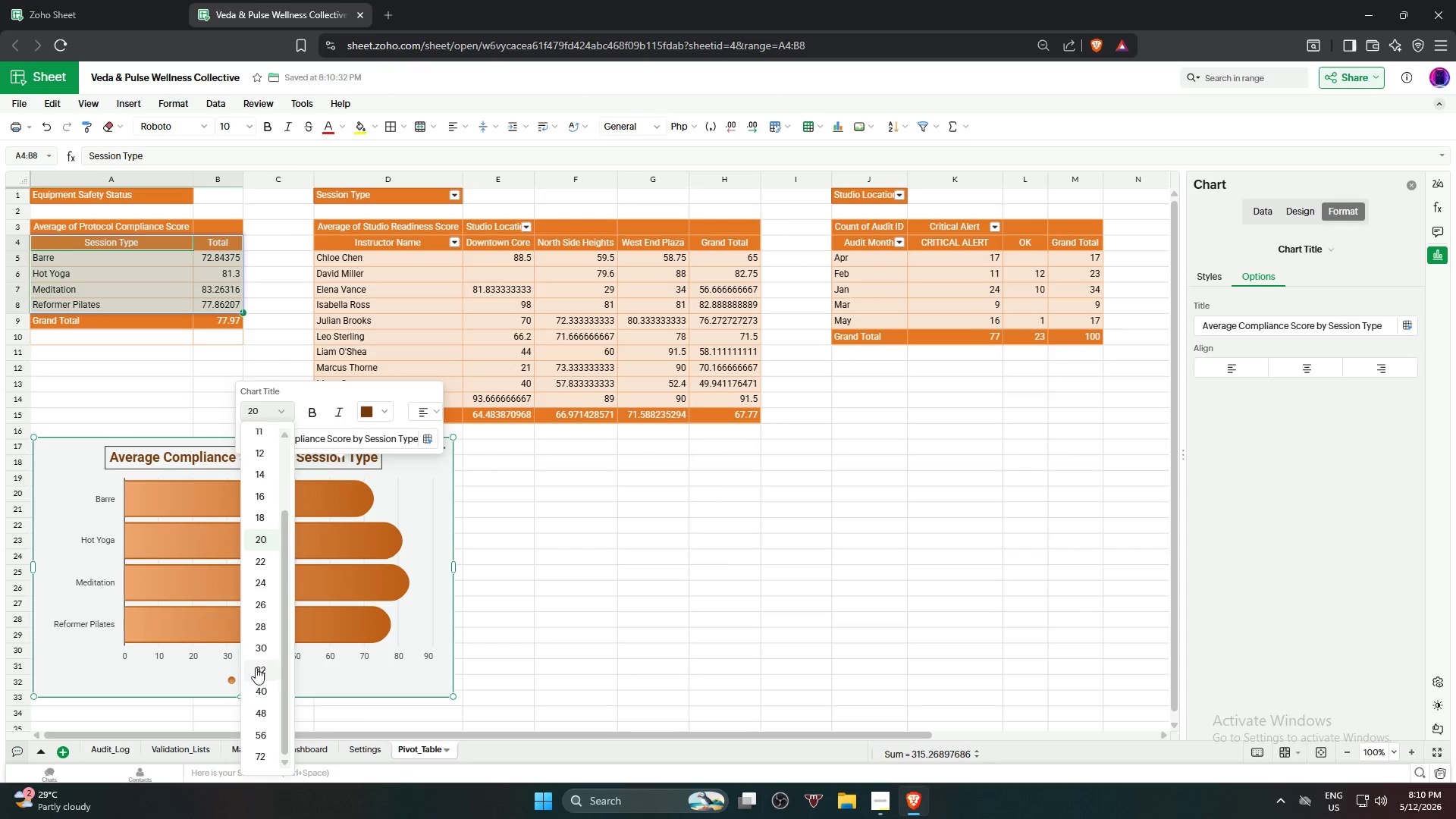 
left_click([264, 655])
 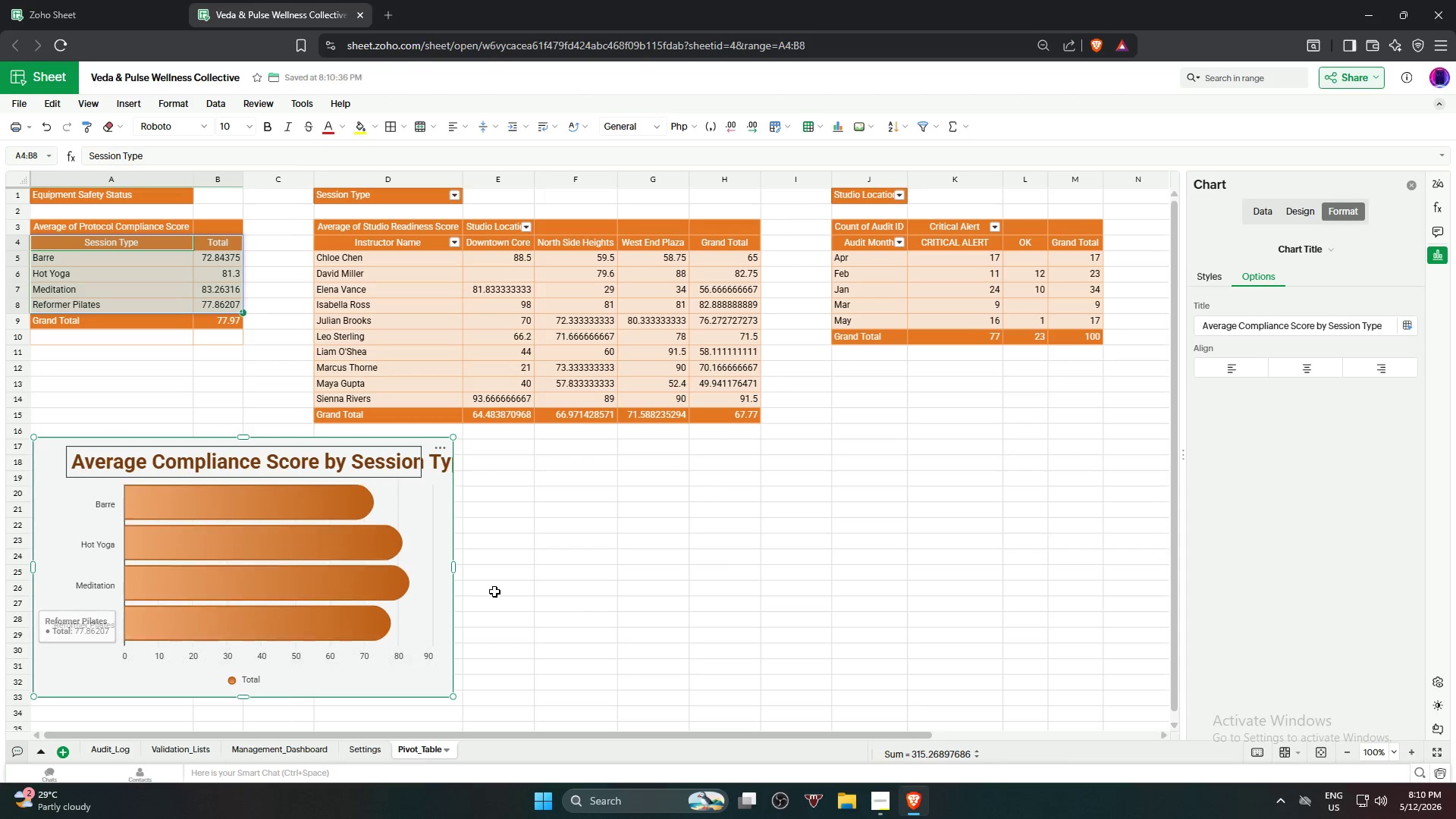 
left_click([520, 585])
 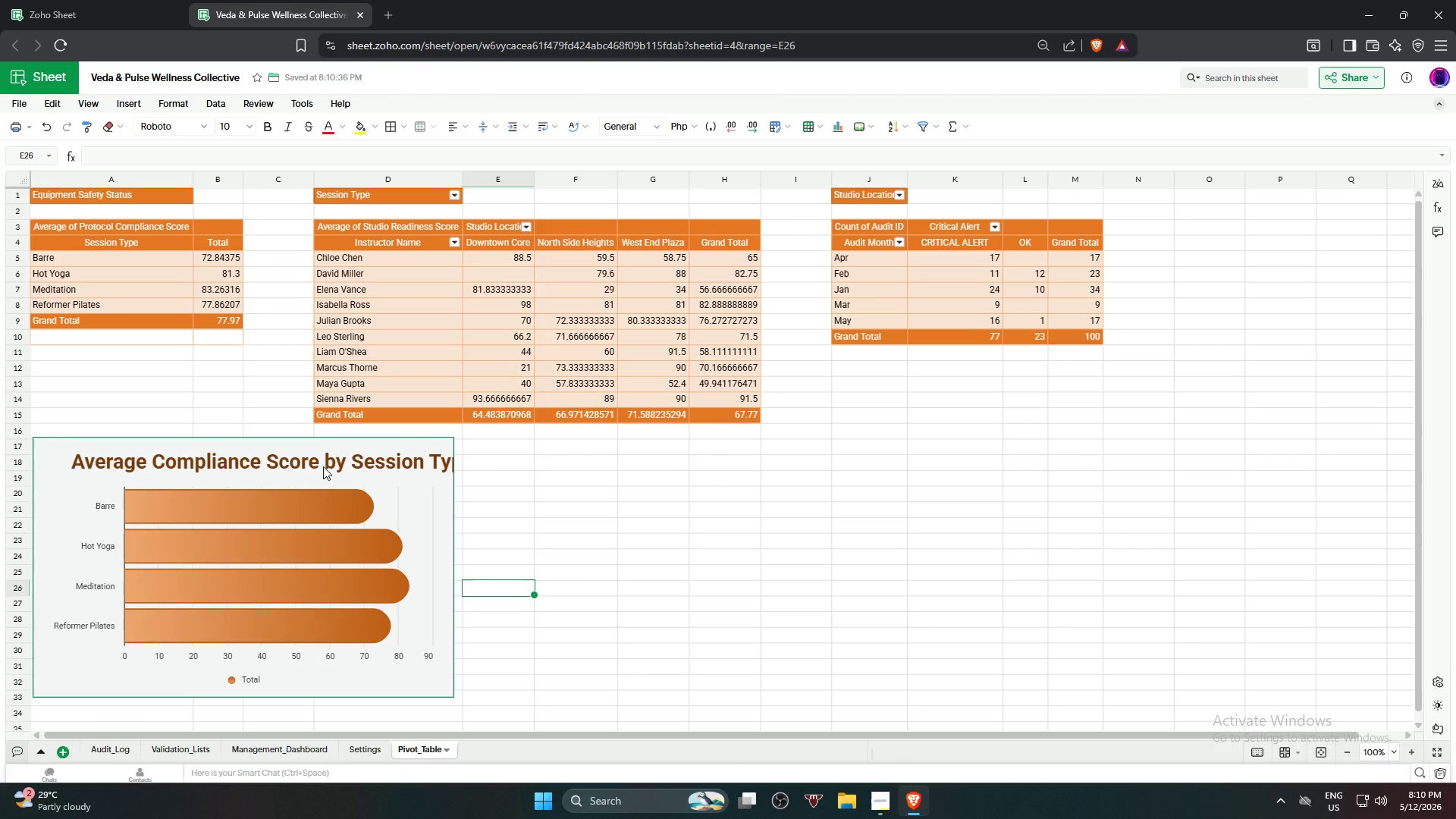 
left_click([297, 453])
 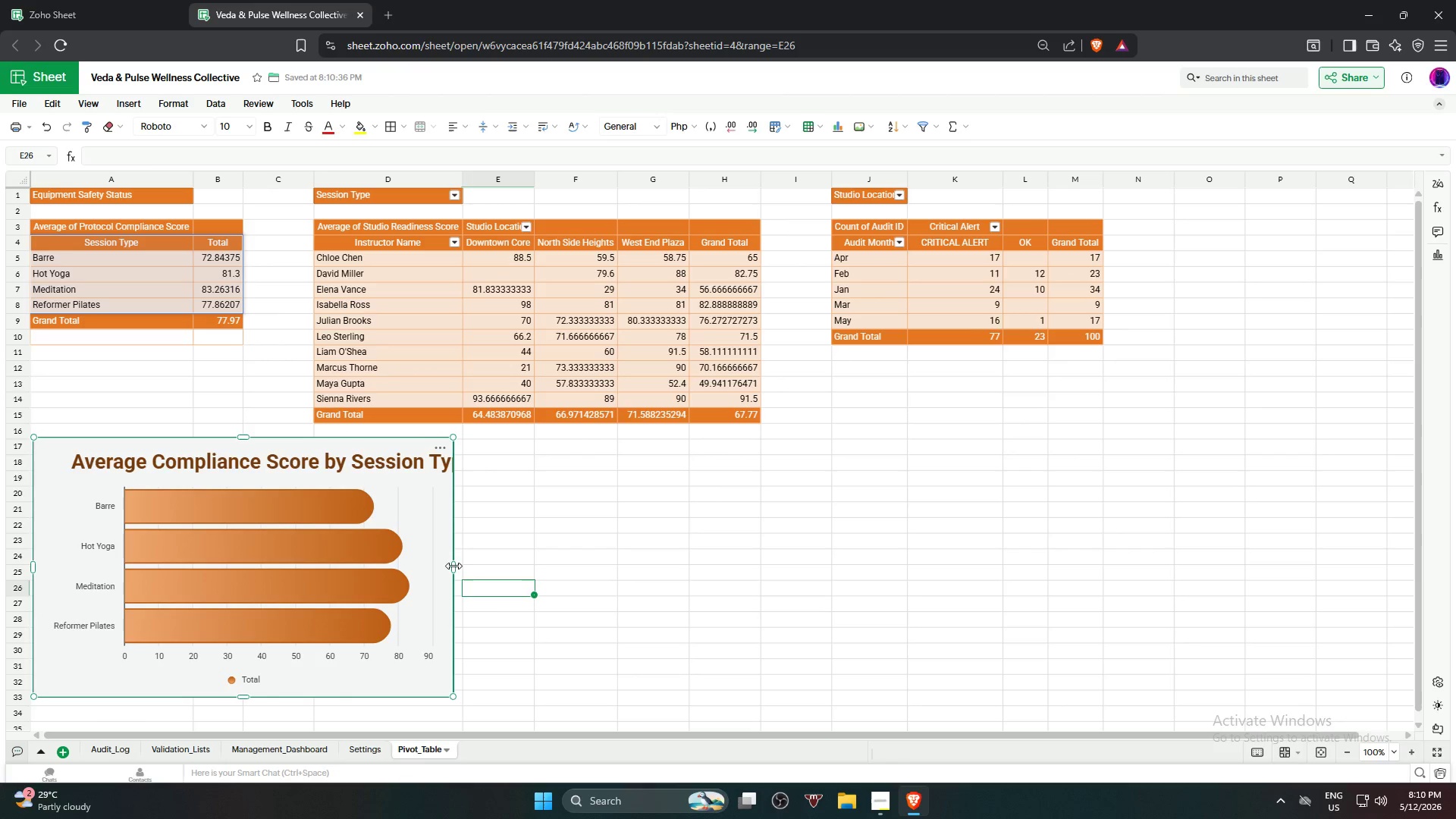 
left_click_drag(start_coordinate=[453, 566], to_coordinate=[506, 576])
 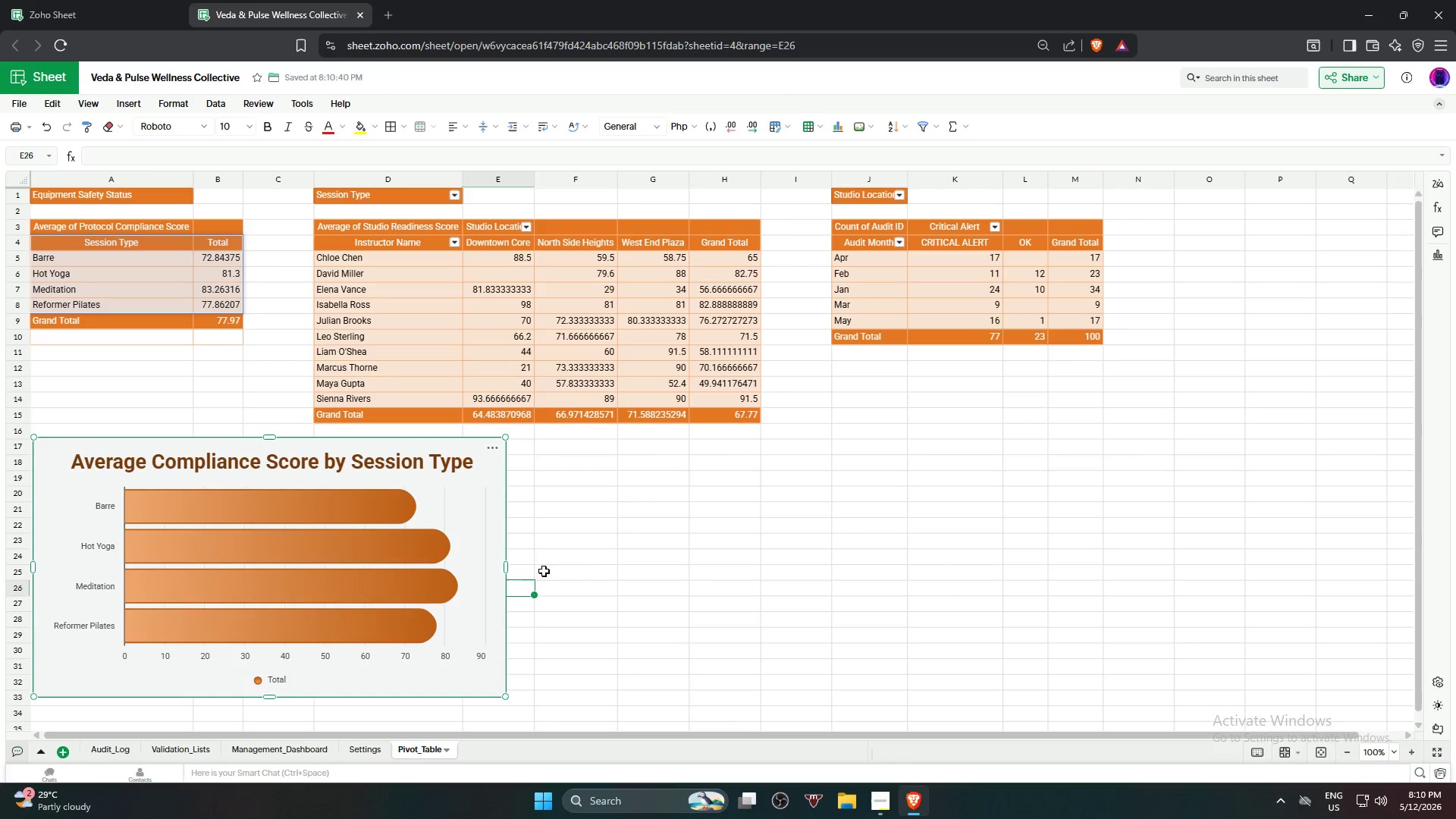 
left_click([601, 564])
 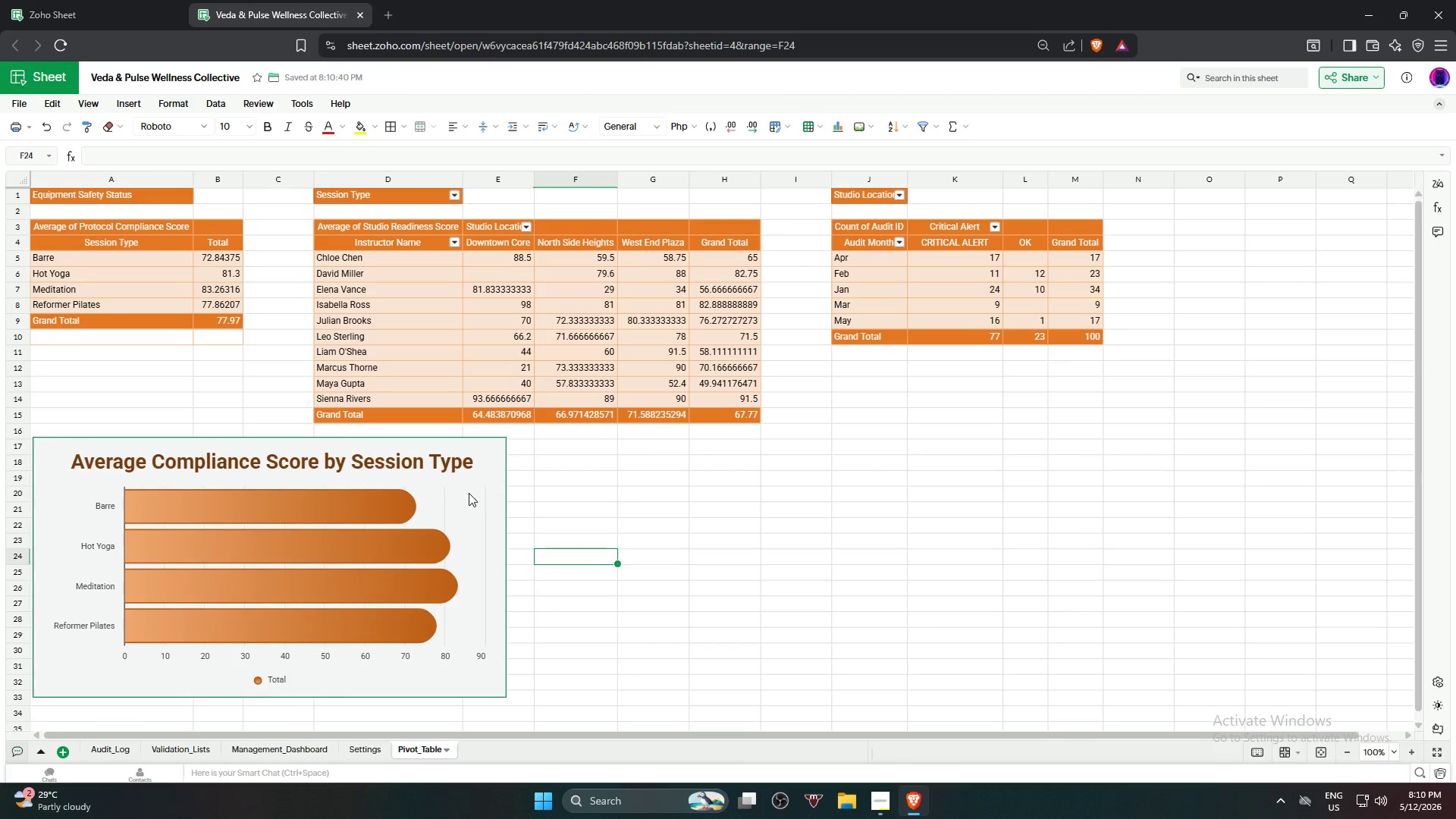 
left_click([566, 492])
 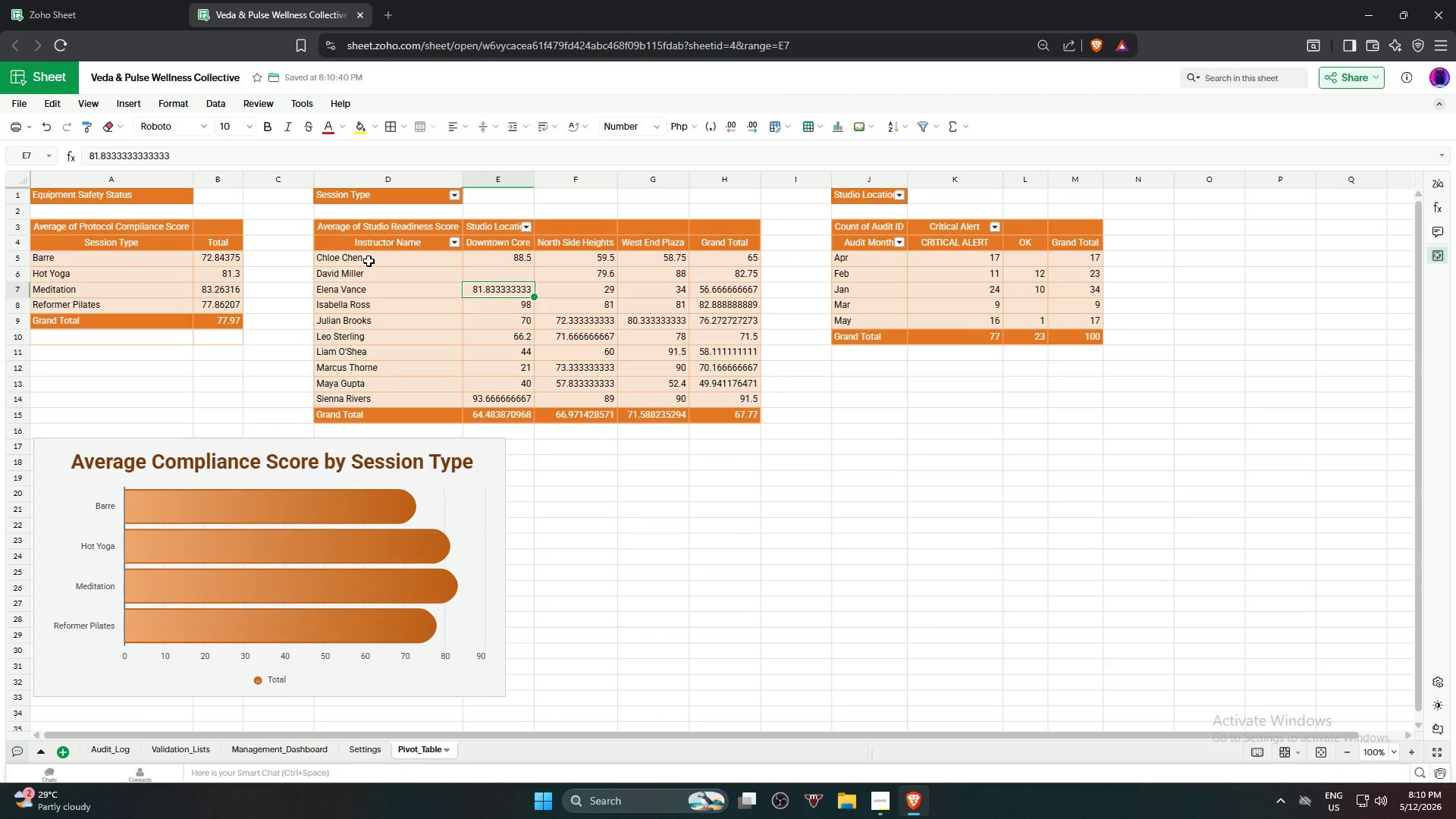 
left_click_drag(start_coordinate=[372, 249], to_coordinate=[711, 394])
 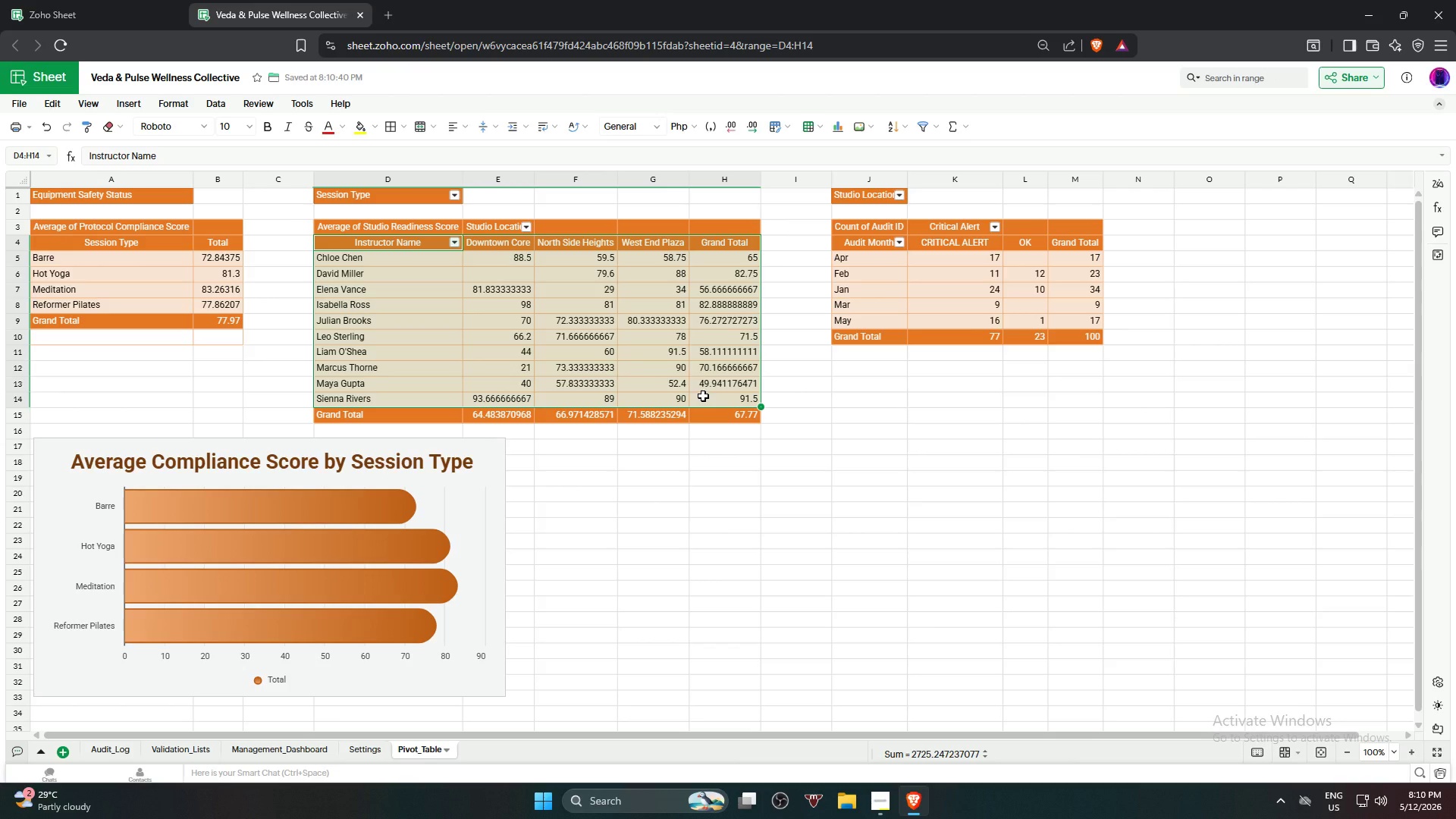 
wait(7.06)
 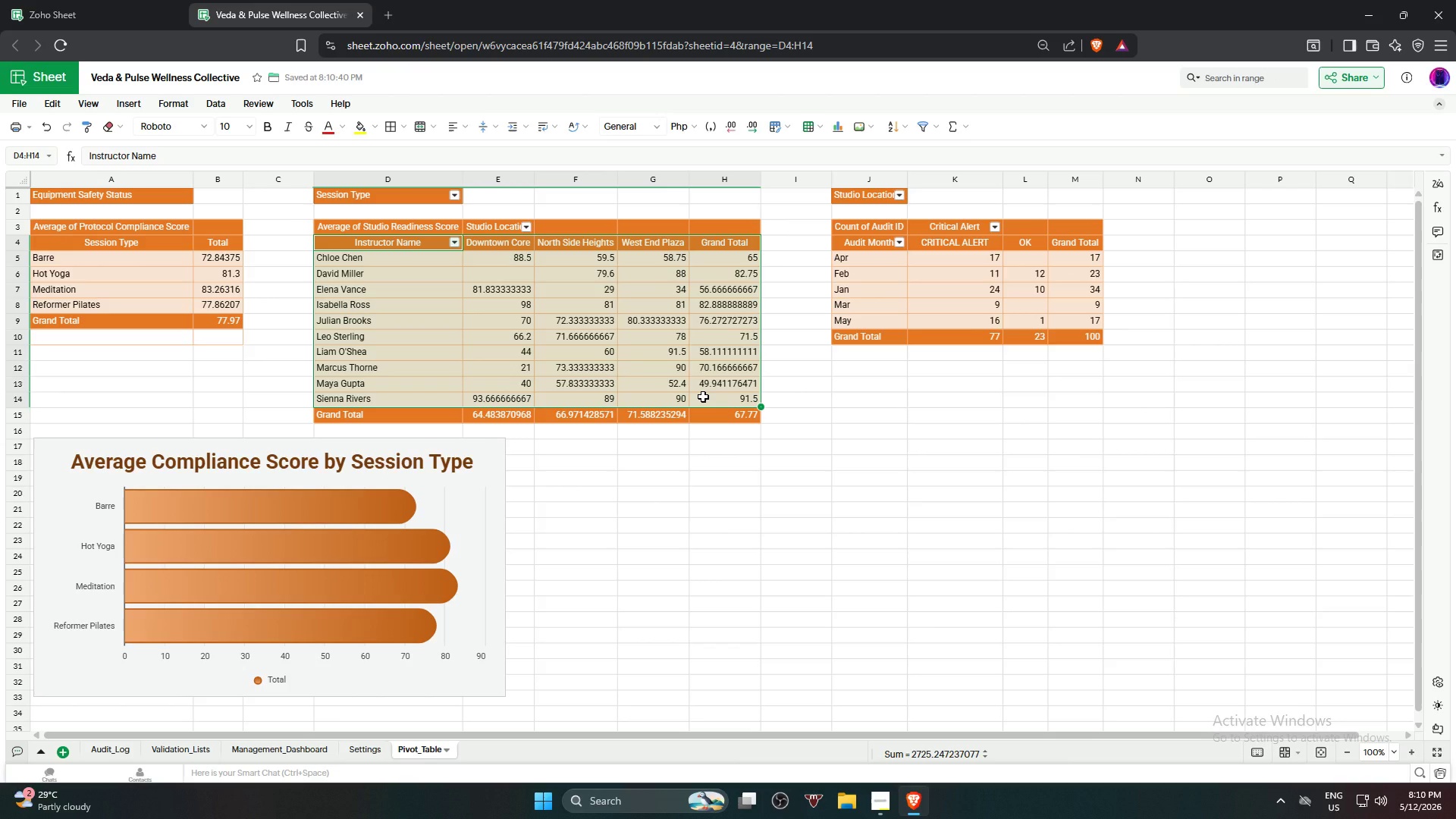 
left_click([135, 102])
 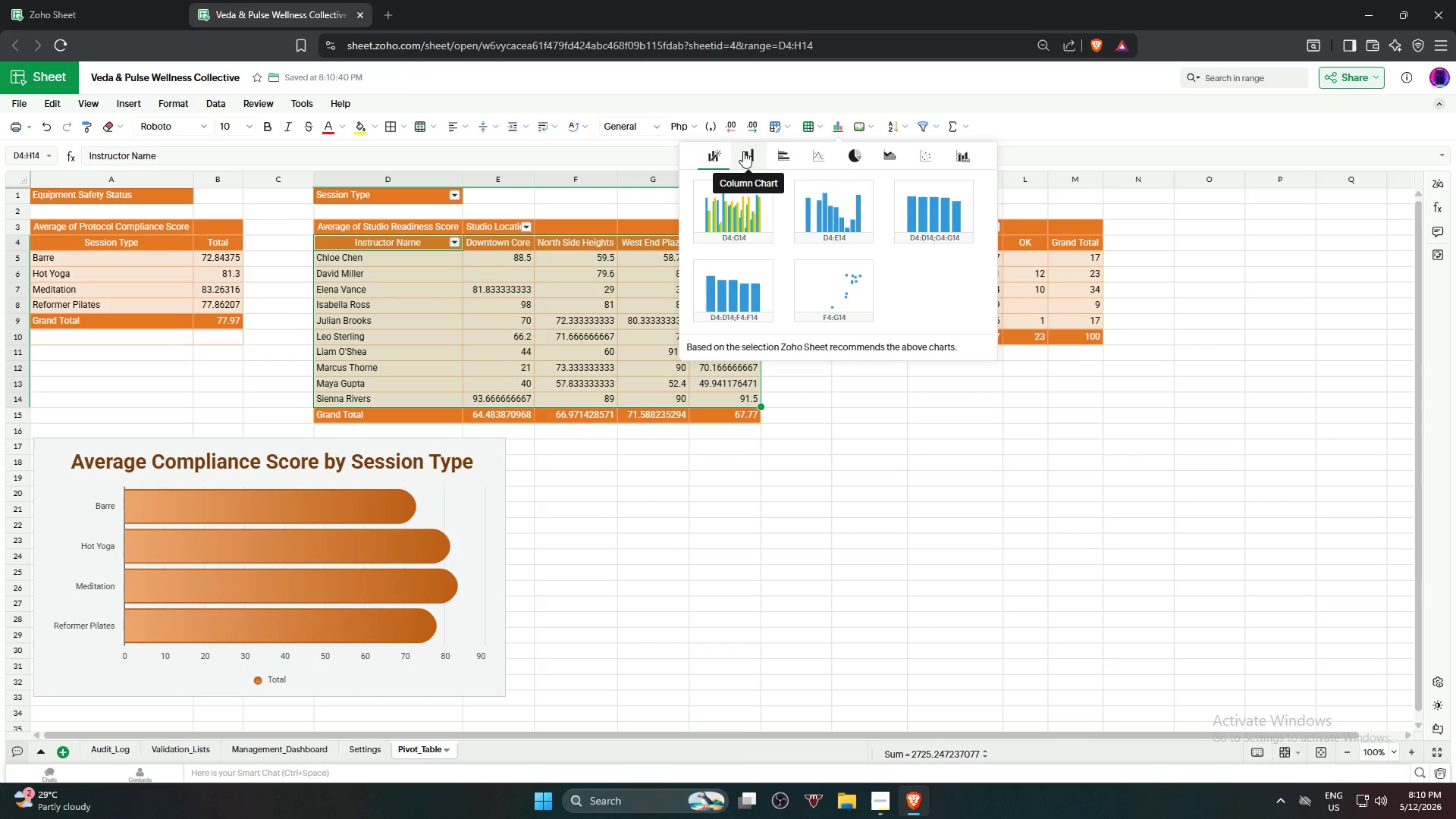 
wait(10.8)
 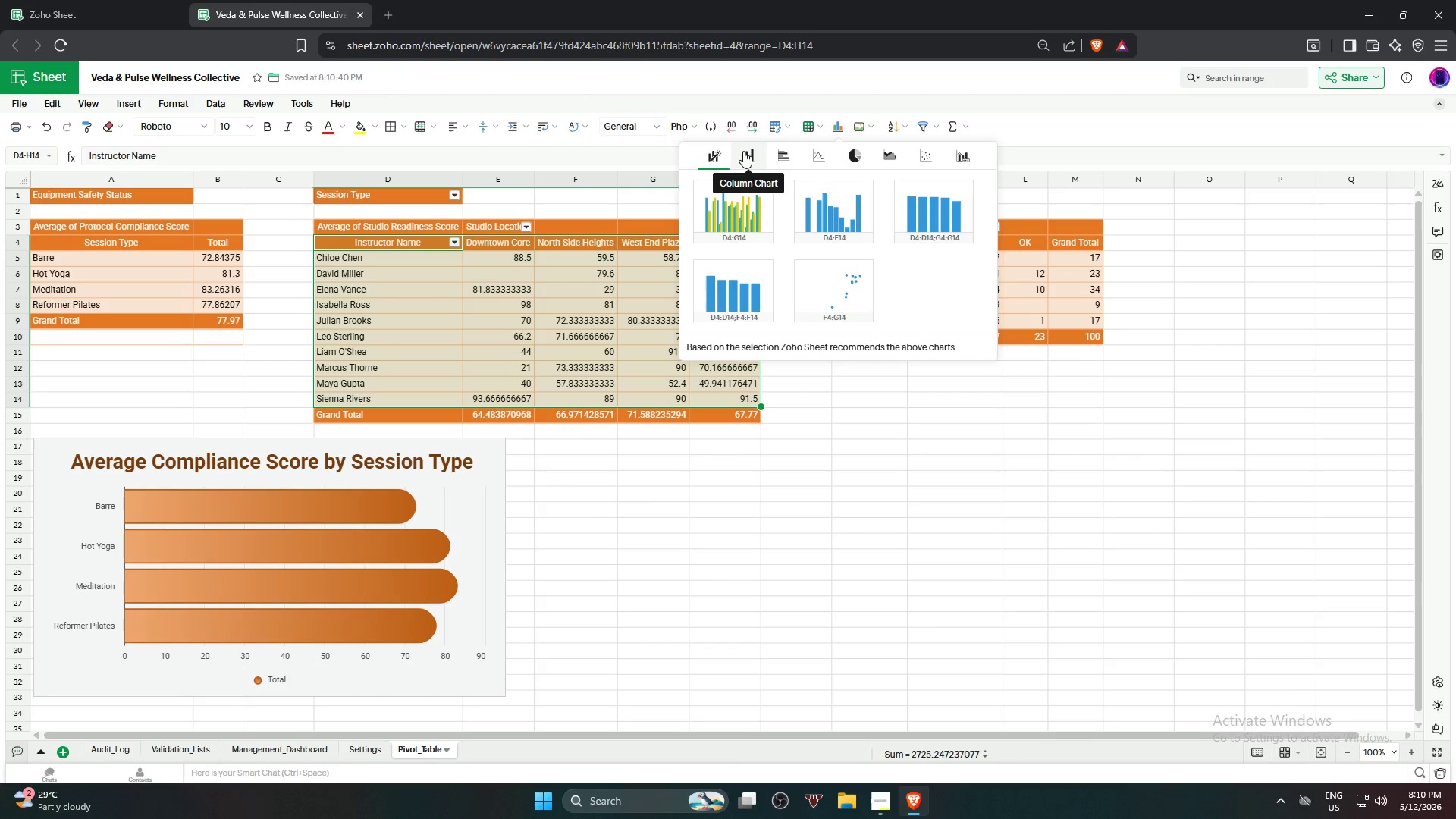 
left_click([751, 151])
 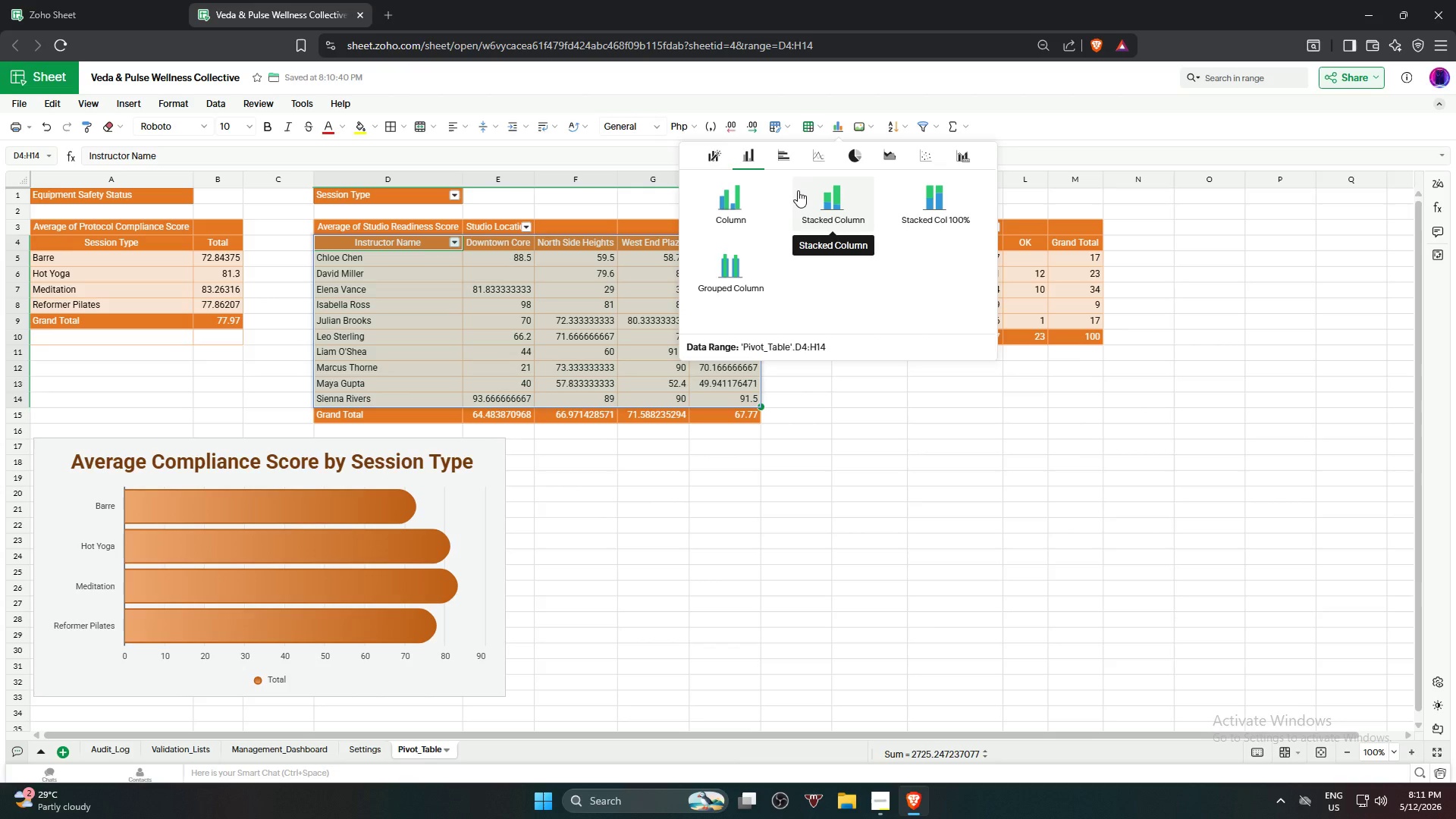 
left_click([792, 156])
 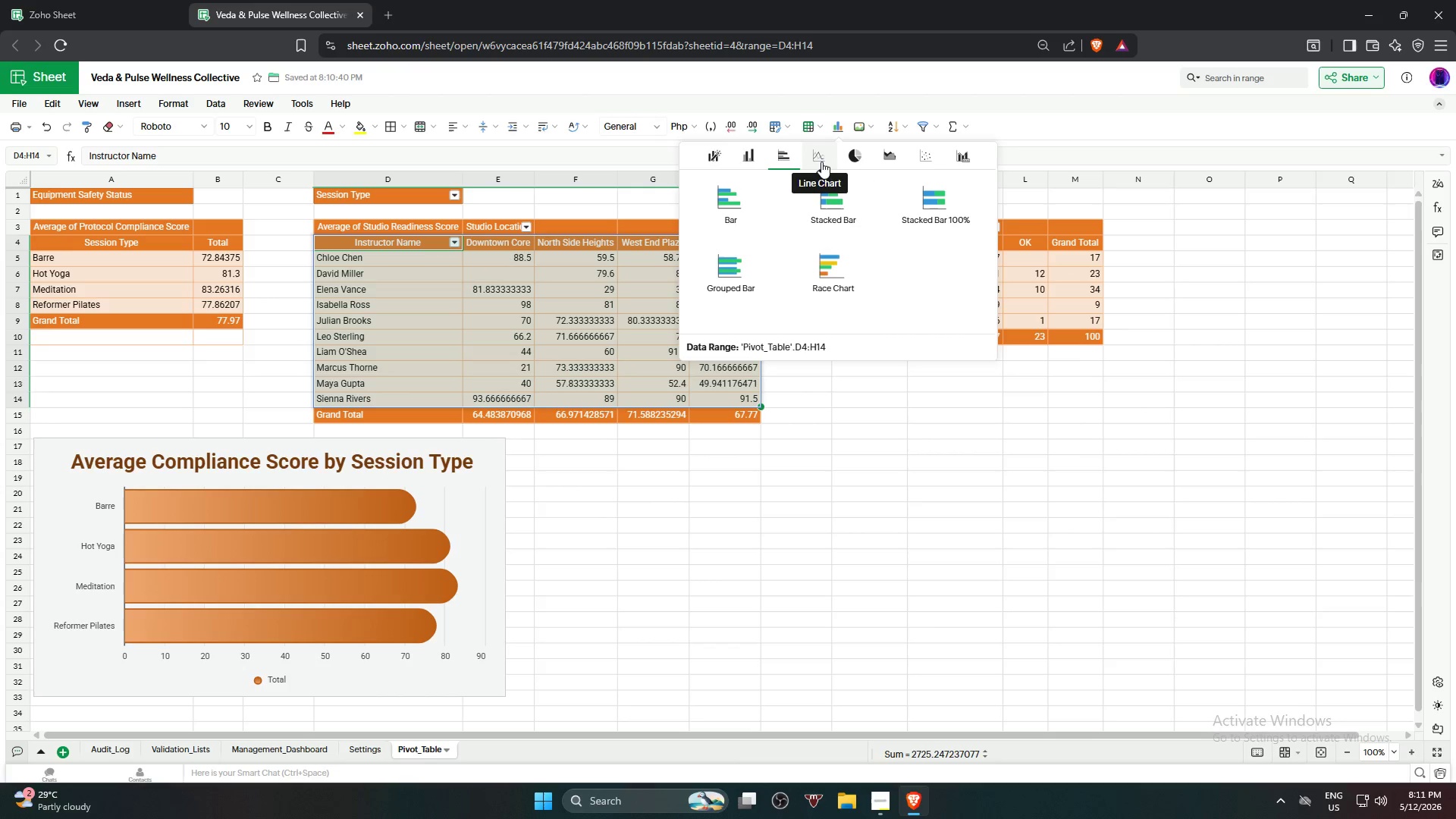 
left_click([821, 162])
 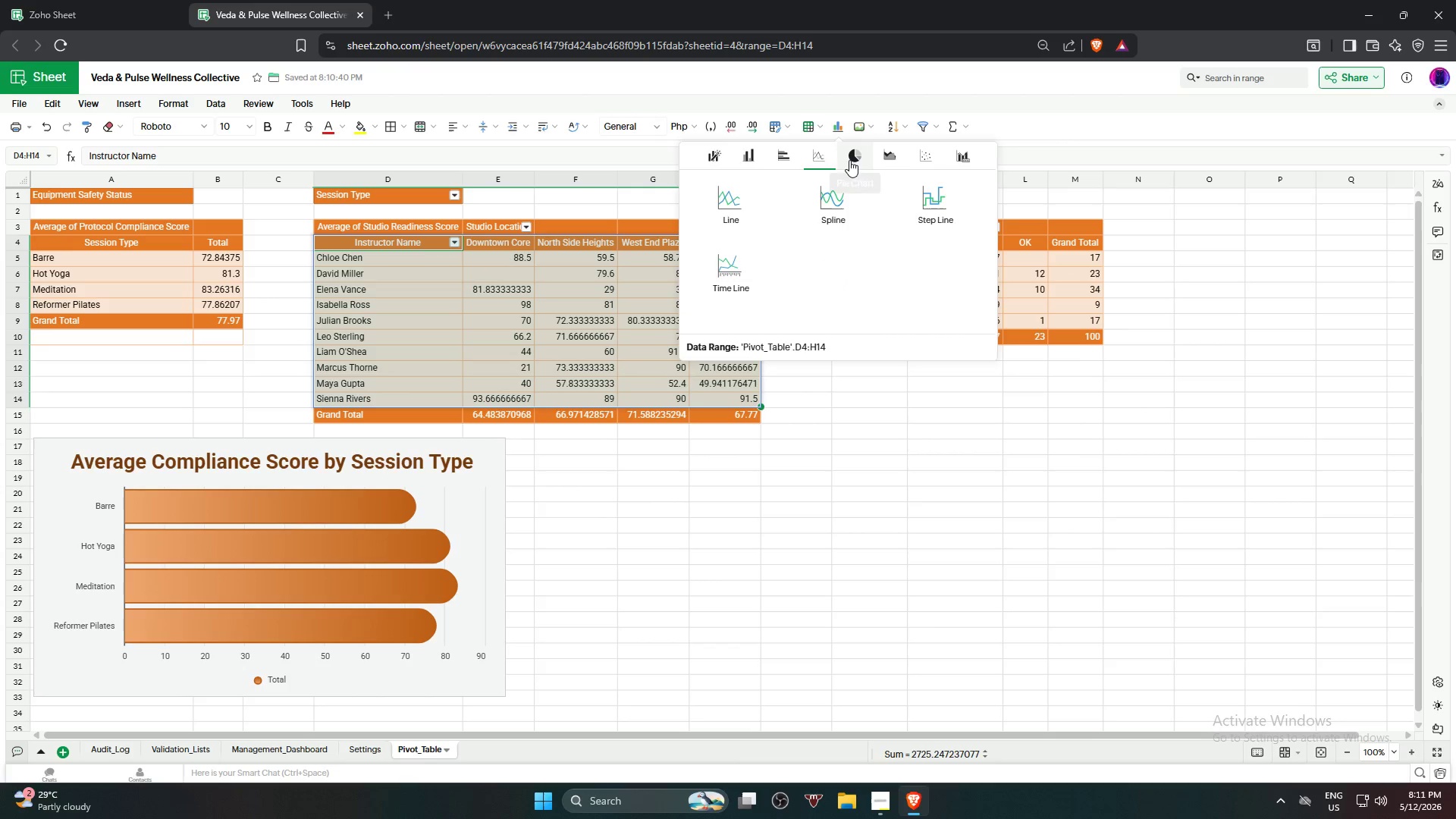 
left_click([849, 160])
 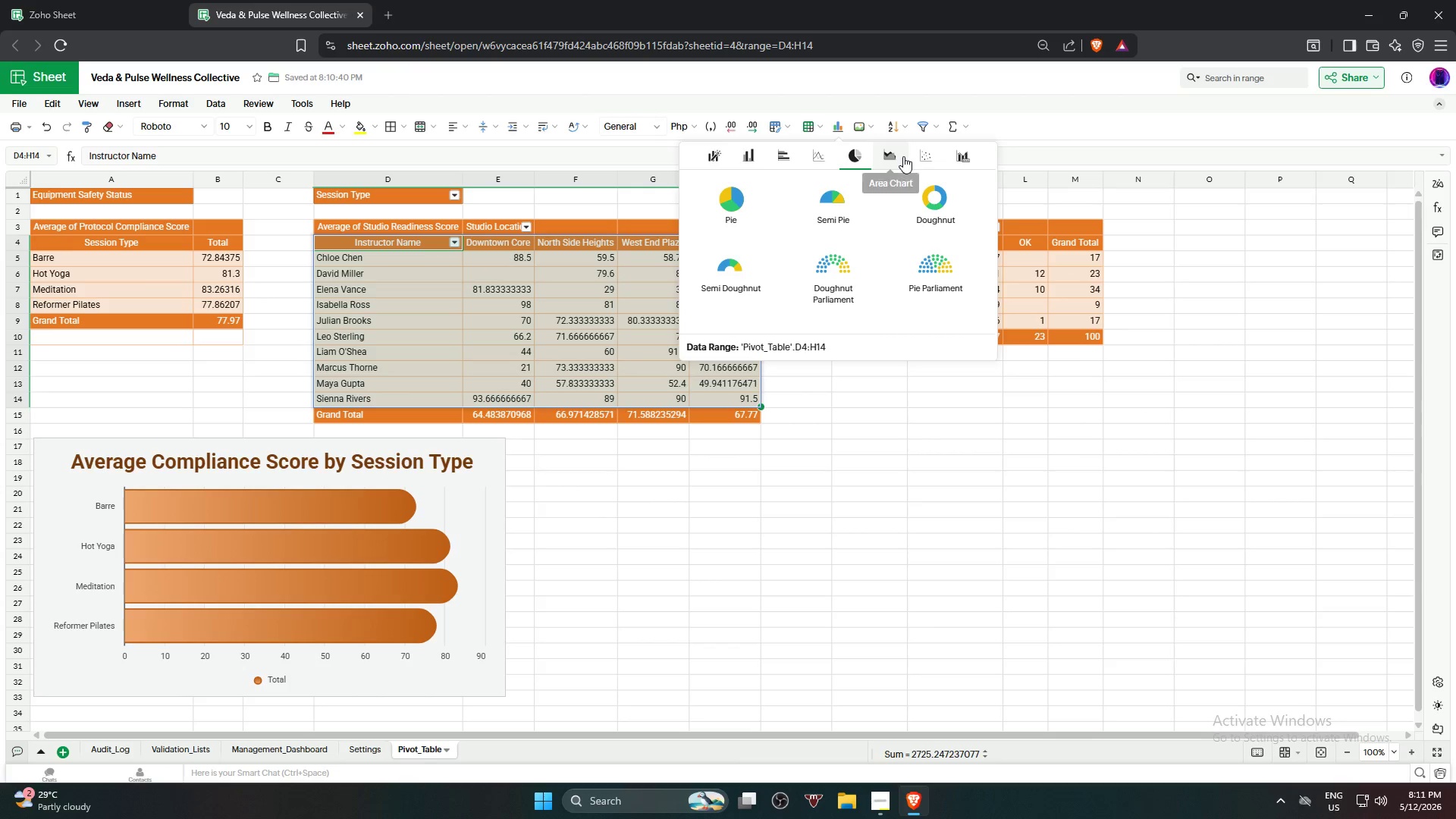 
left_click([903, 156])
 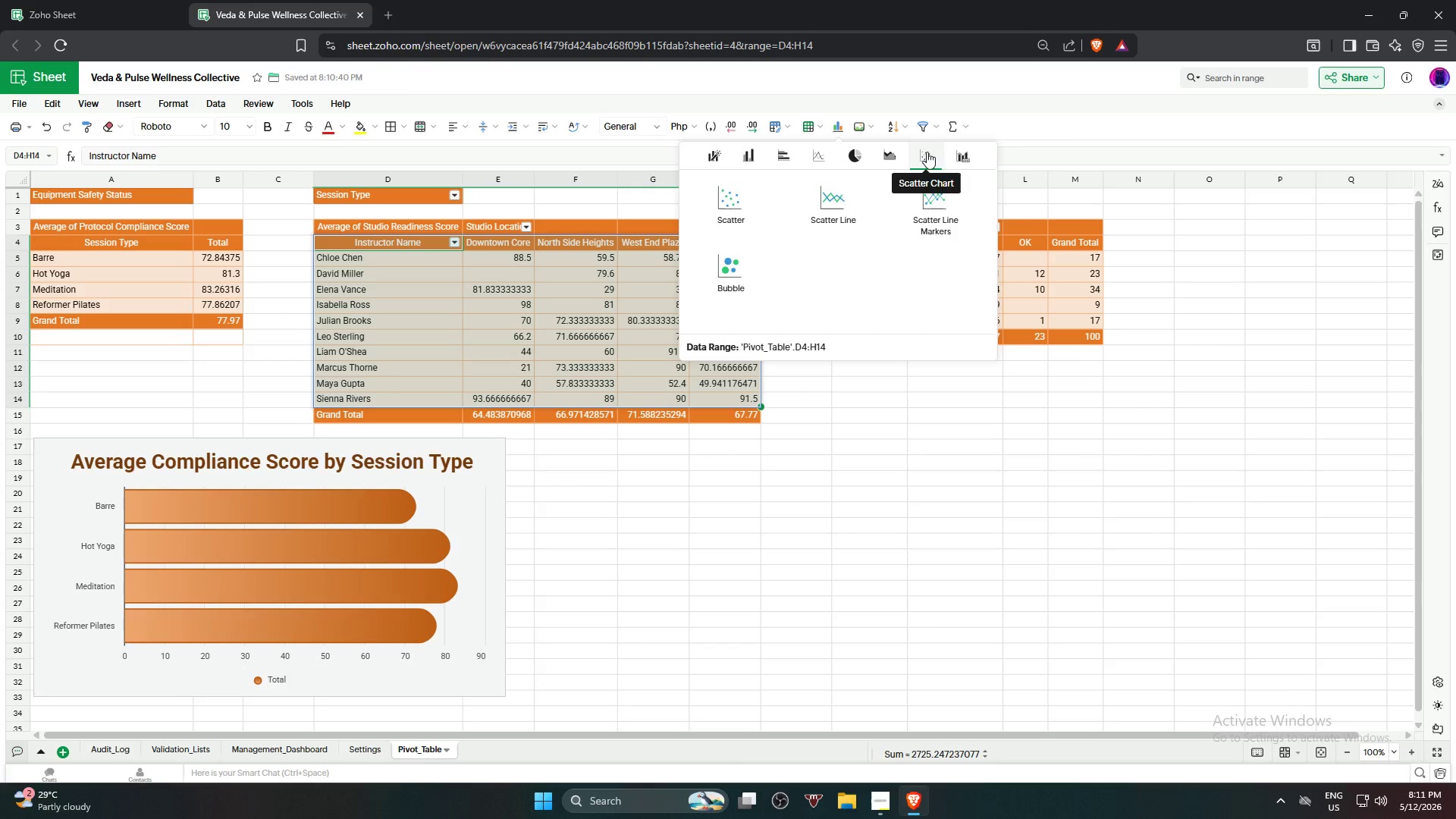 
left_click([959, 155])
 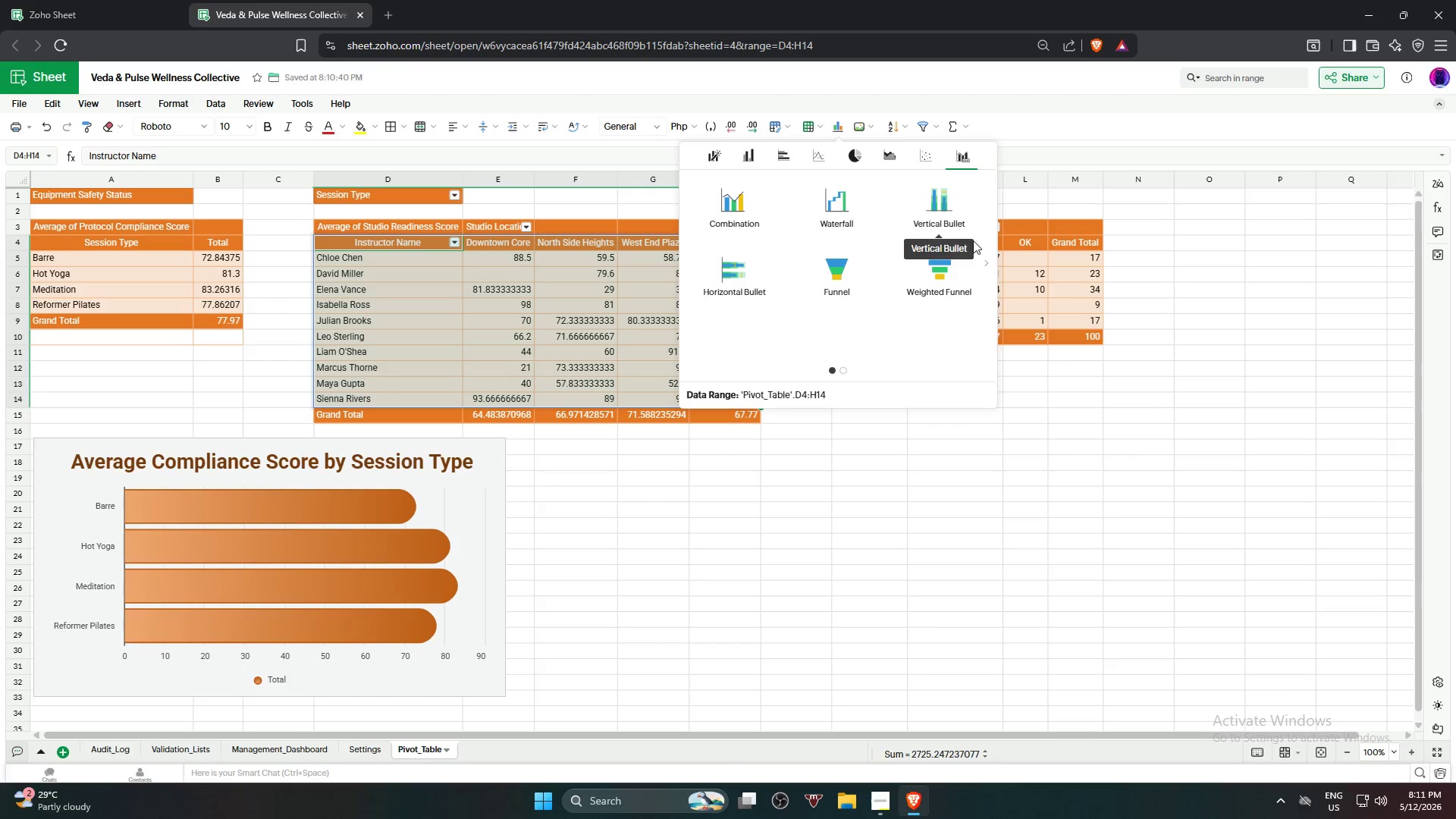 
left_click([981, 254])
 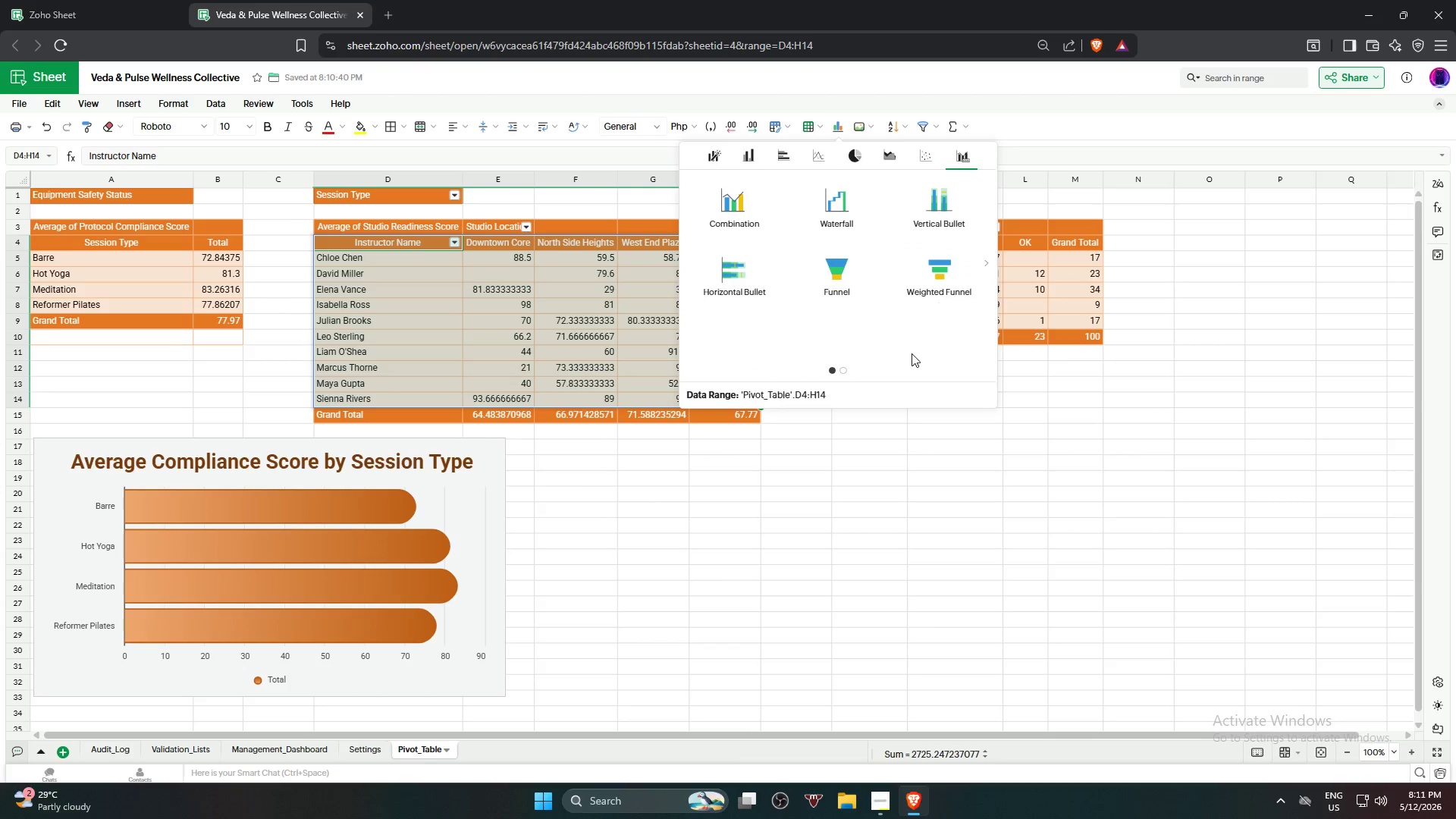 
left_click([386, 24])
 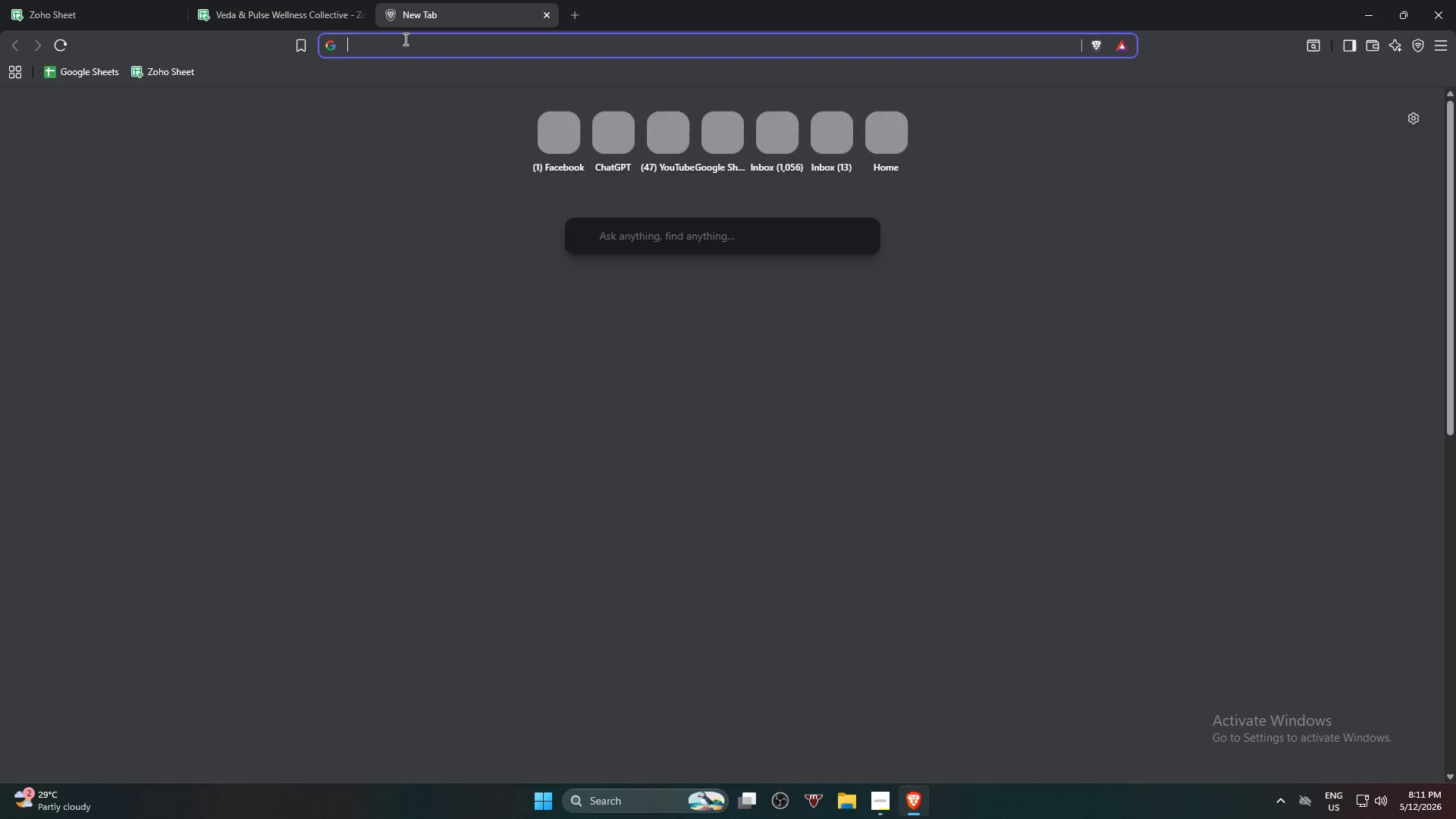 
left_click([404, 39])
 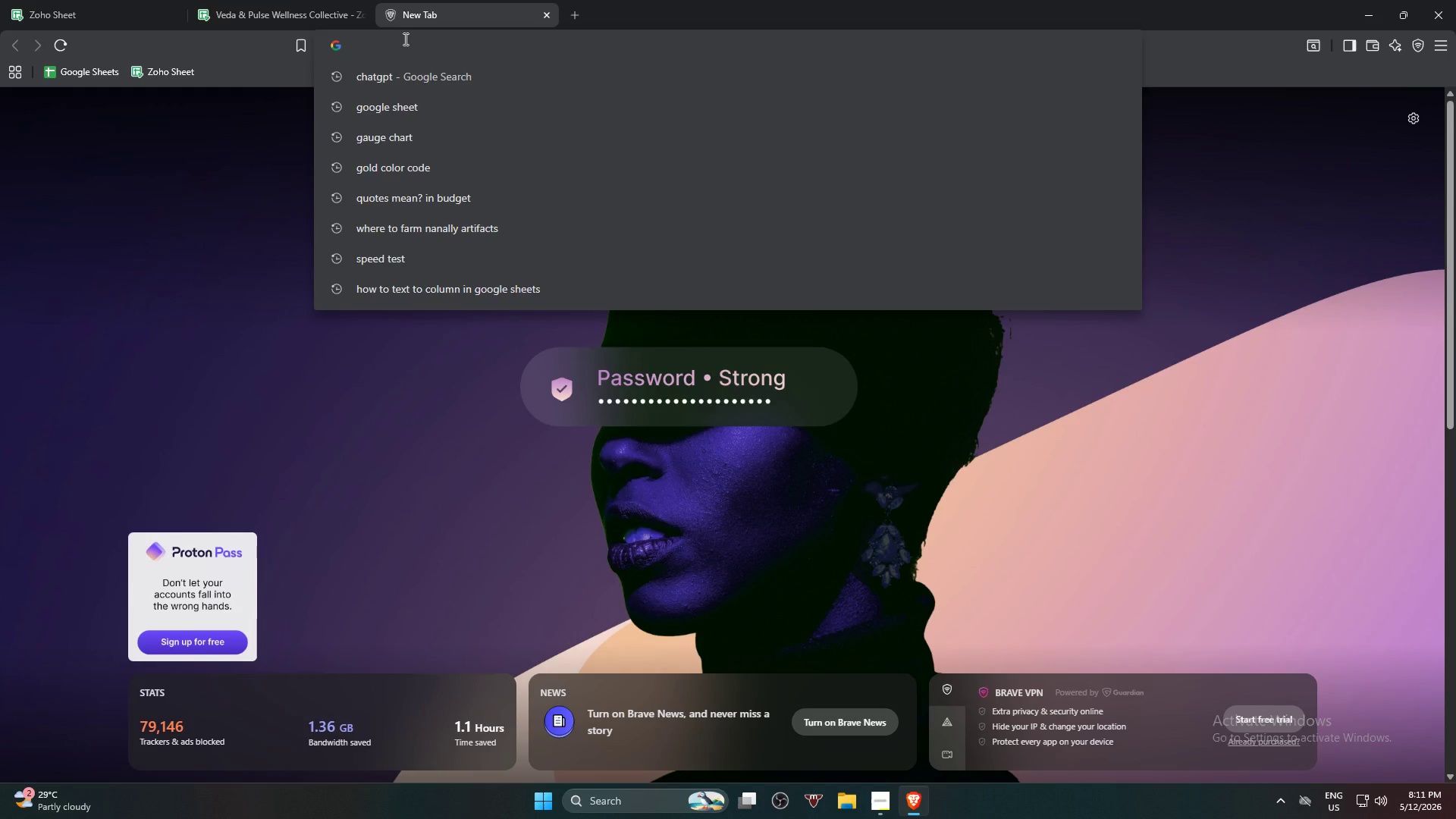 
type(clustered chart)
 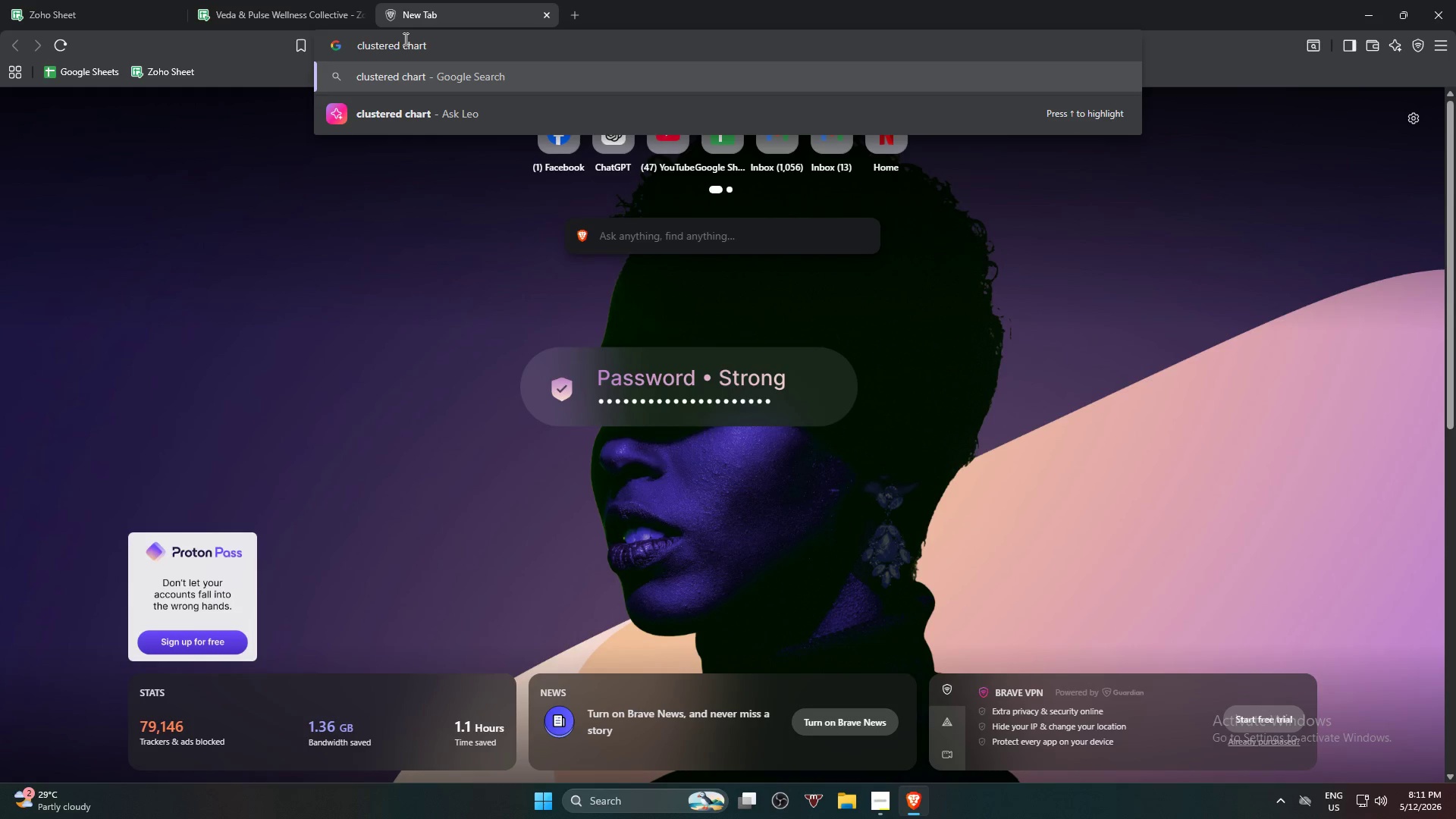 
key(Enter)
 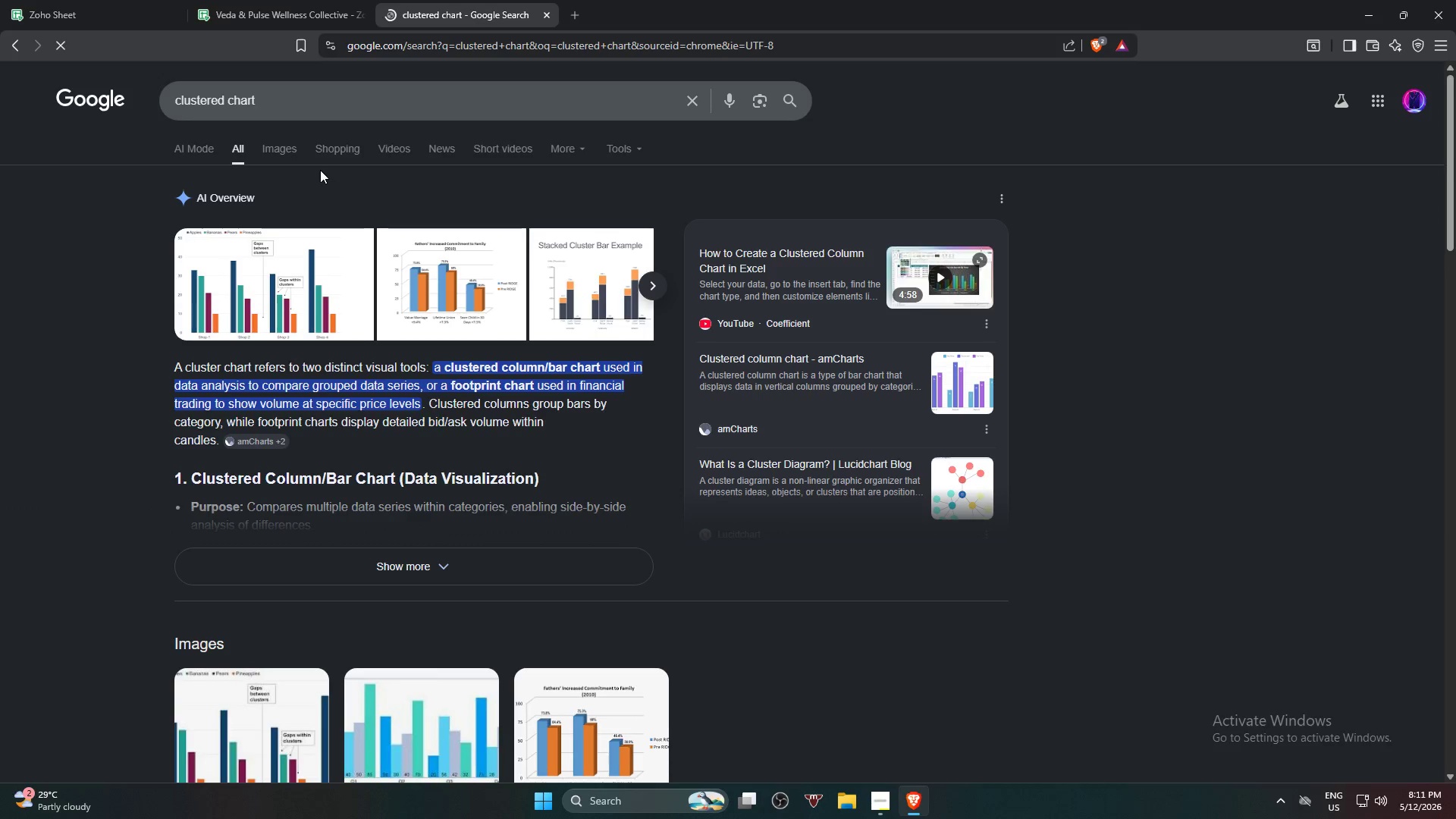 
left_click([325, 0])
 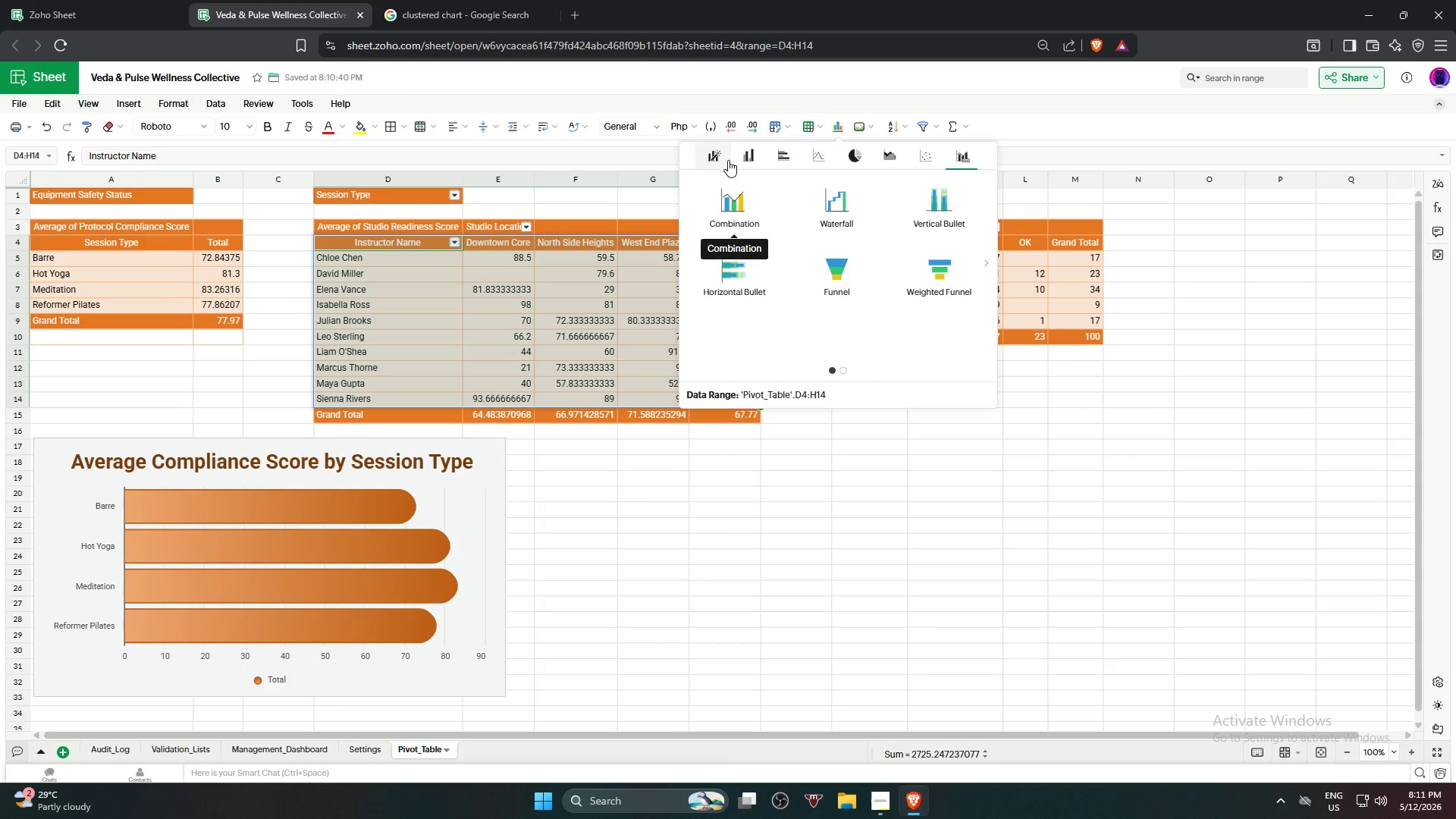 
left_click([736, 156])
 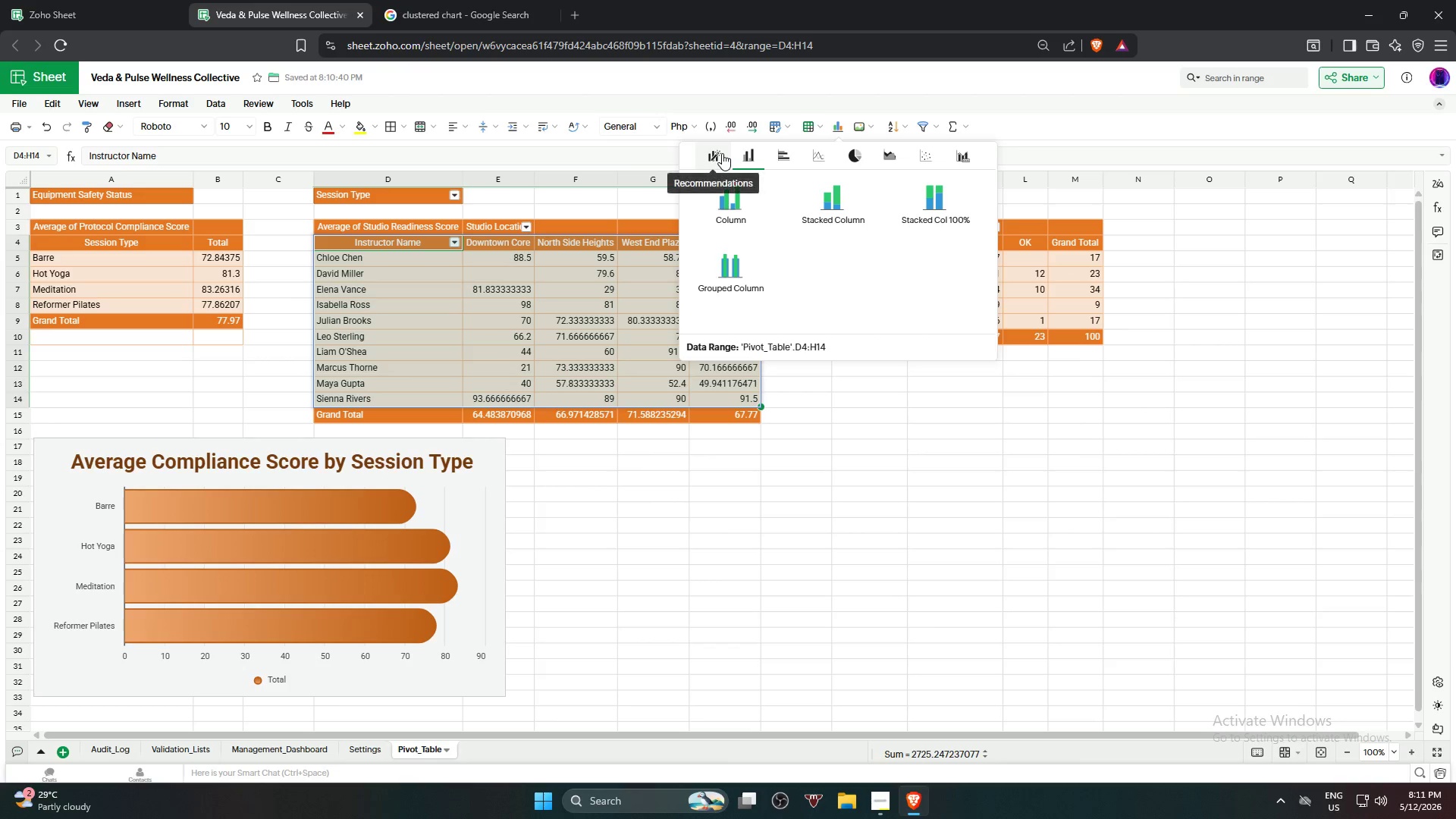 
left_click([722, 153])
 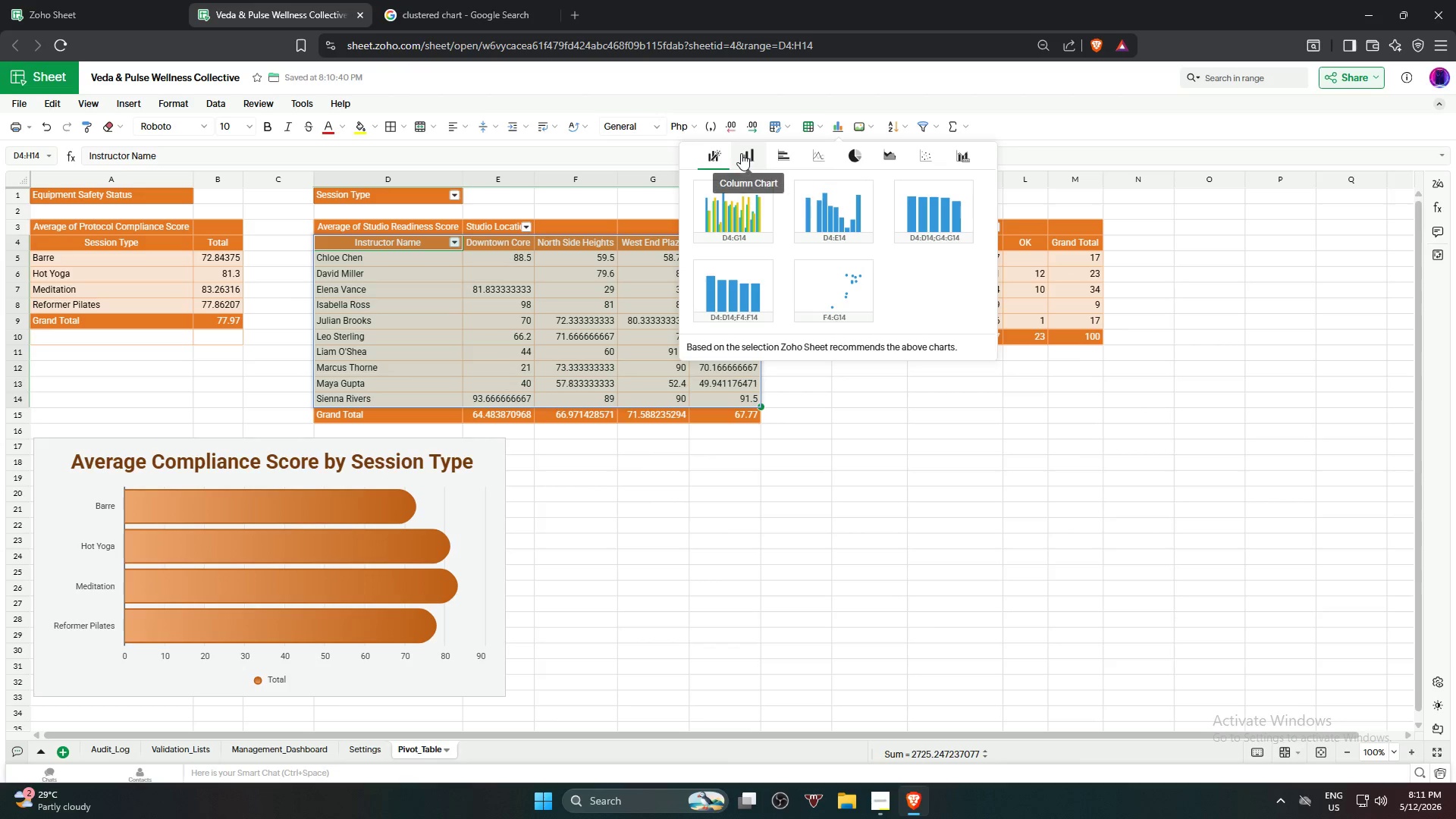 
left_click([741, 153])
 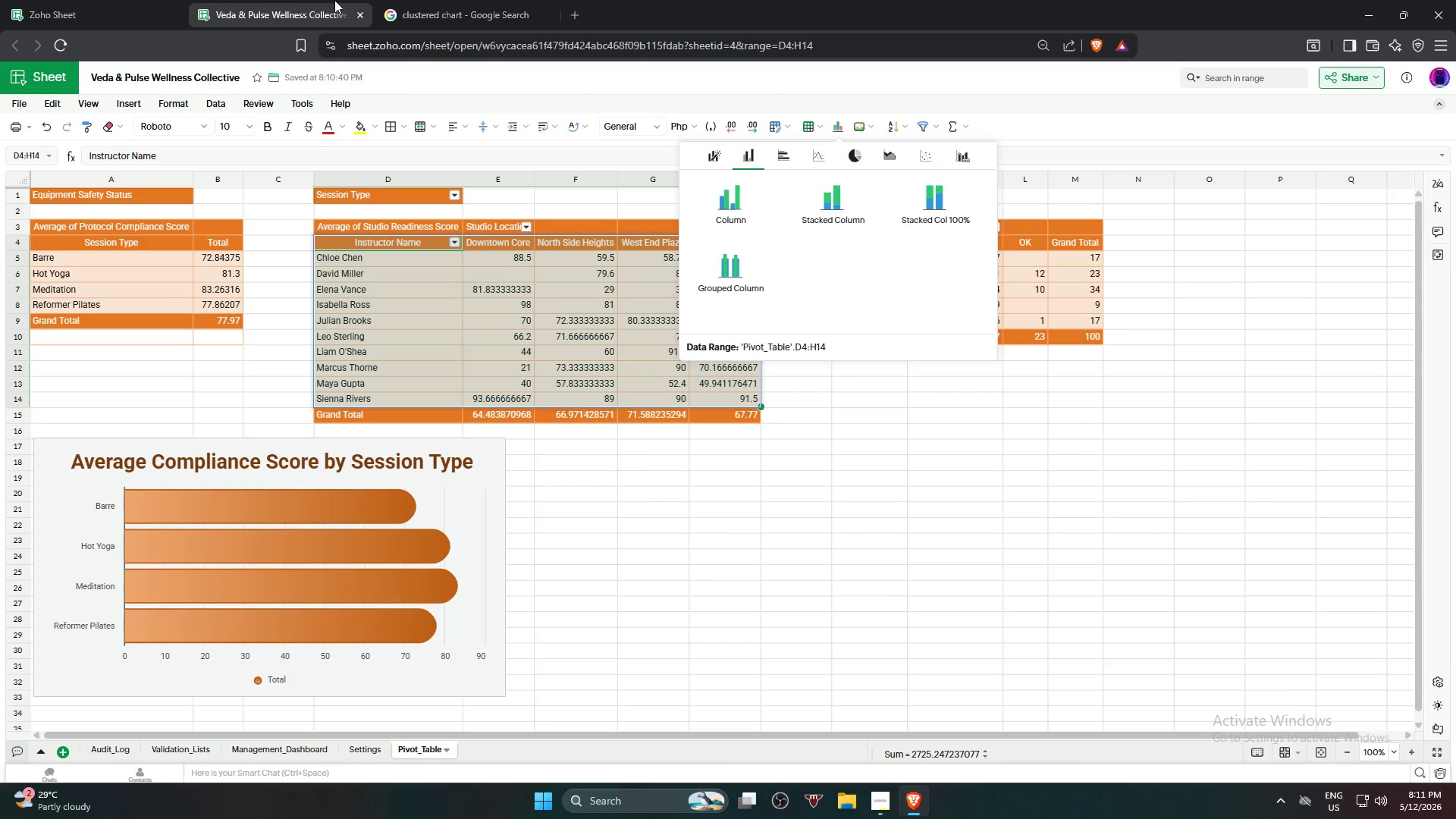 
left_click([425, 0])
 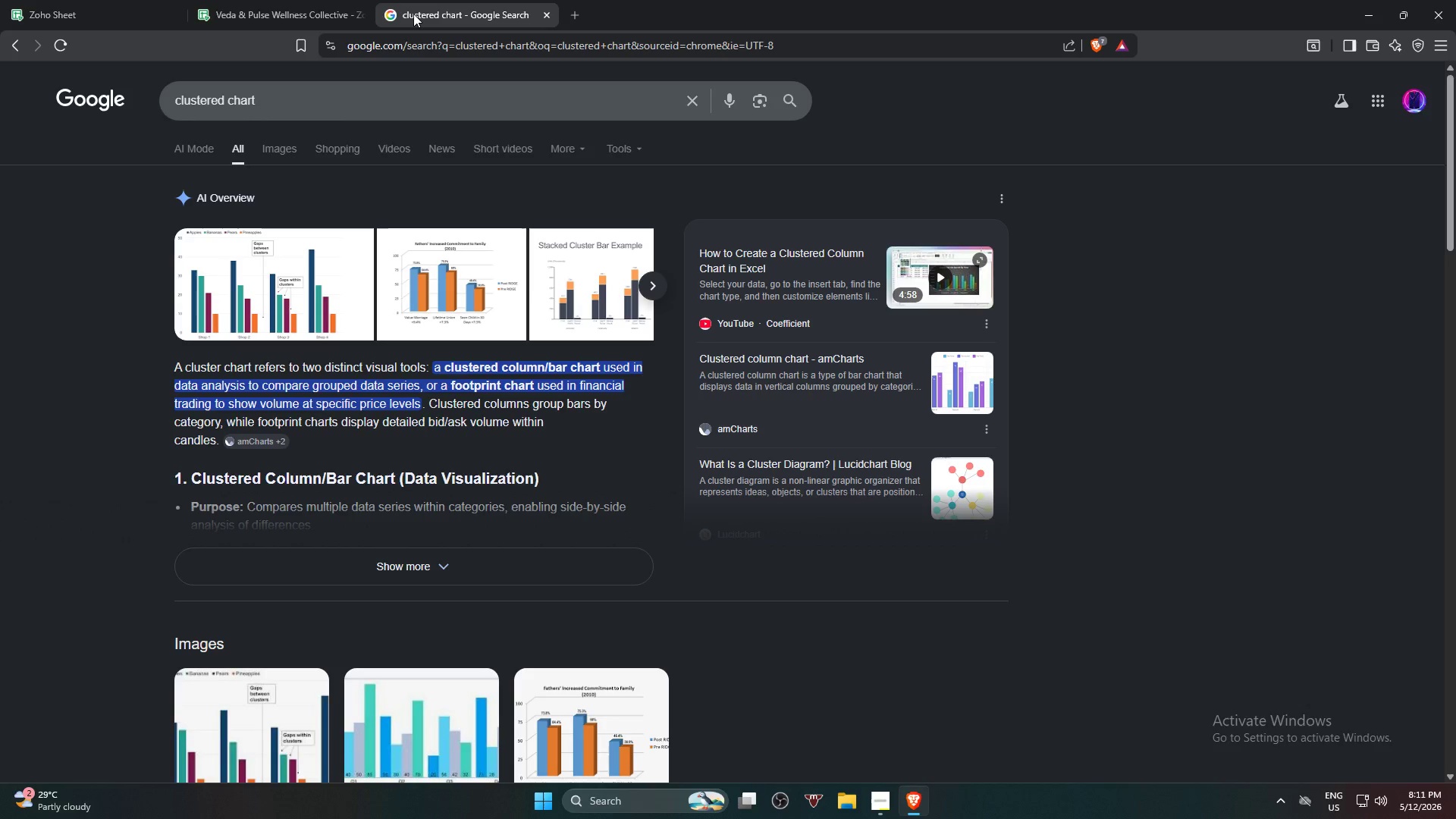 
left_click([340, 0])
 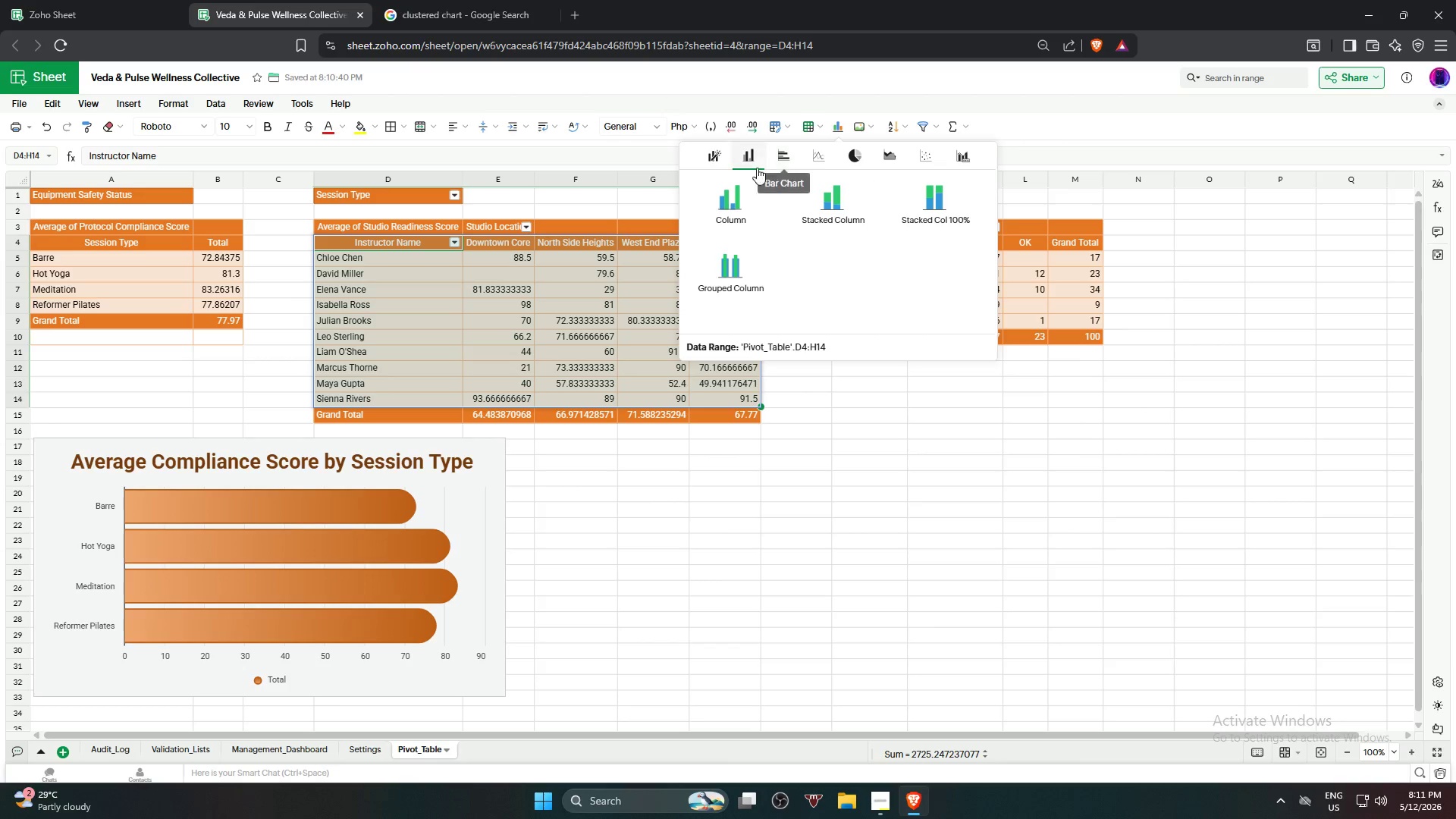 
left_click([753, 155])
 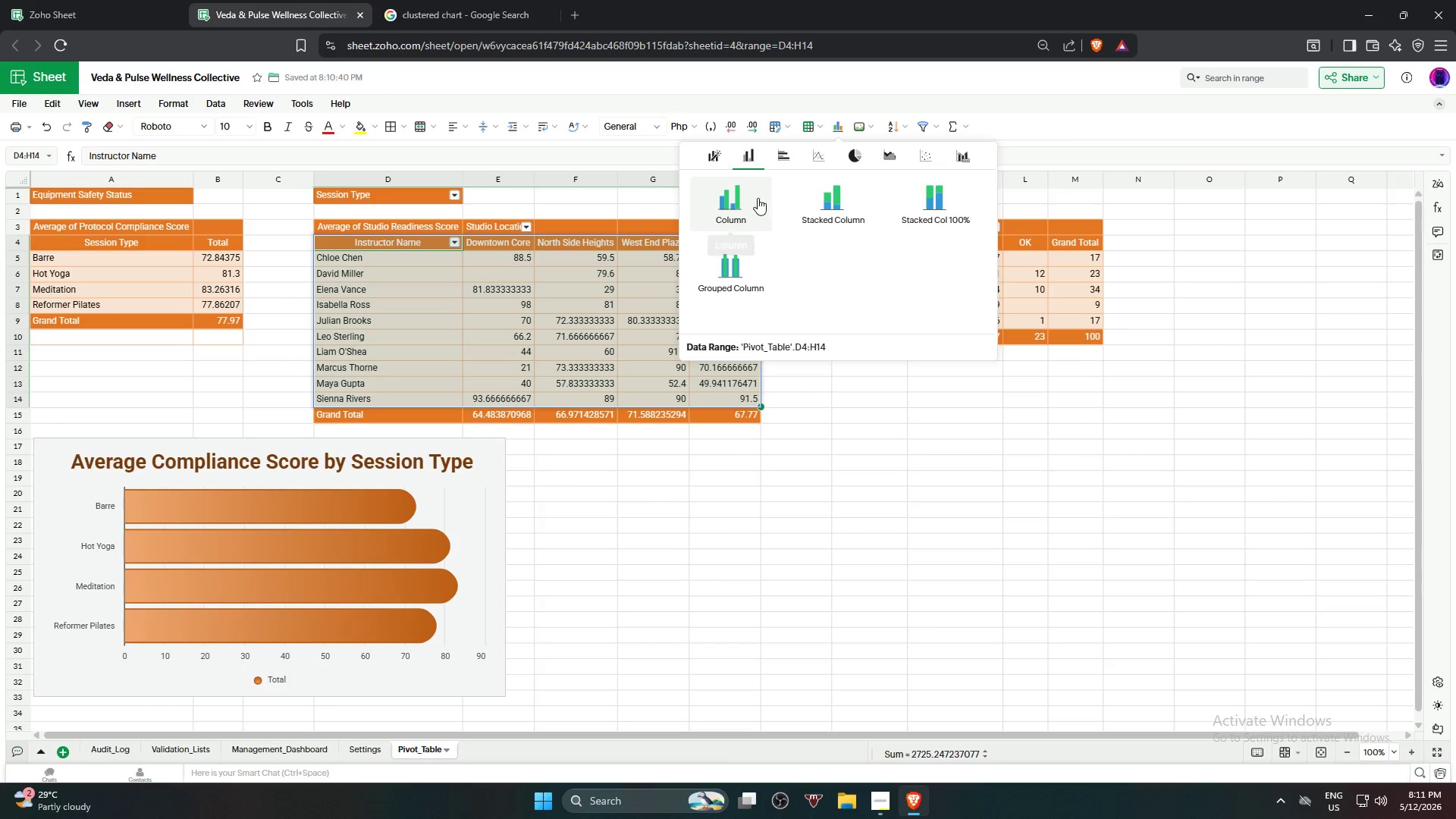 
left_click([743, 197])
 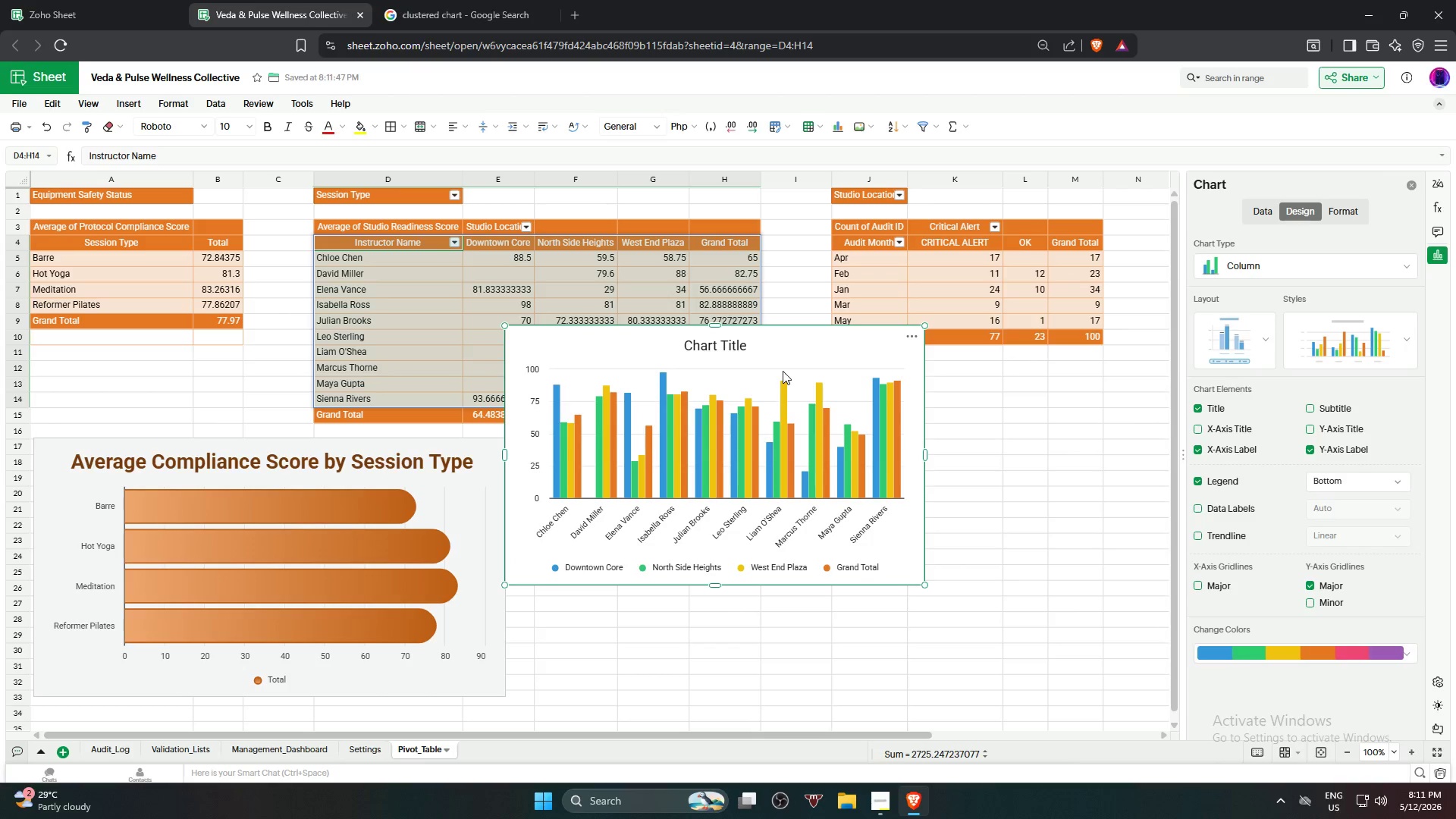 
left_click_drag(start_coordinate=[783, 370], to_coordinate=[809, 482])
 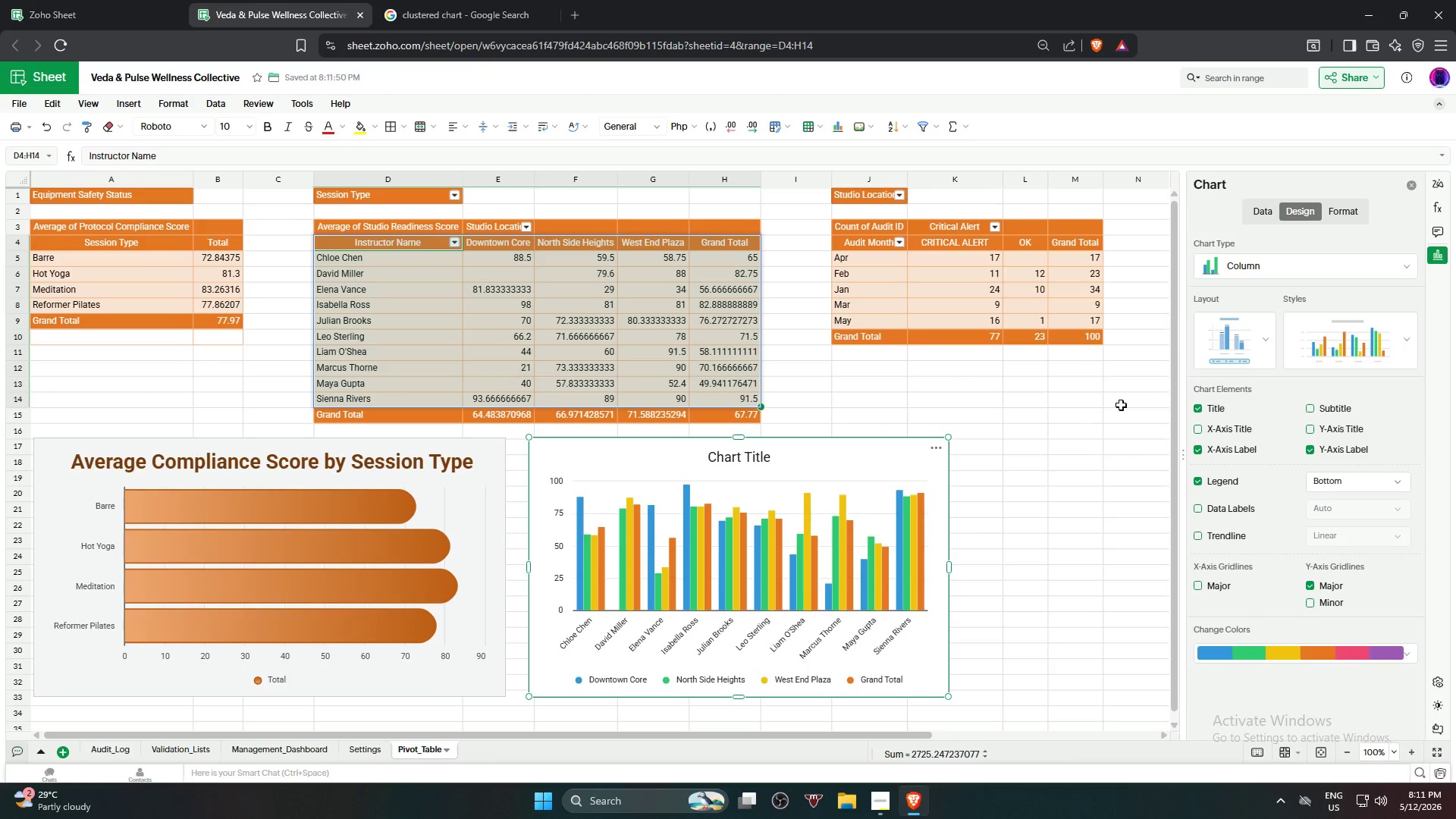 
left_click([1338, 329])
 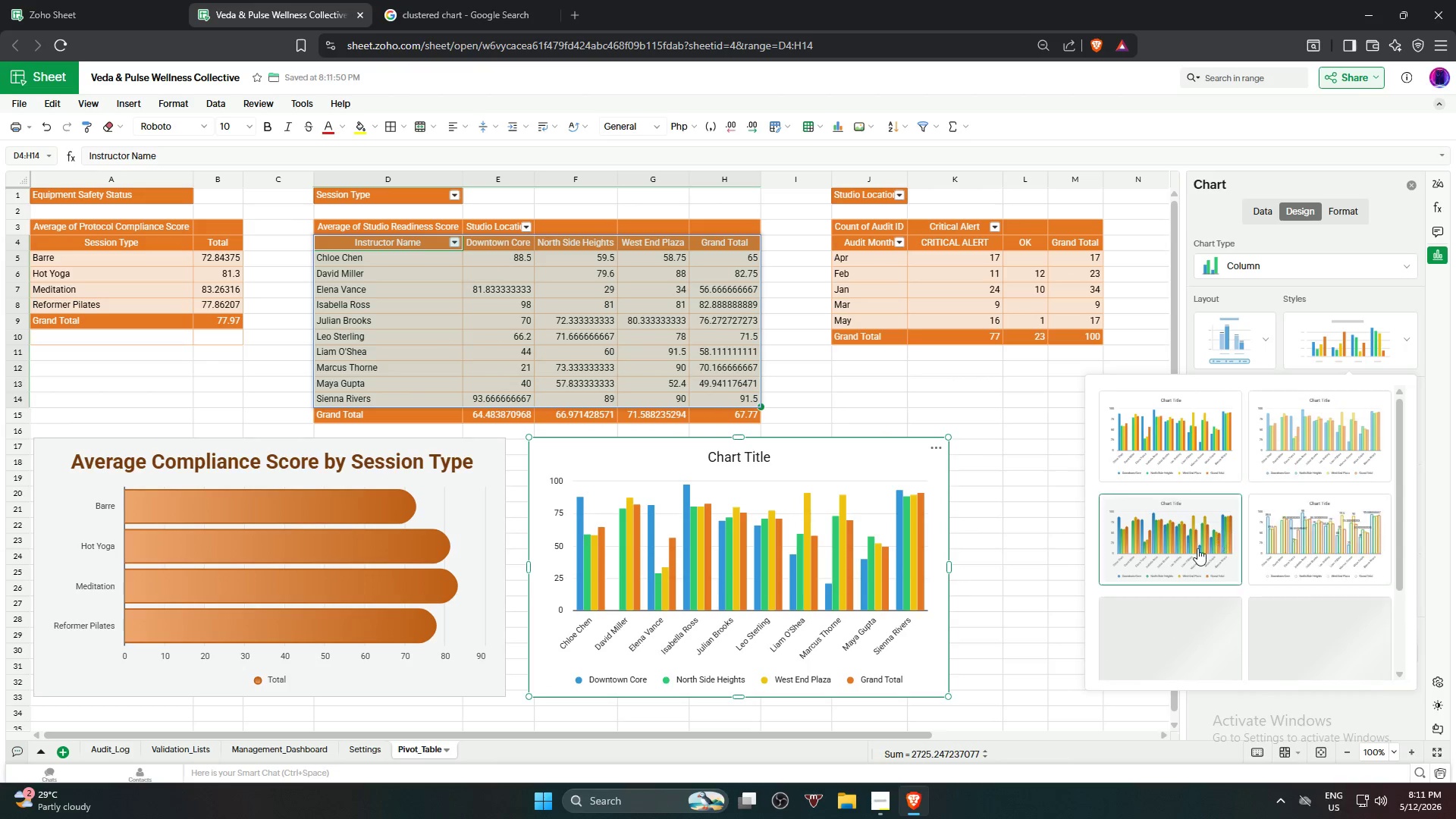 
left_click([1197, 548])
 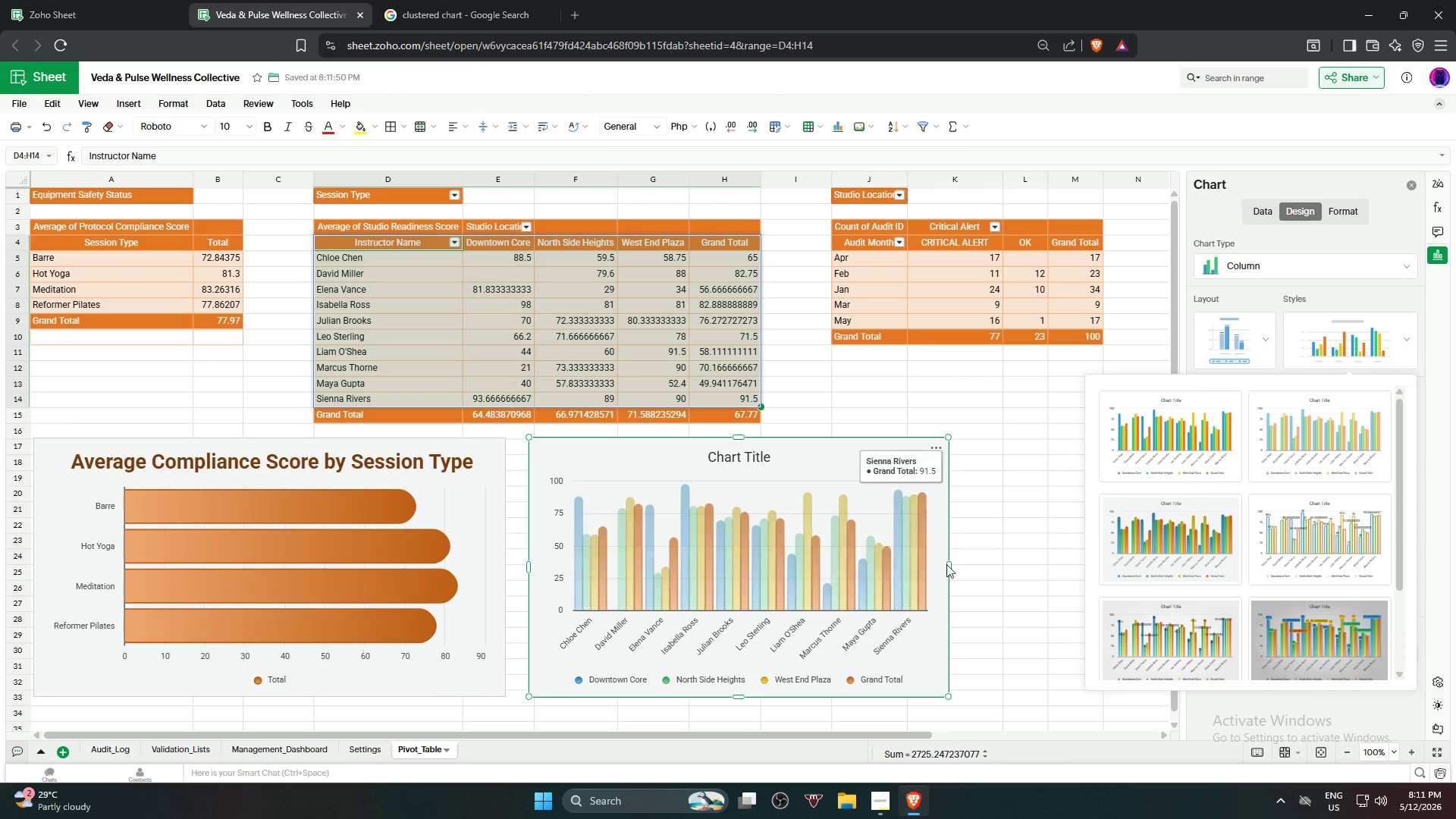 
left_click_drag(start_coordinate=[951, 564], to_coordinate=[1114, 585])
 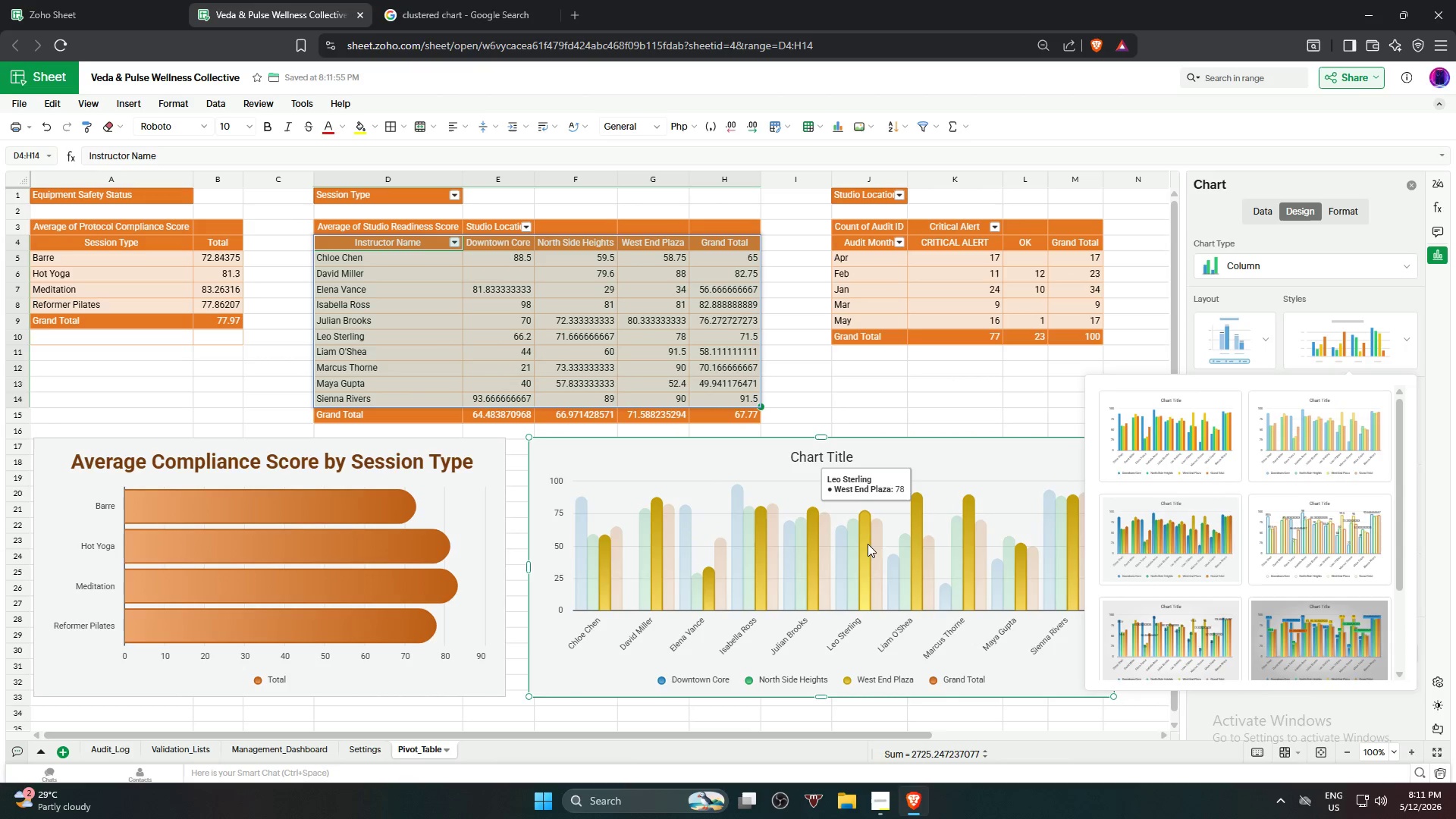 
left_click_drag(start_coordinate=[818, 372], to_coordinate=[327, 669])
 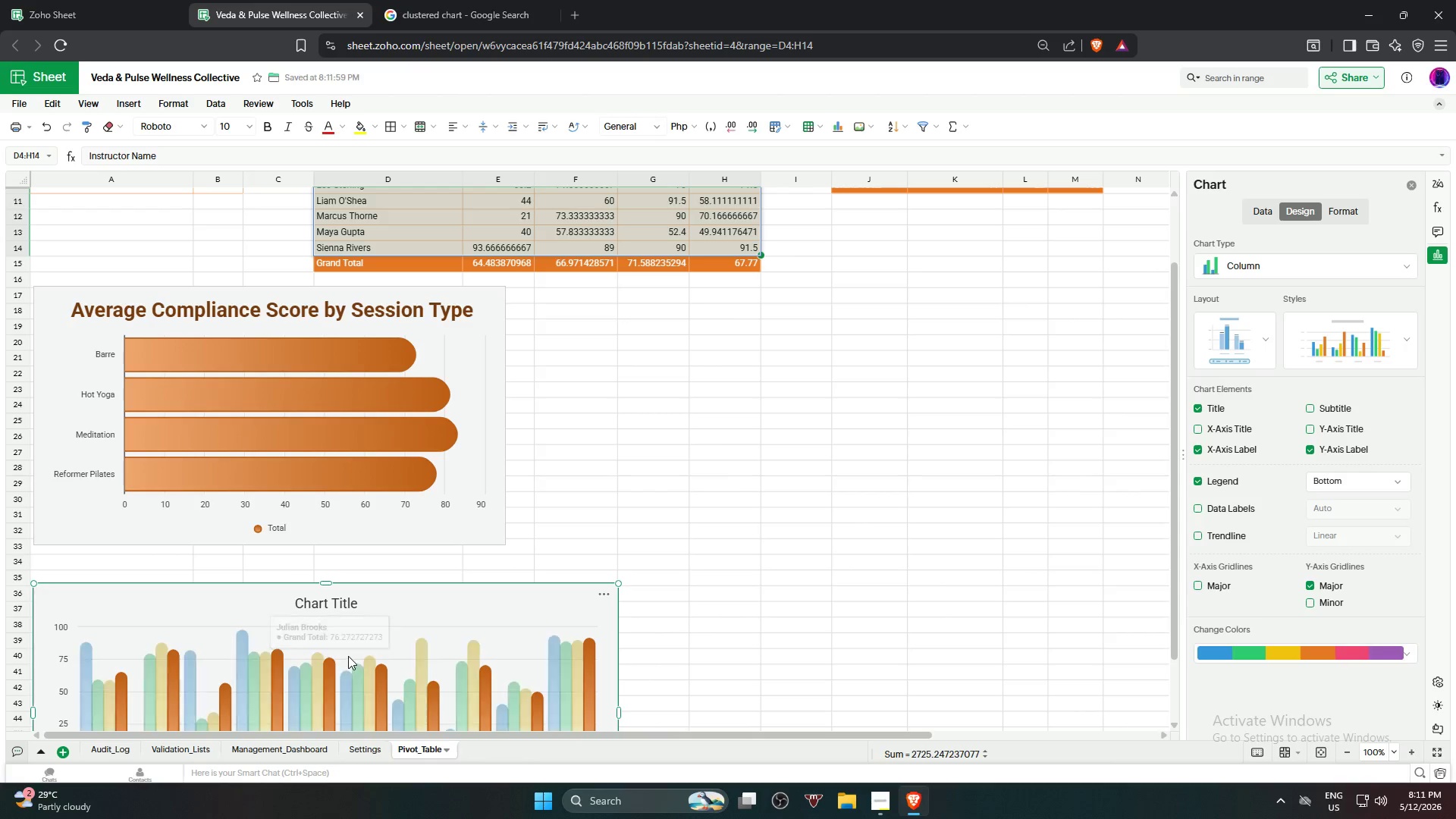 
scroll: coordinate [348, 655], scroll_direction: down, amount: 5.0
 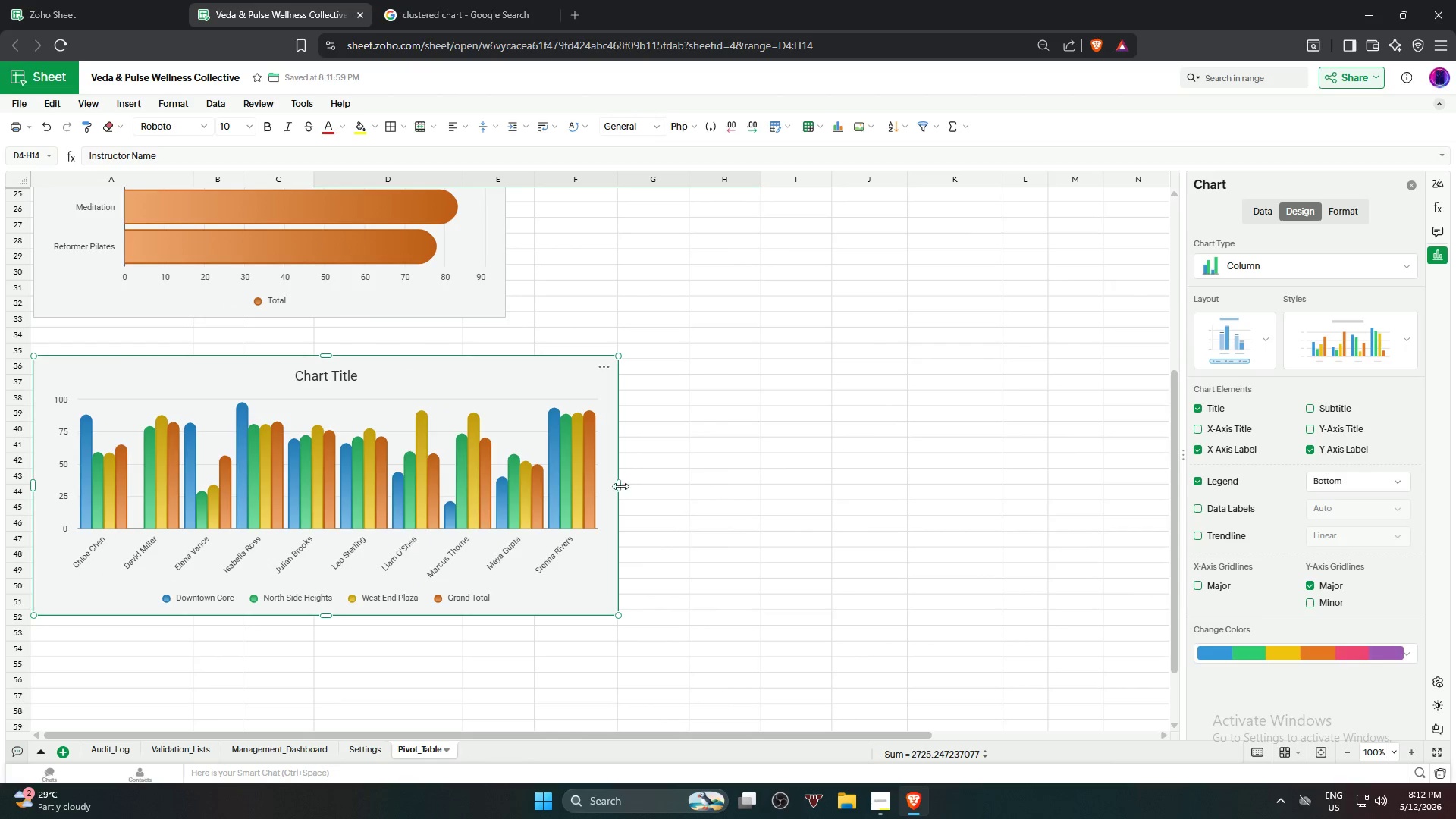 
left_click_drag(start_coordinate=[616, 484], to_coordinate=[1222, 530])
 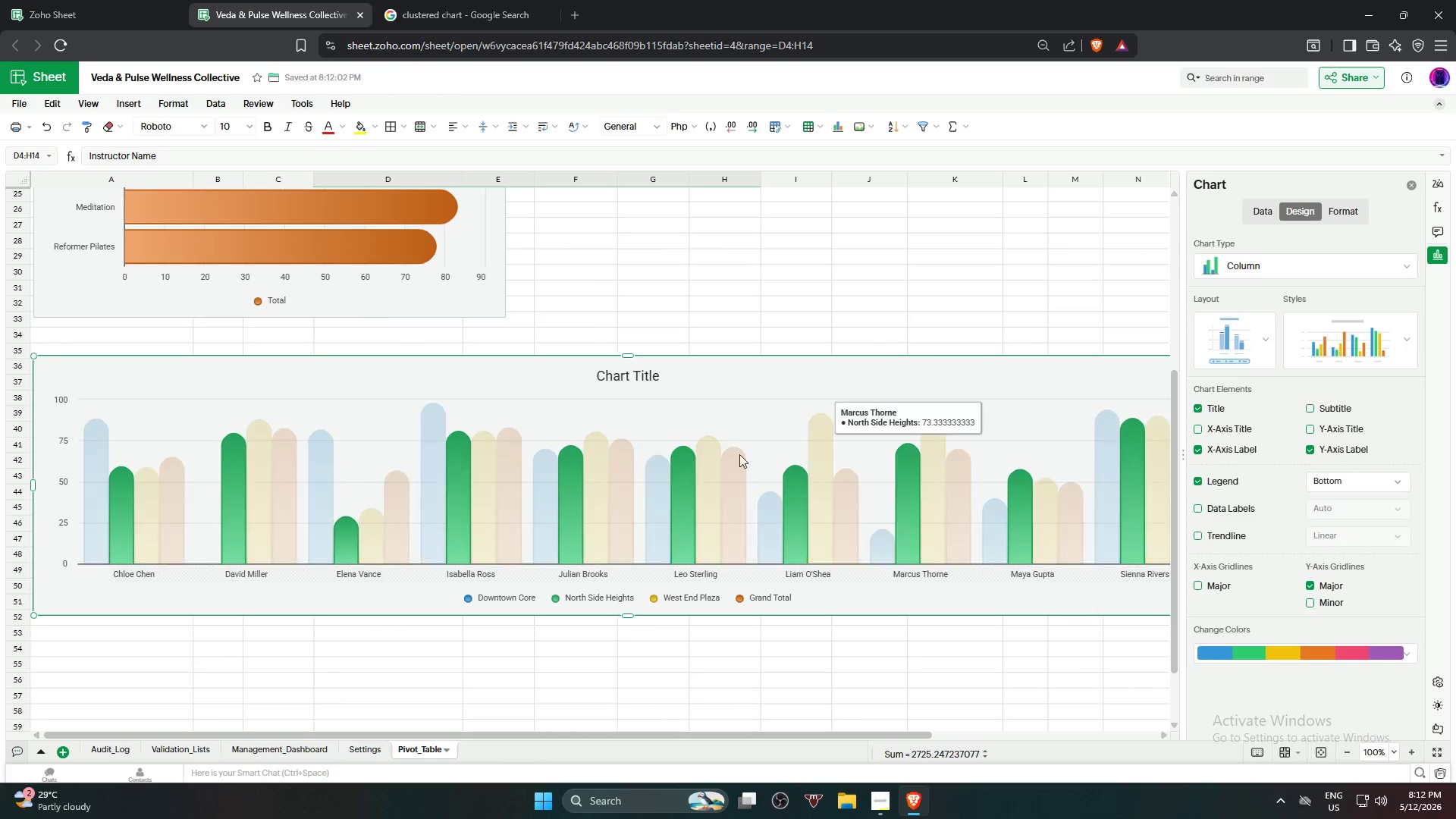 
left_click([613, 378])
 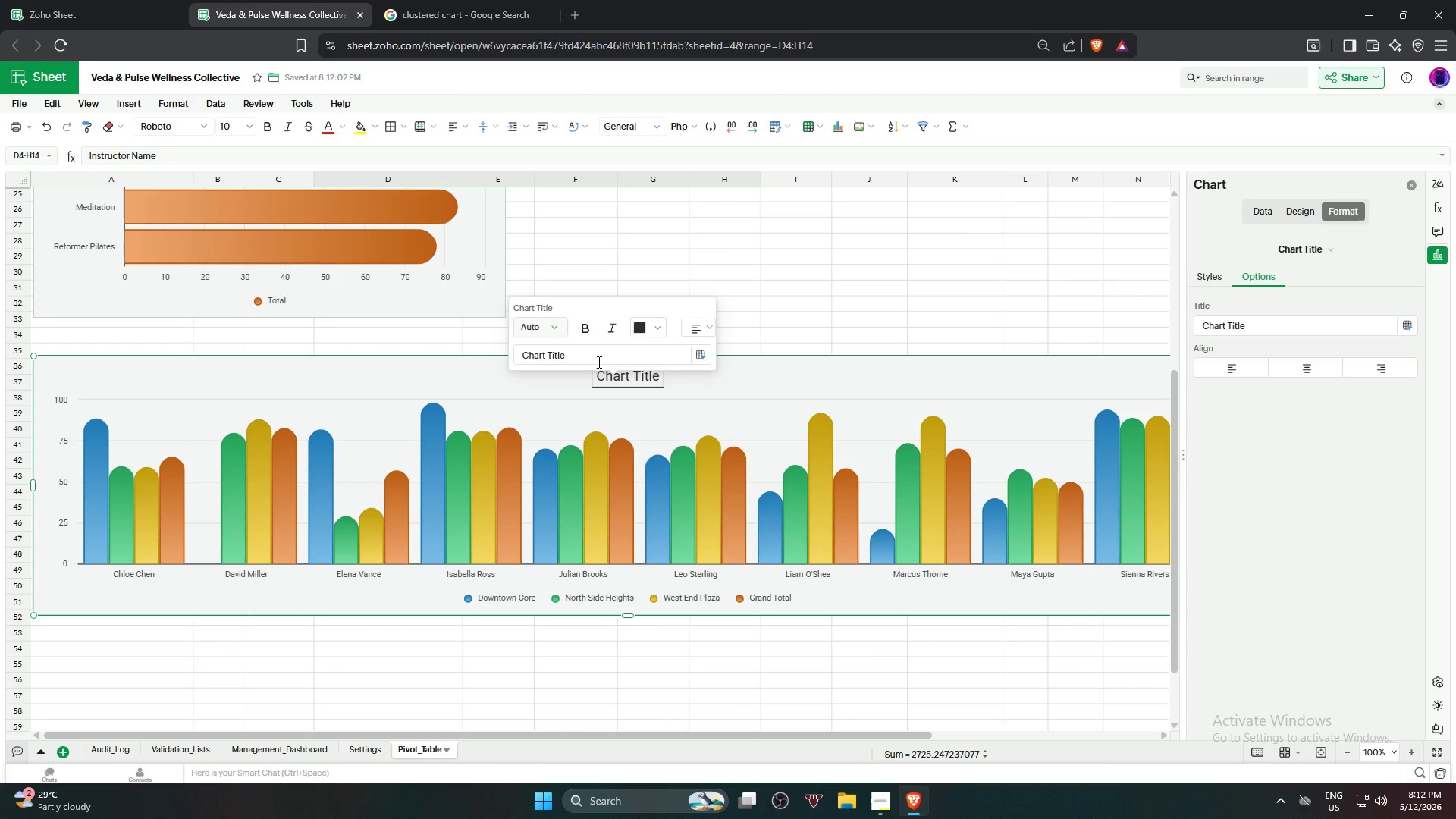 
left_click_drag(start_coordinate=[595, 360], to_coordinate=[495, 350])
 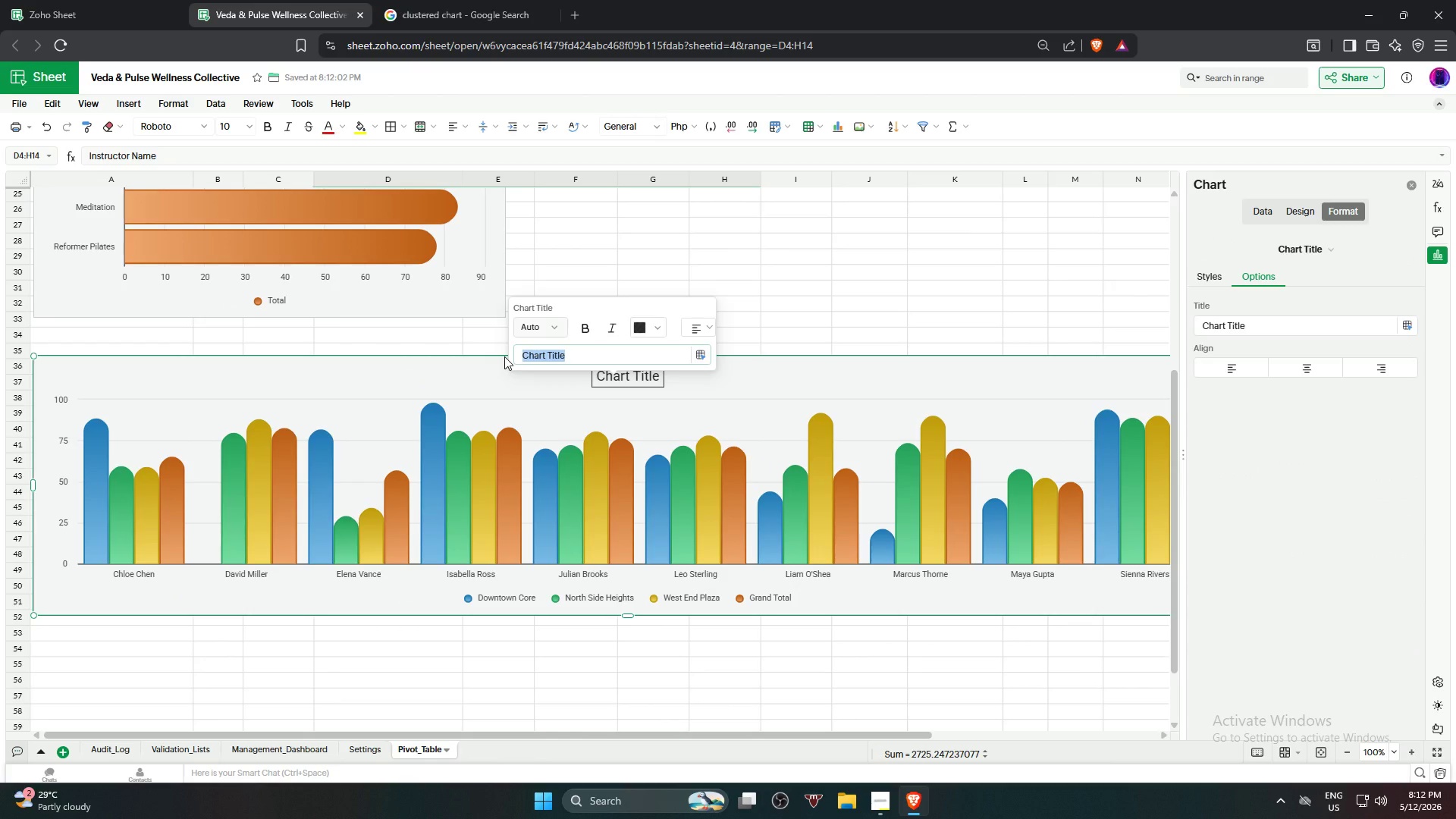 
type(Instructor Performance Across Locations)
 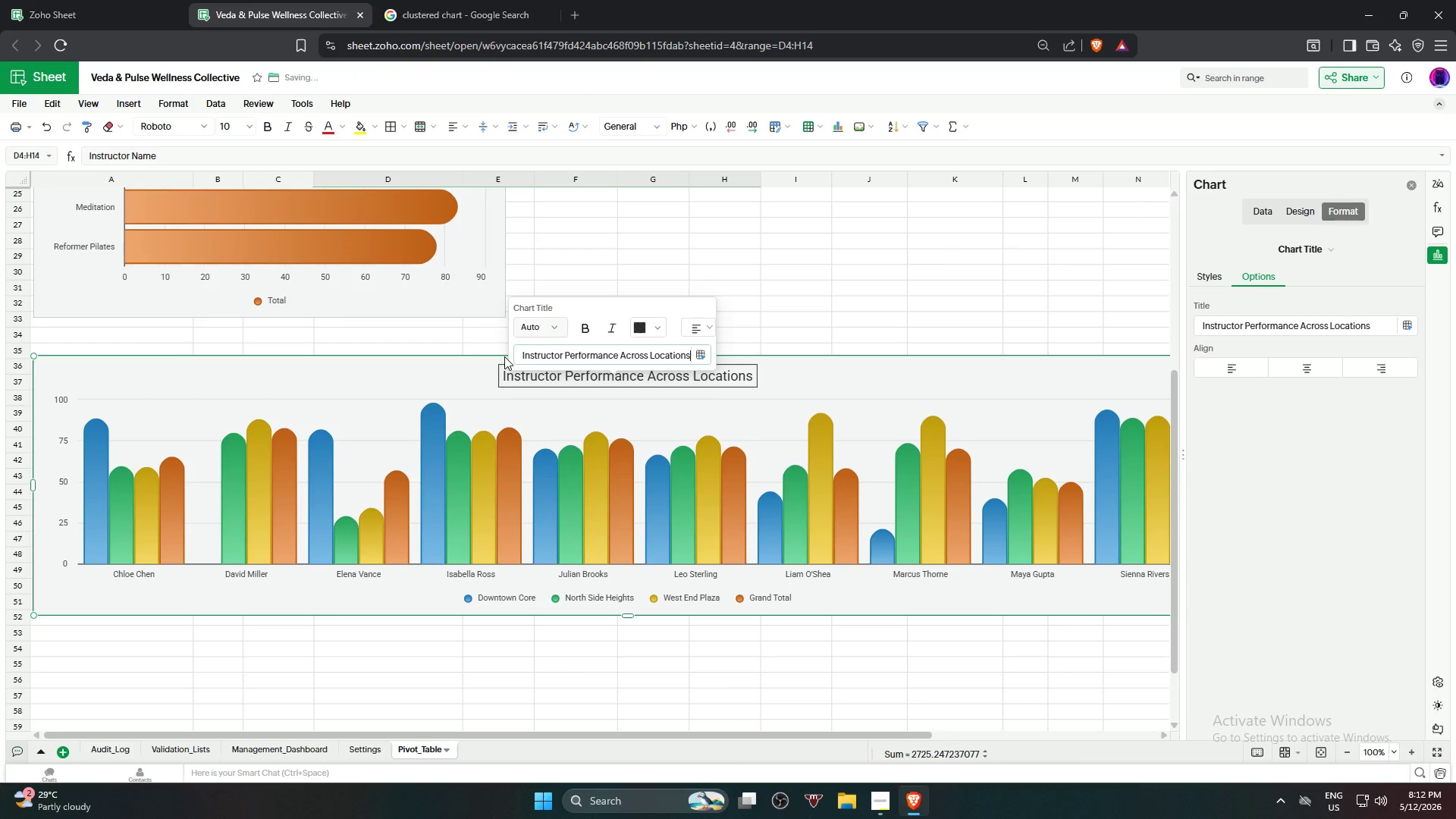 
left_click([636, 328])
 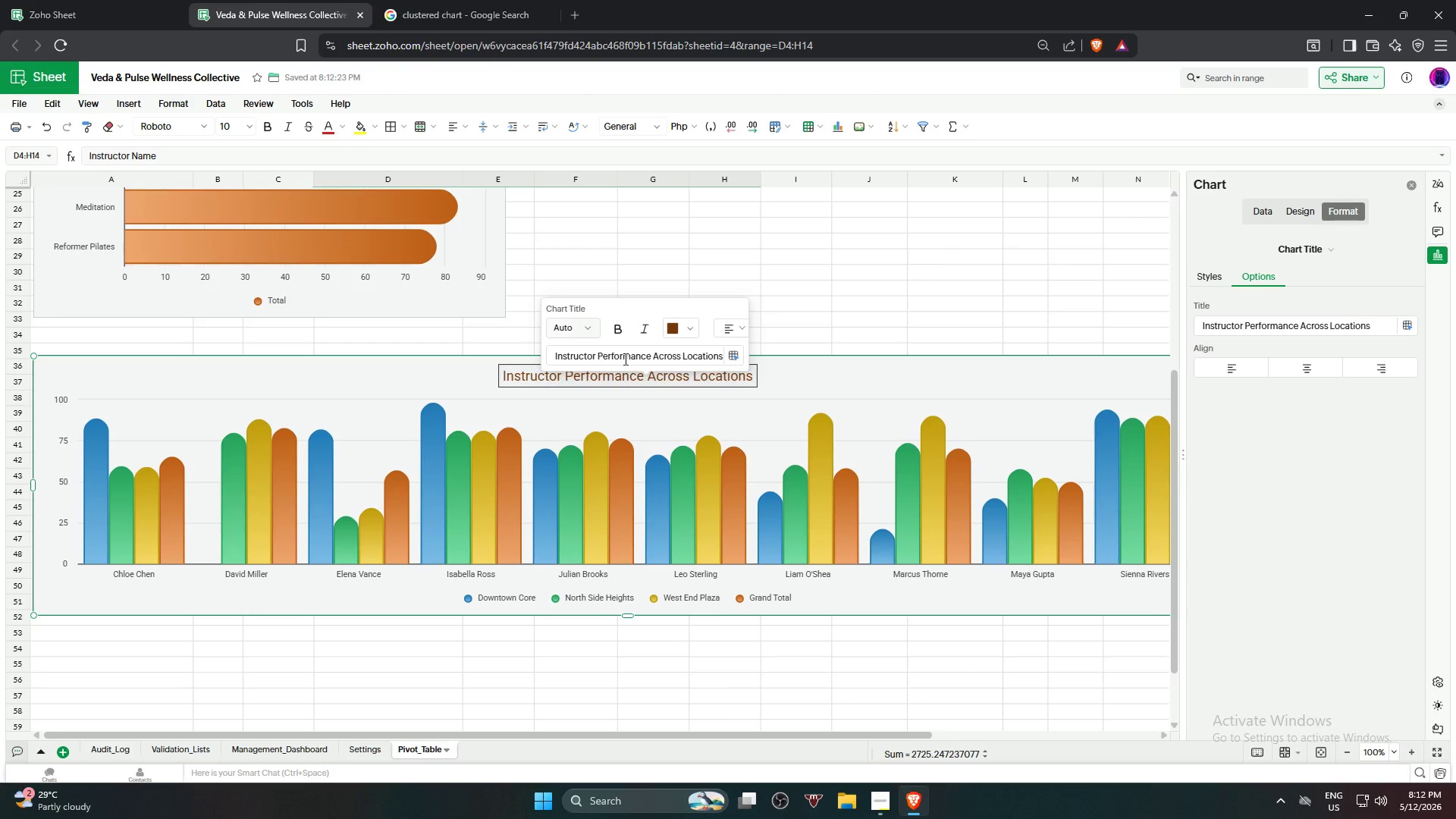 
left_click([620, 373])
 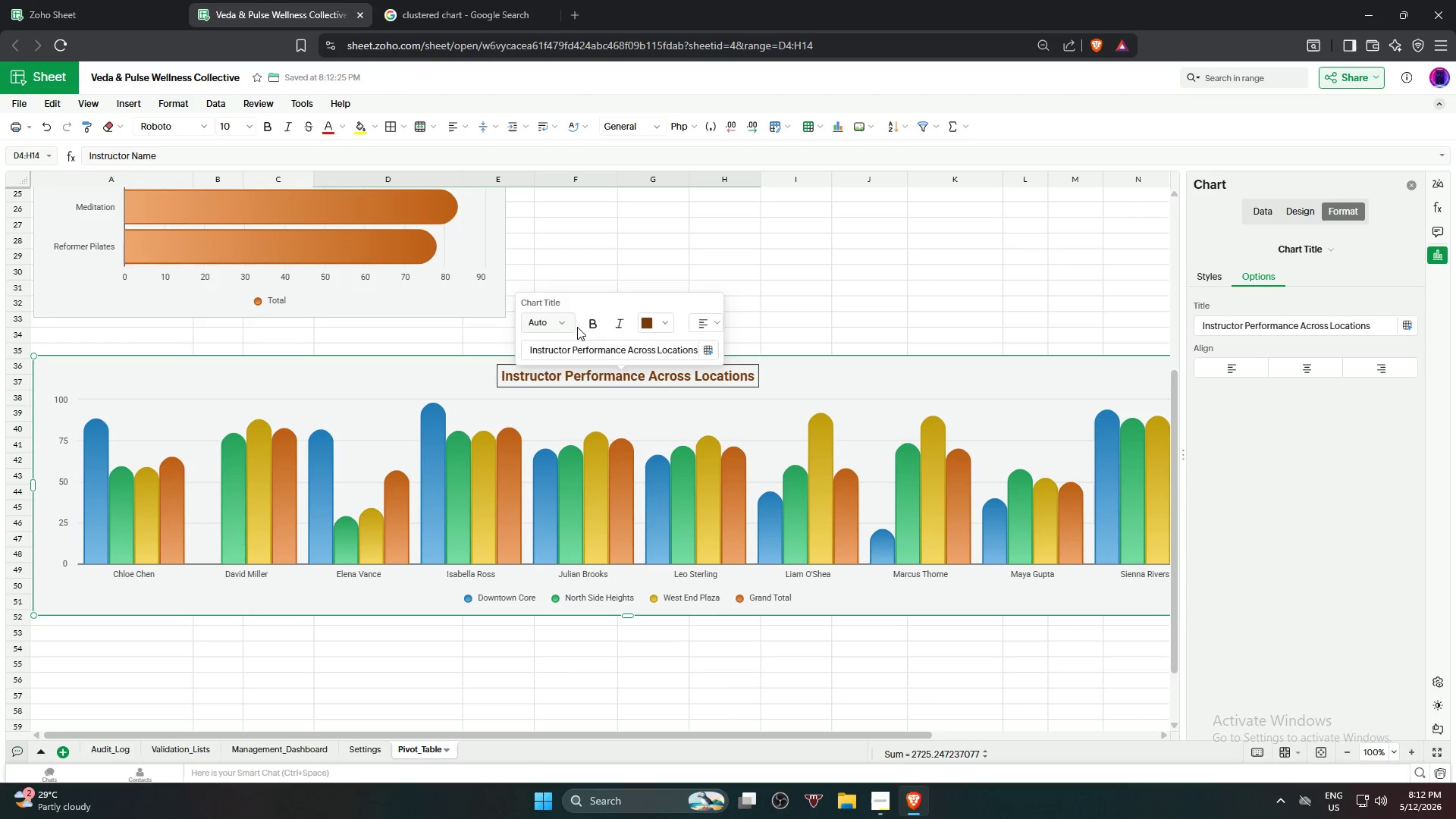 
left_click([567, 323])
 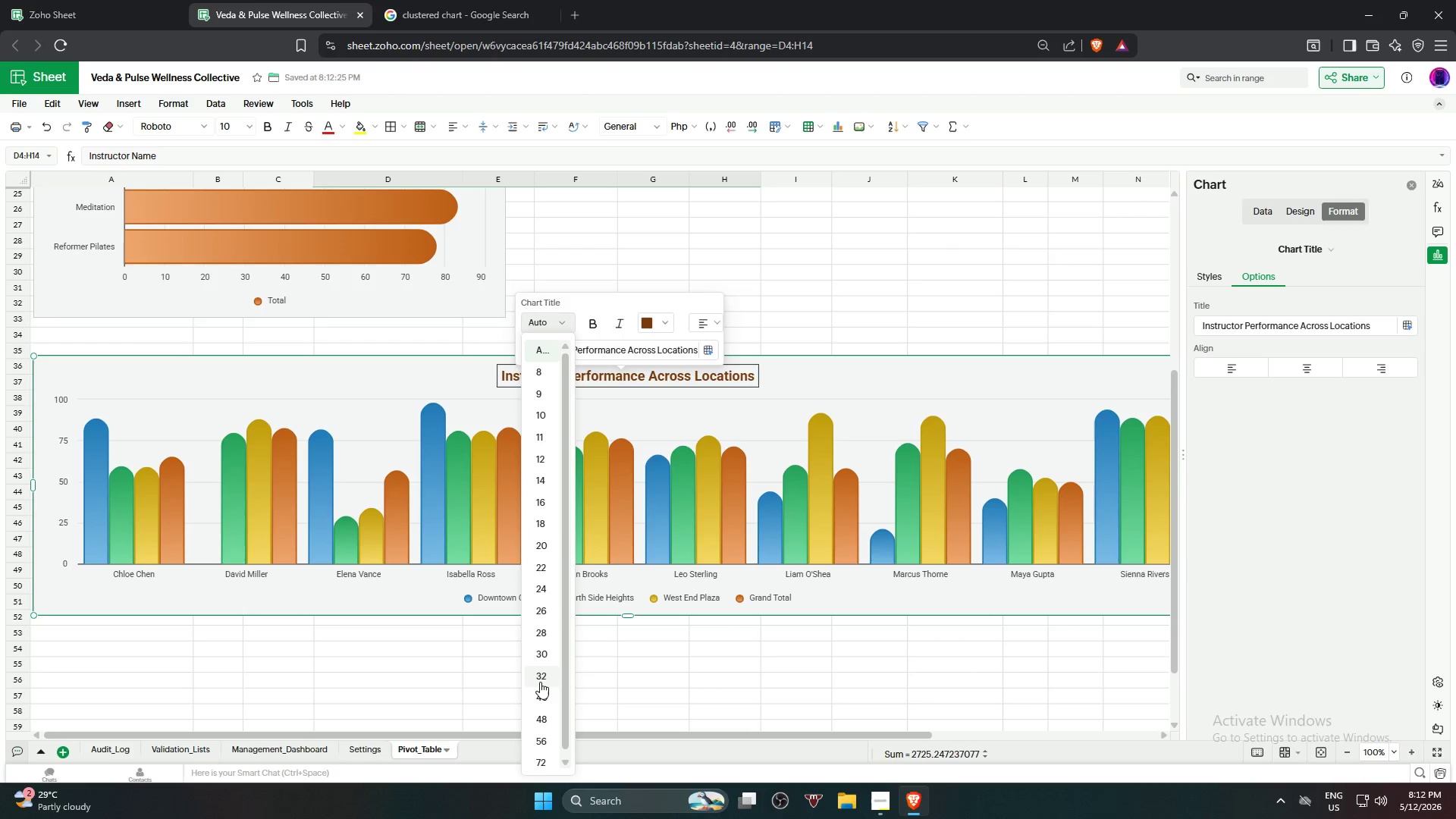 
left_click([542, 647])
 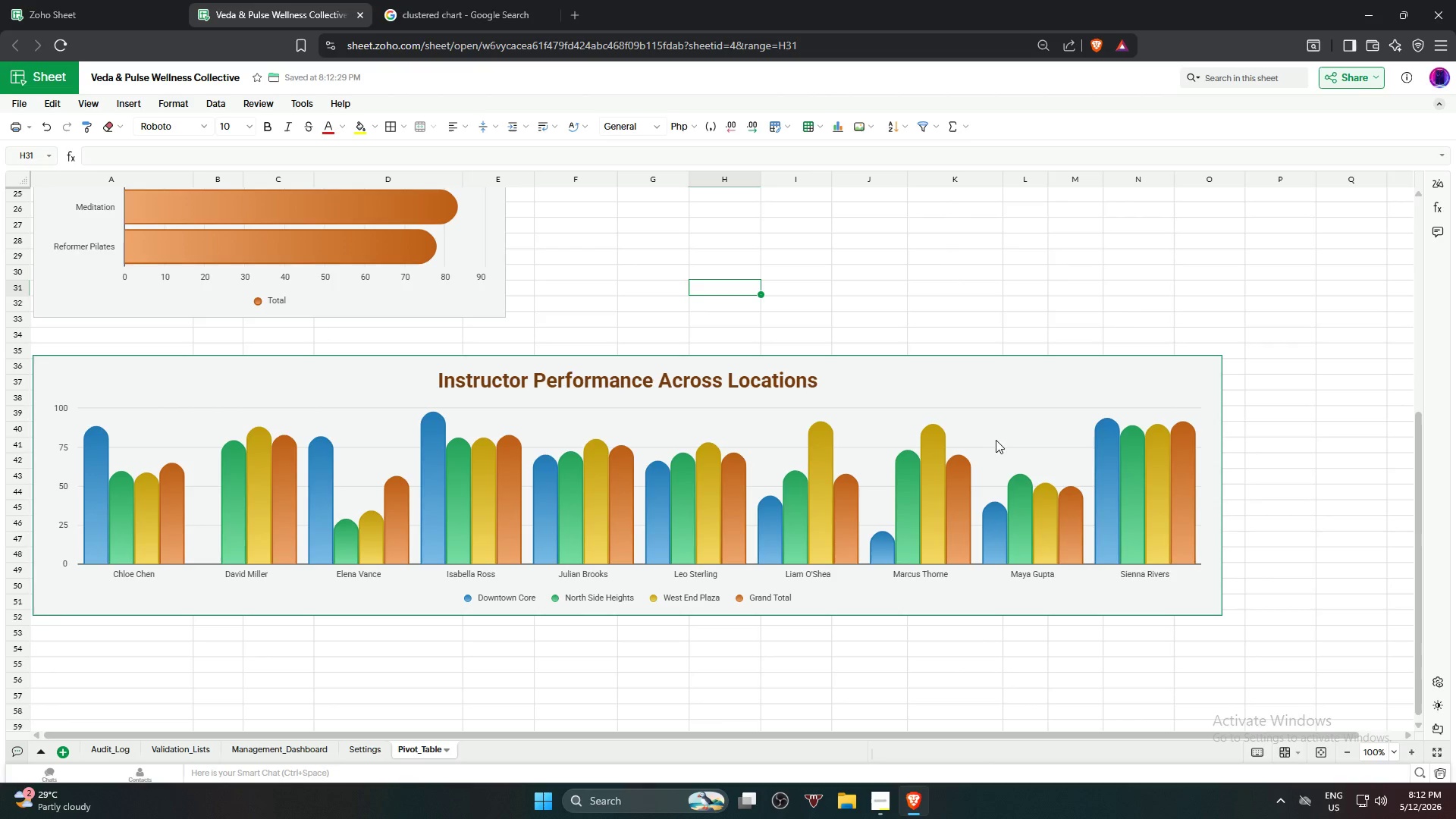 
scroll: coordinate [968, 450], scroll_direction: up, amount: 3.0
 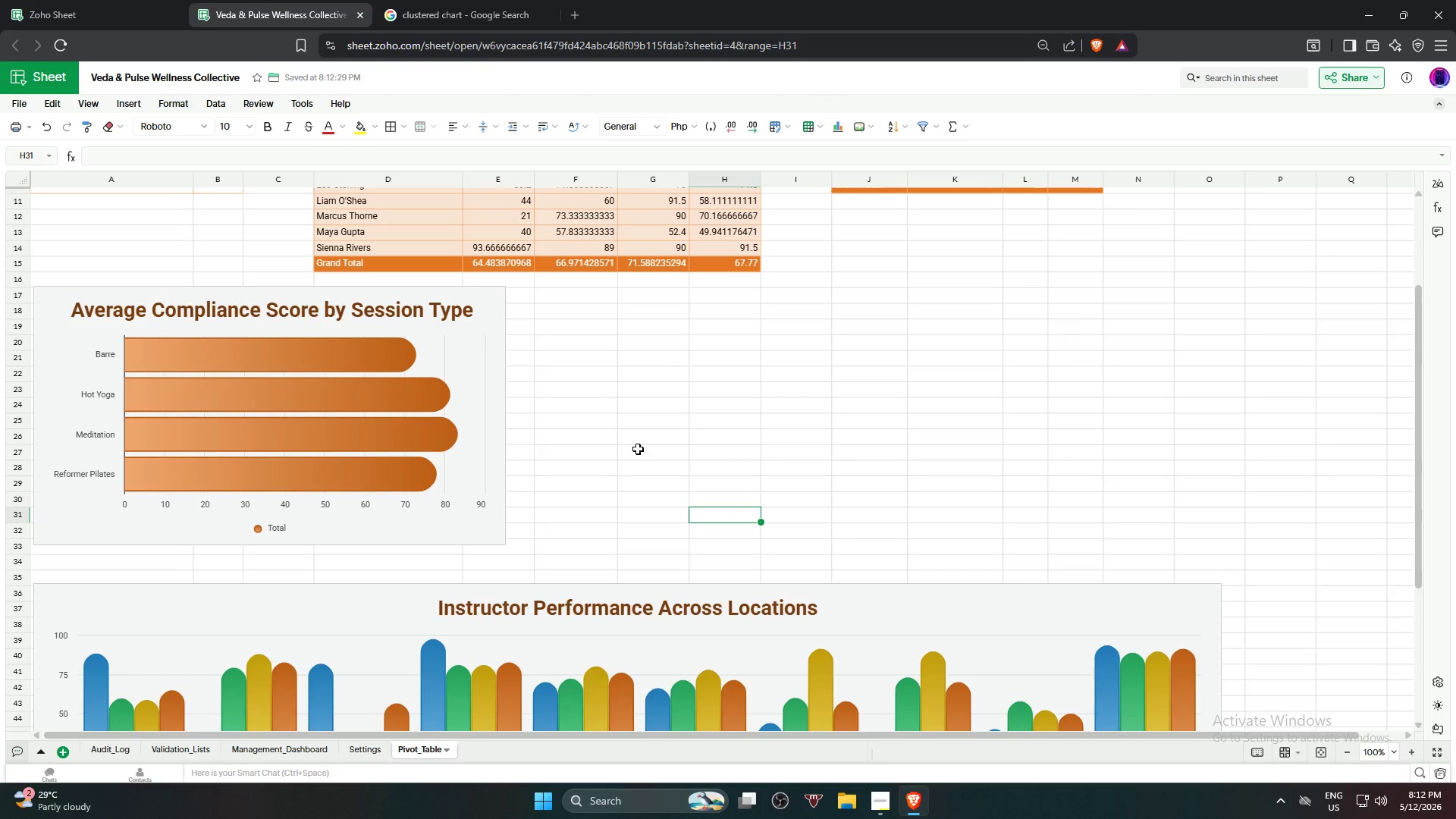 
scroll: coordinate [638, 448], scroll_direction: down, amount: 3.0
 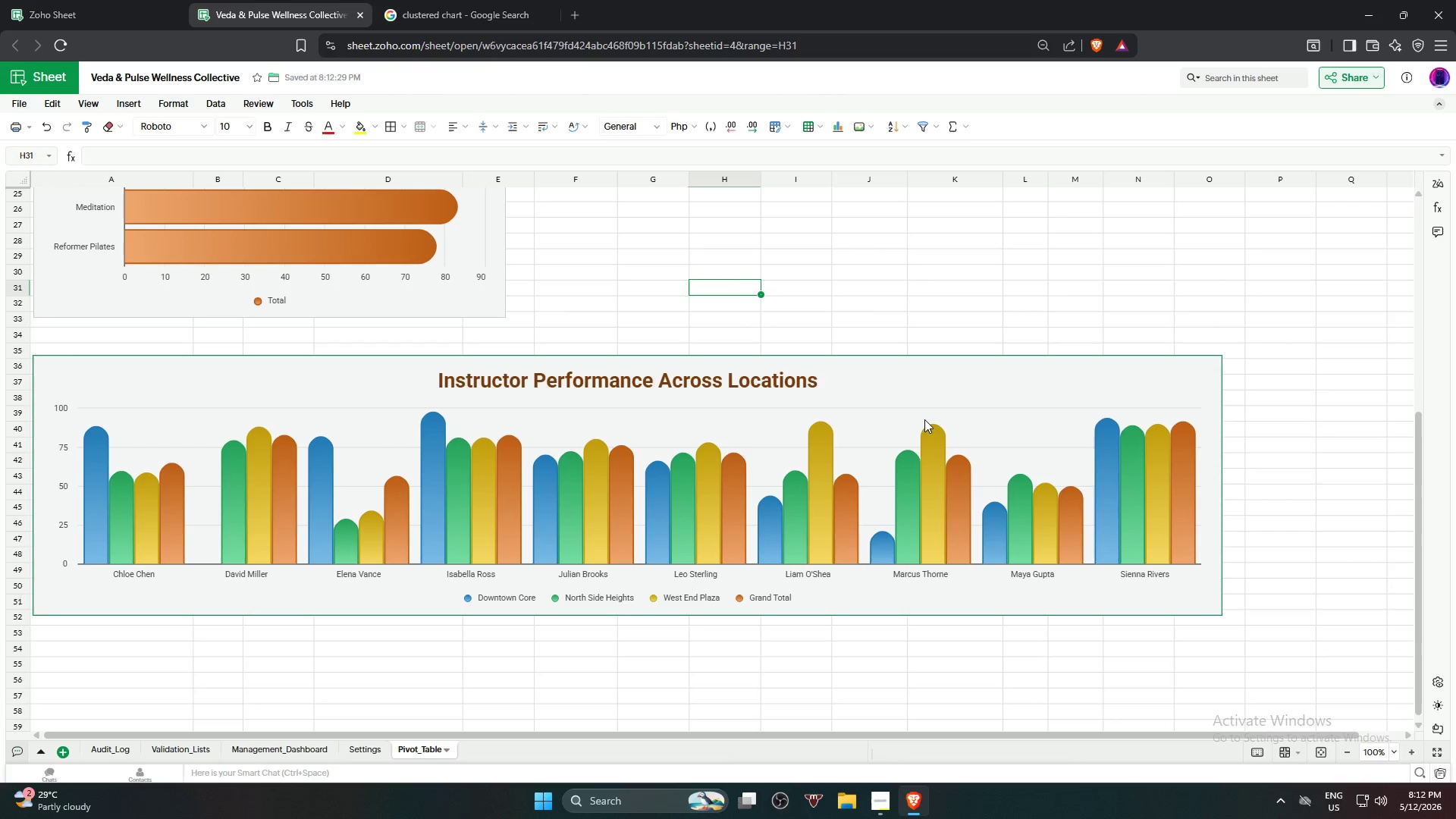 
scroll: coordinate [700, 417], scroll_direction: up, amount: 3.0
 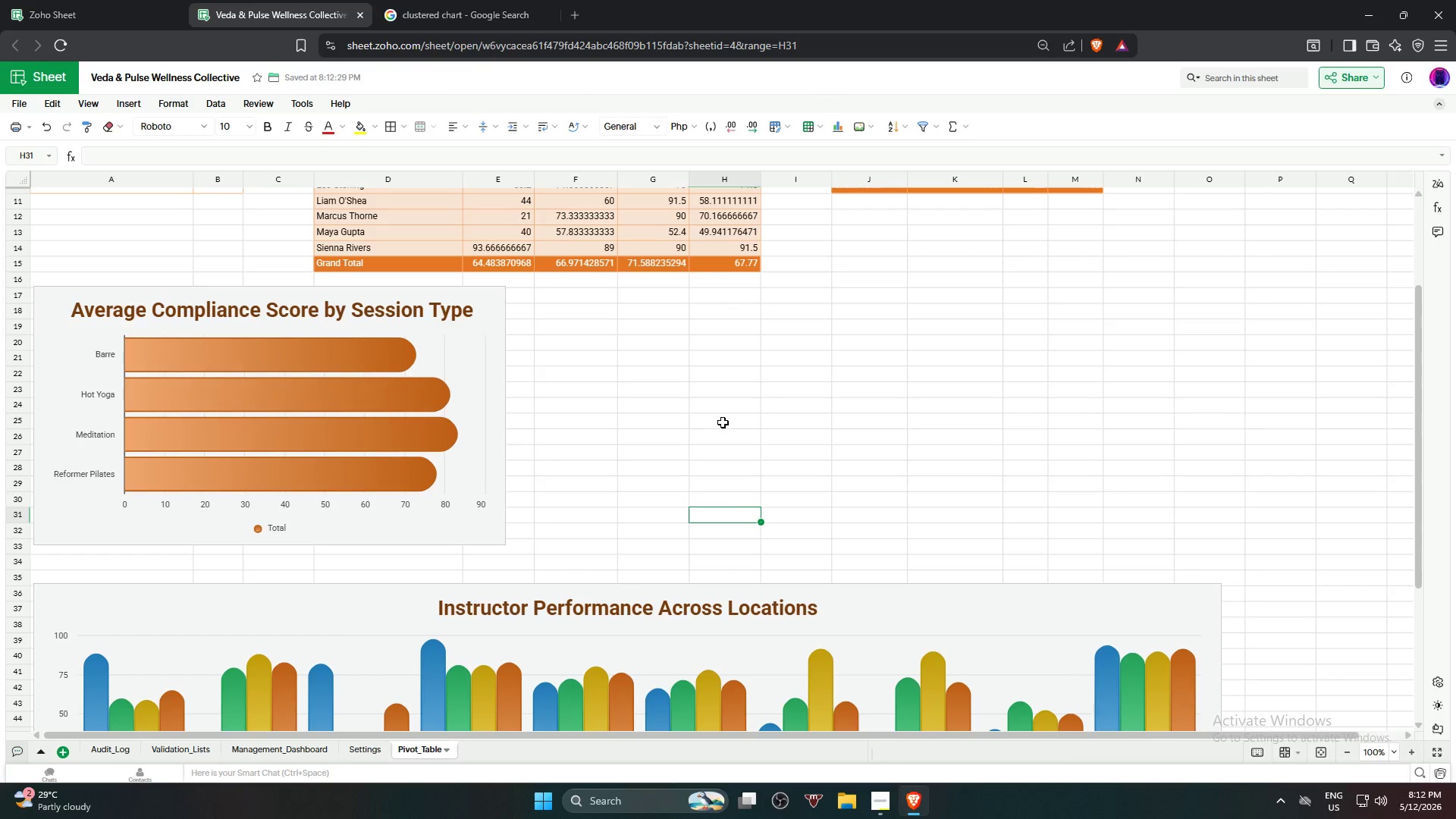 
left_click([723, 422])
 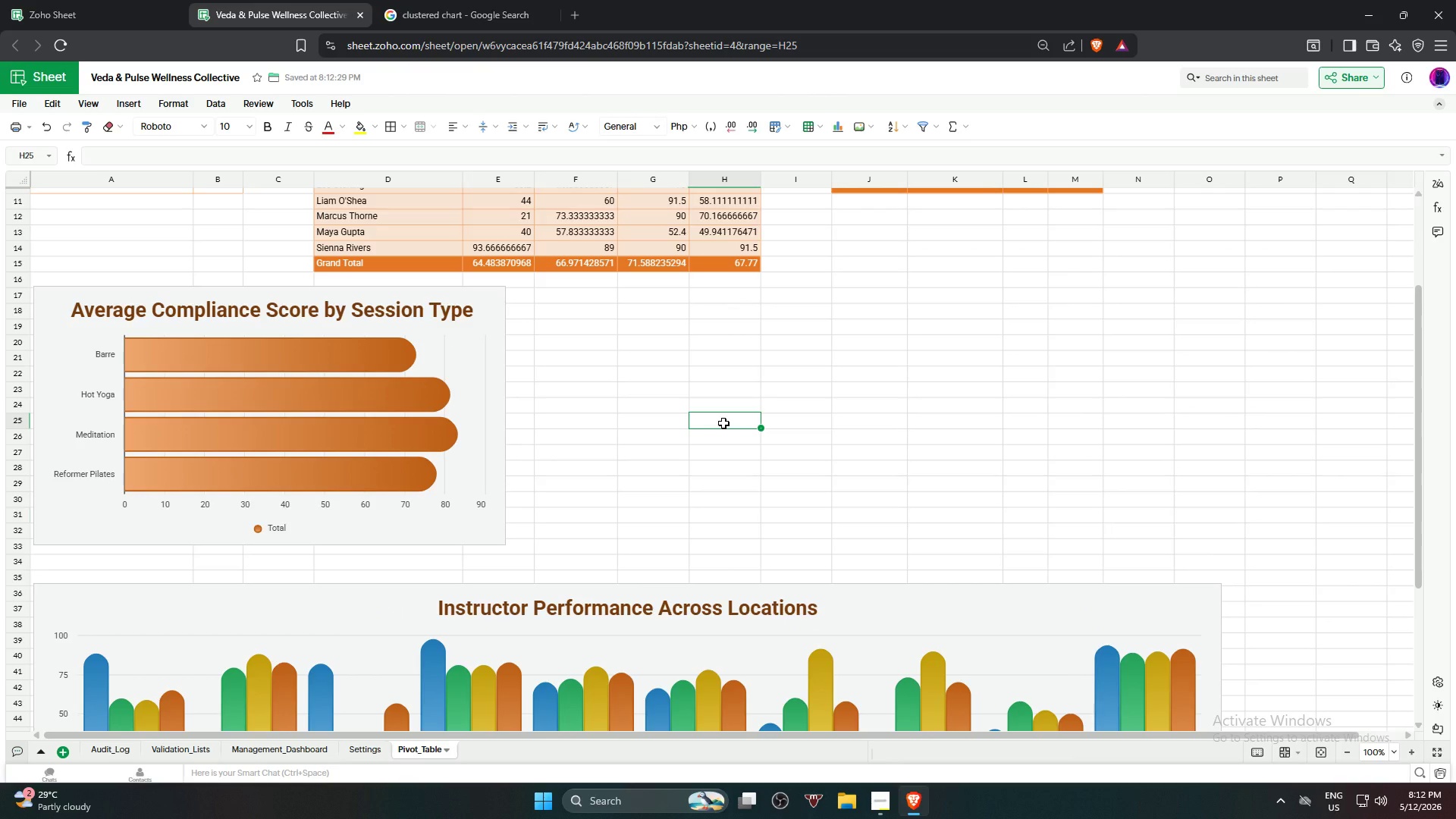 
scroll: coordinate [852, 333], scroll_direction: up, amount: 8.0
 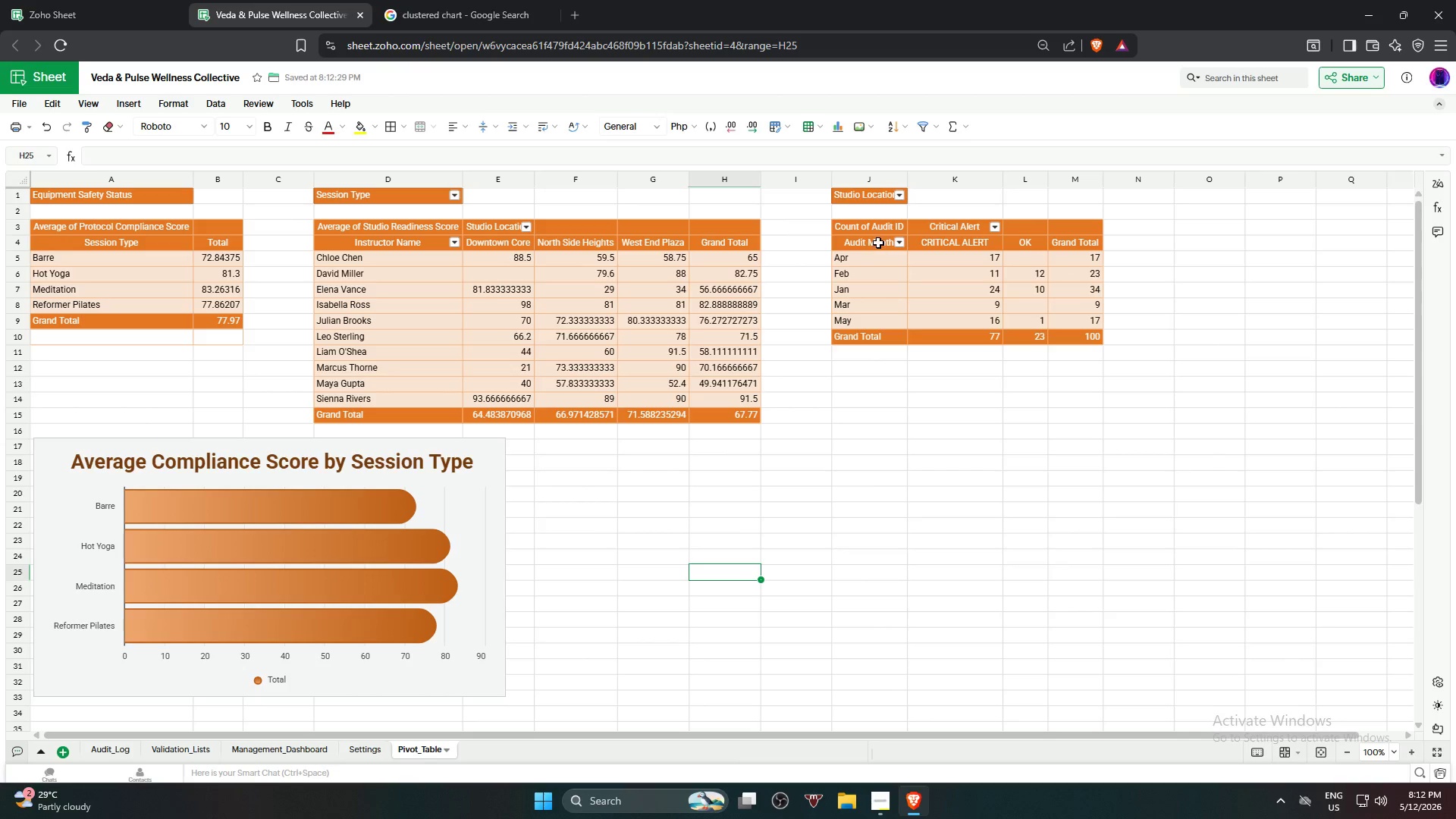 
left_click_drag(start_coordinate=[878, 243], to_coordinate=[1038, 325])
 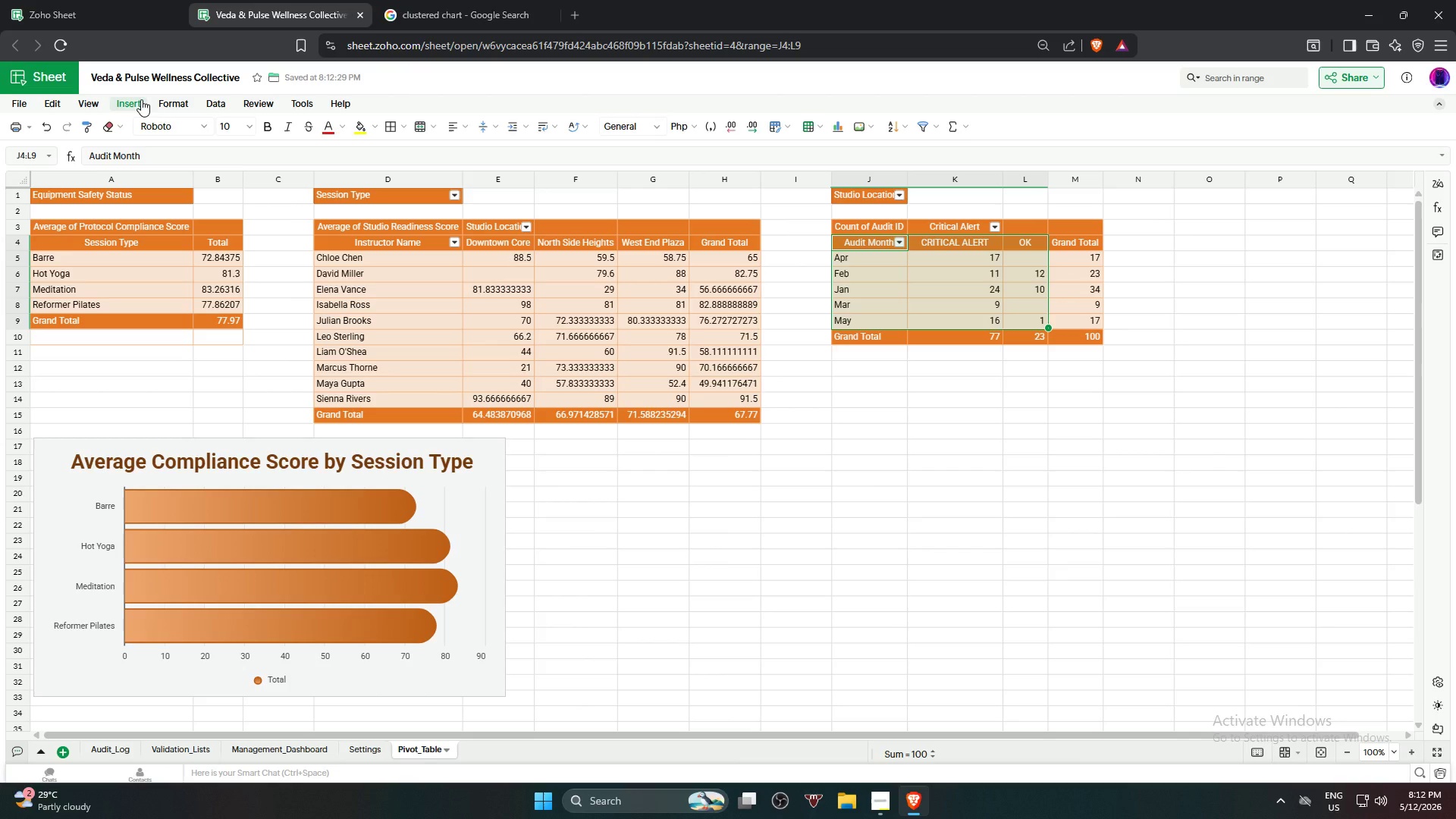 
left_click([143, 99])
 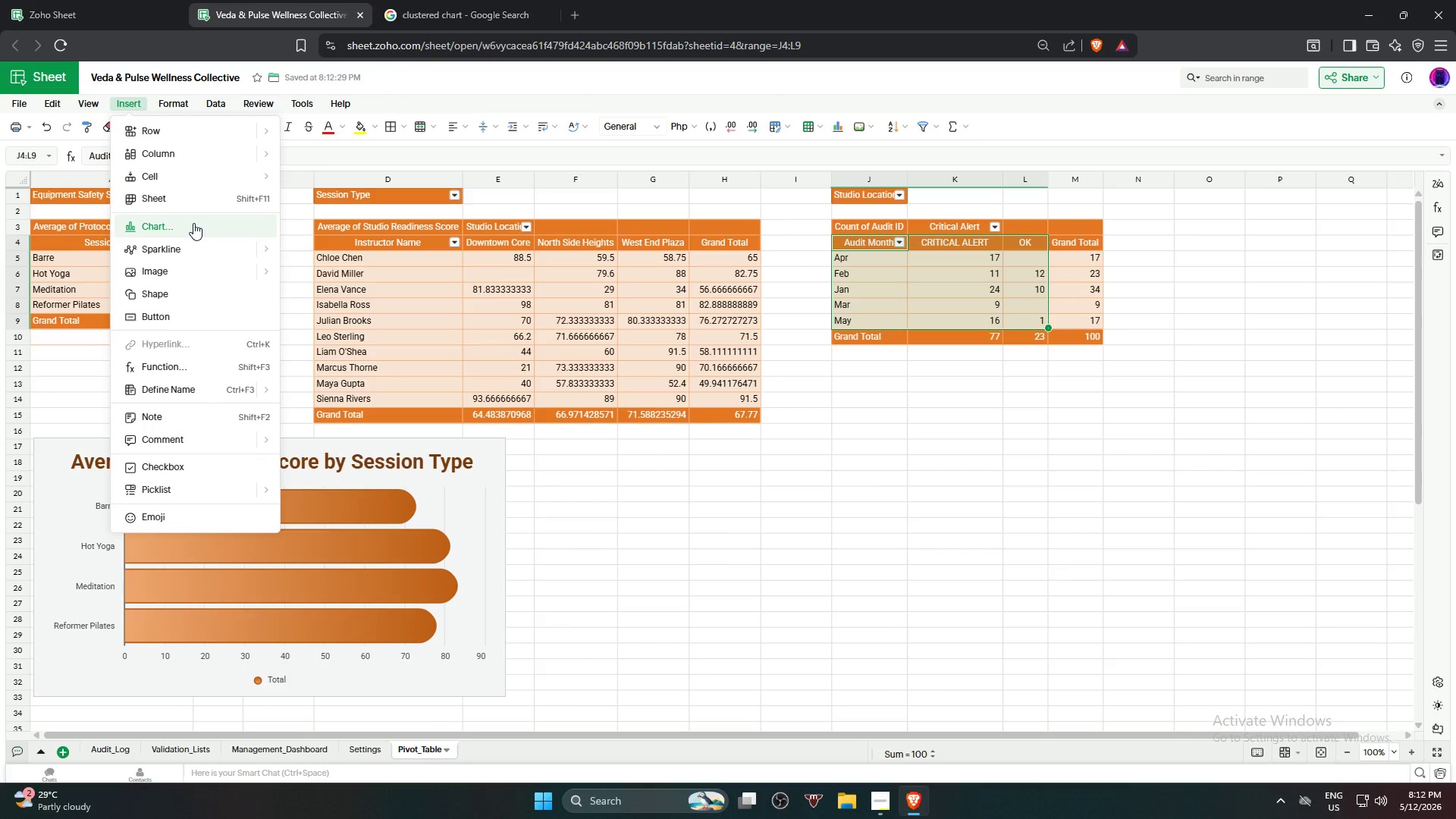 
left_click([193, 223])
 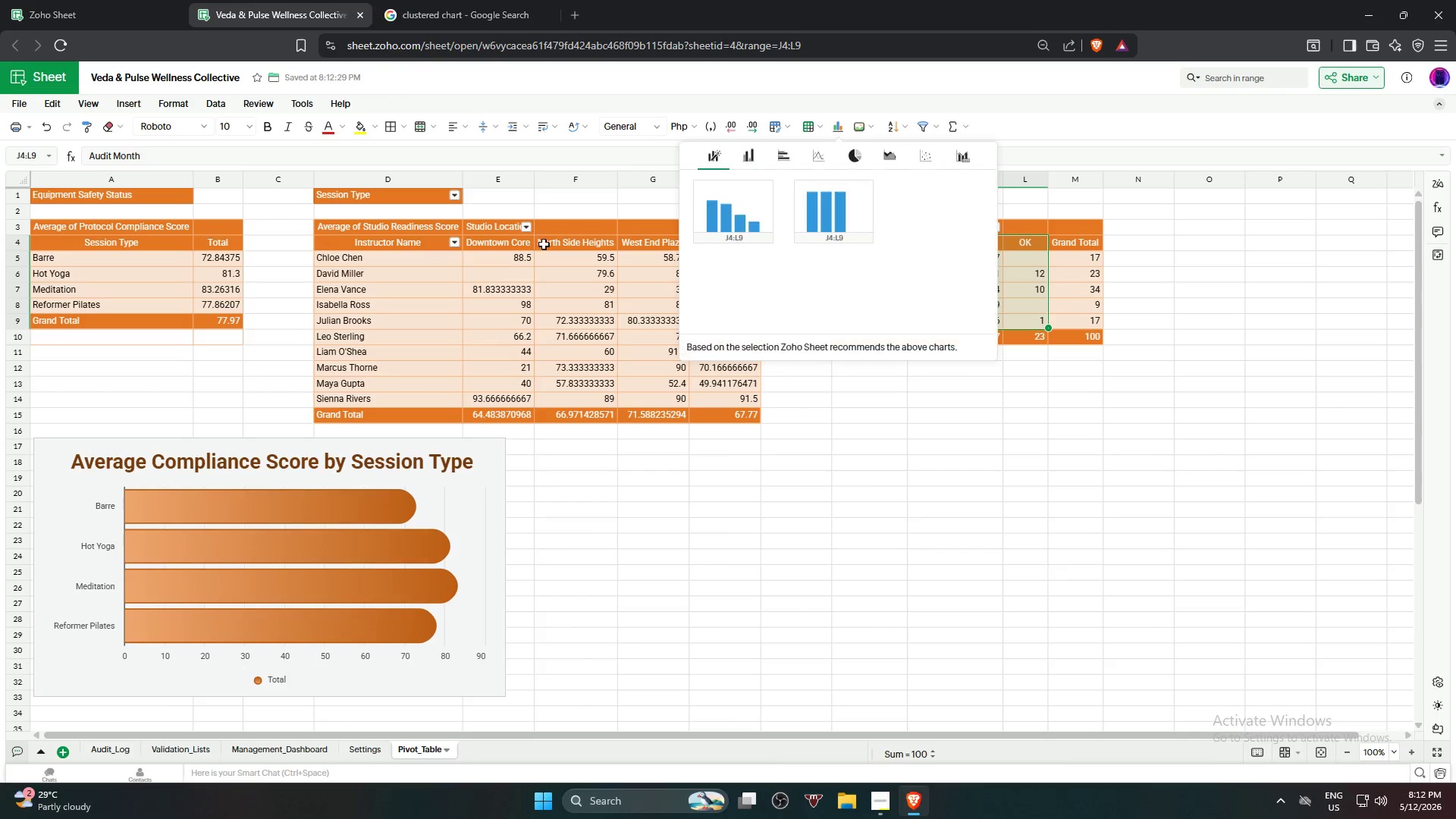 
mouse_move([774, 221])
 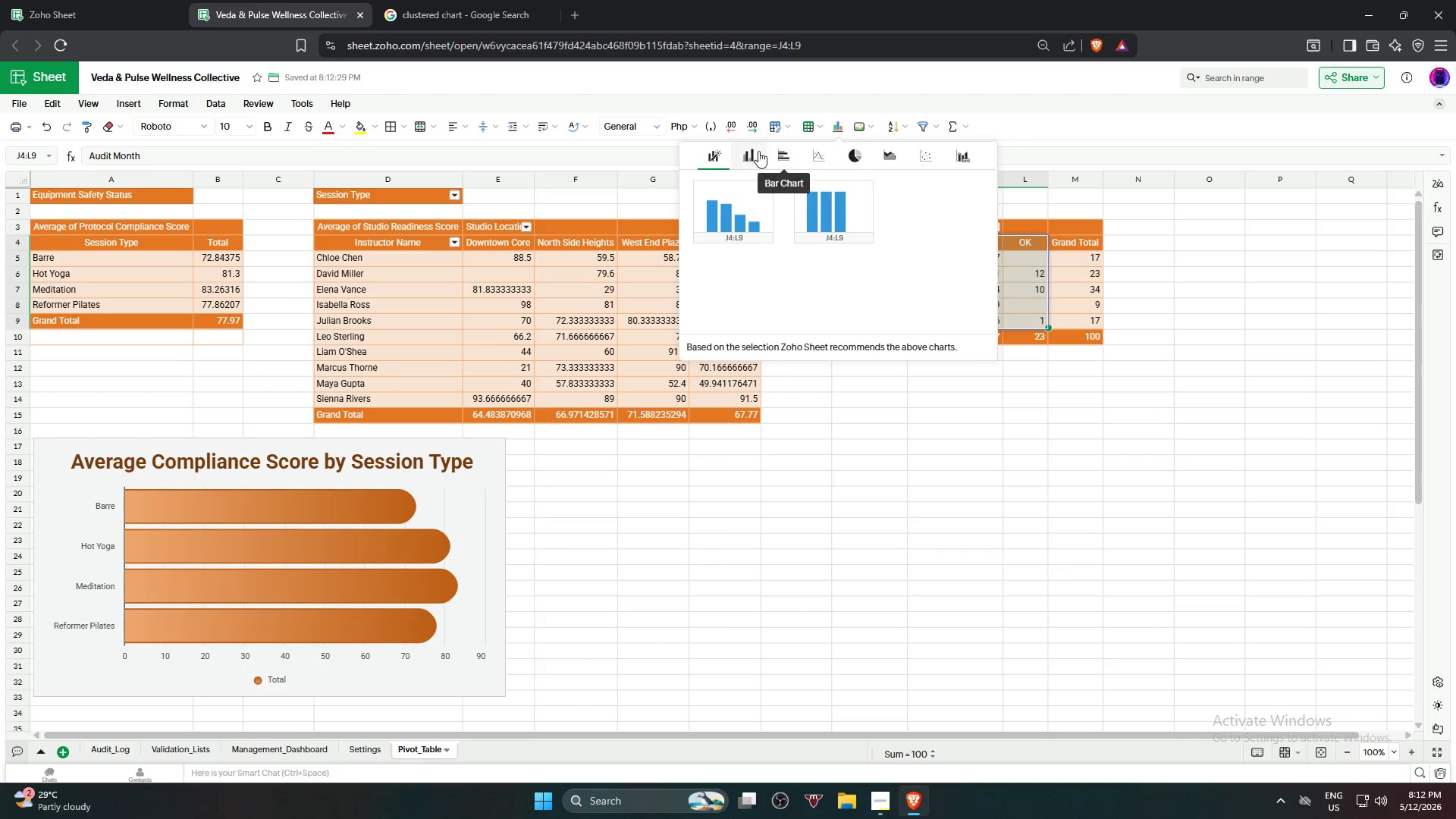 
left_click([755, 151])
 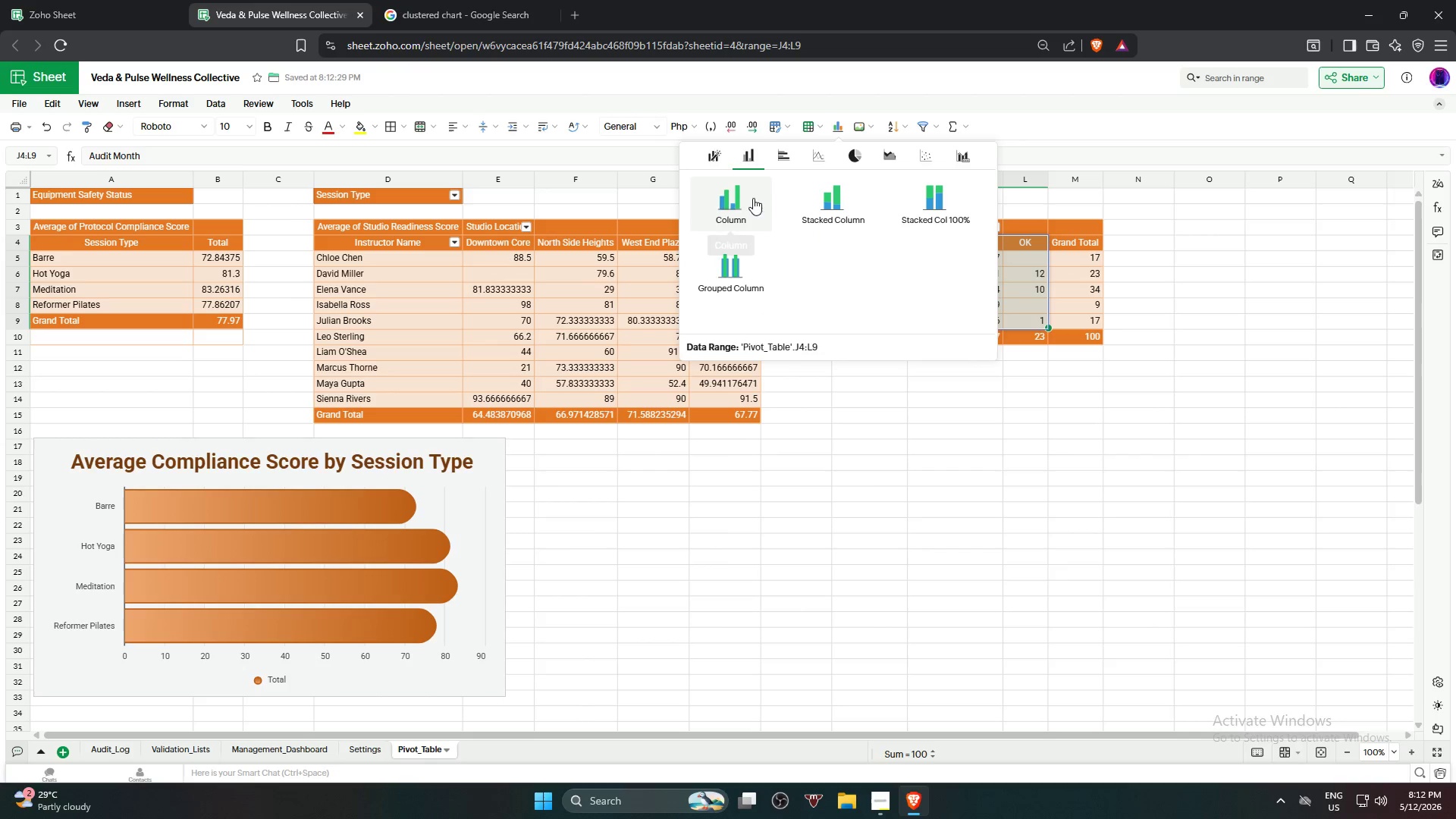 
left_click([742, 207])
 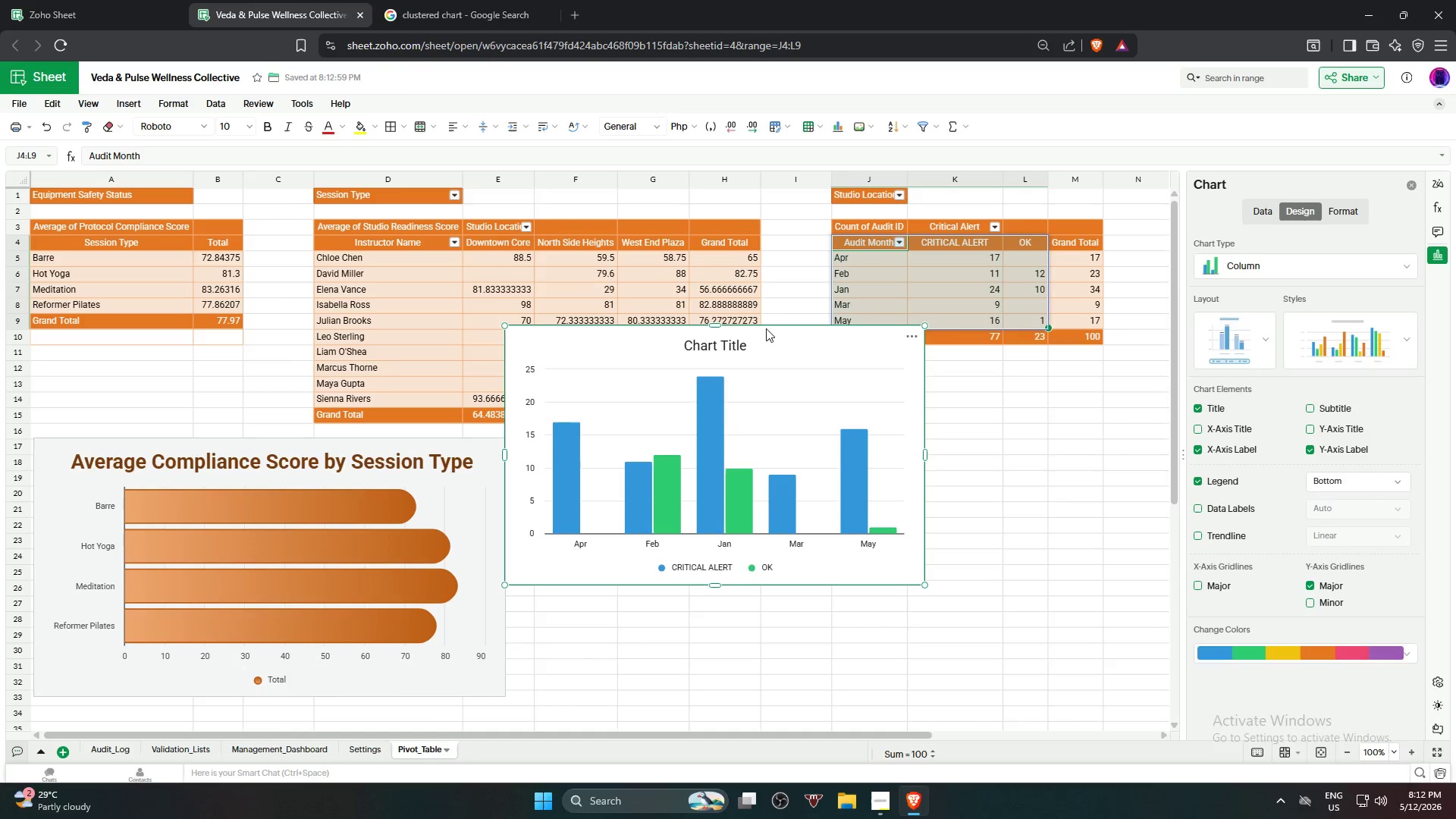 
left_click_drag(start_coordinate=[795, 344], to_coordinate=[830, 453])
 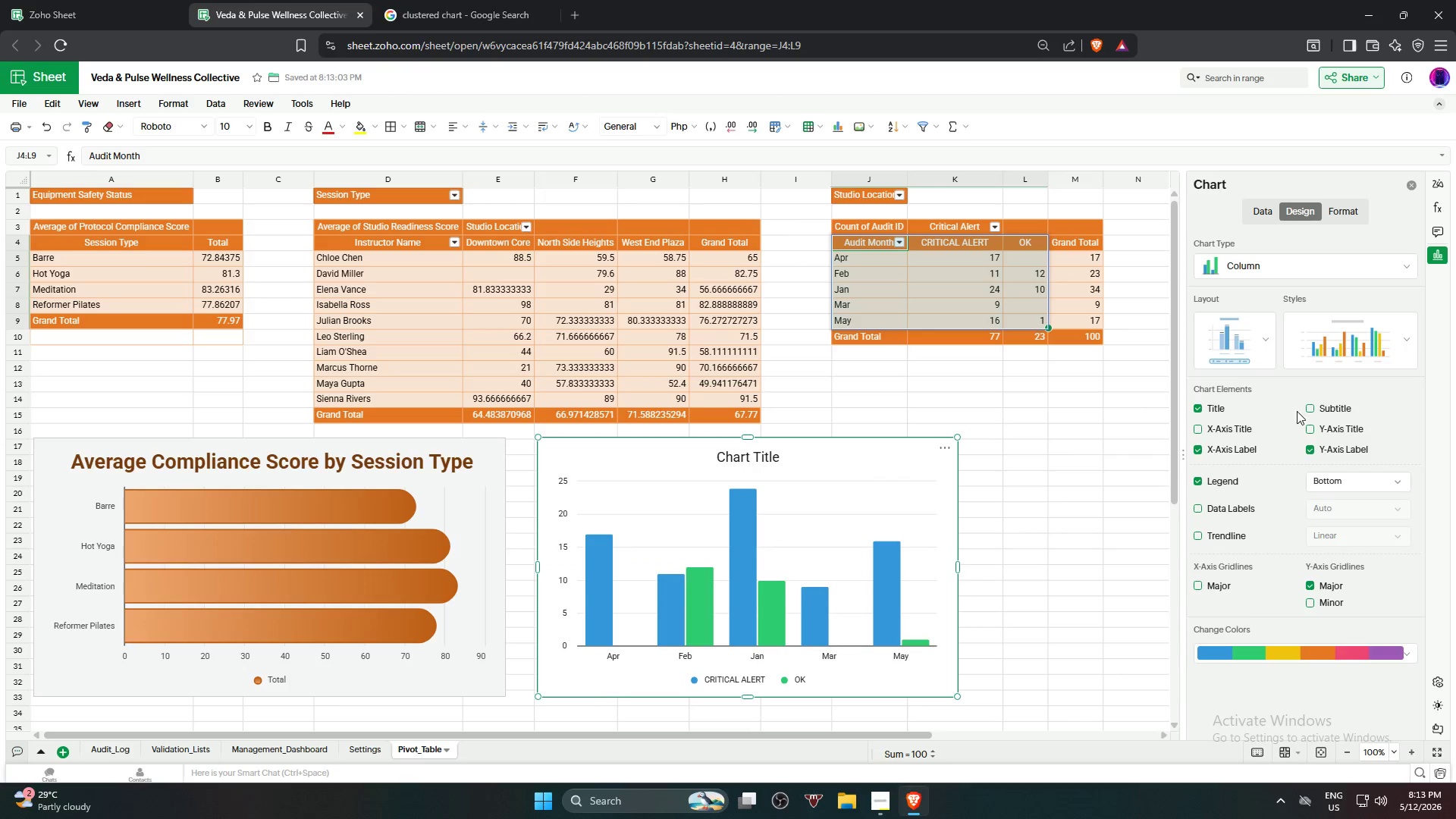 
left_click([1331, 356])
 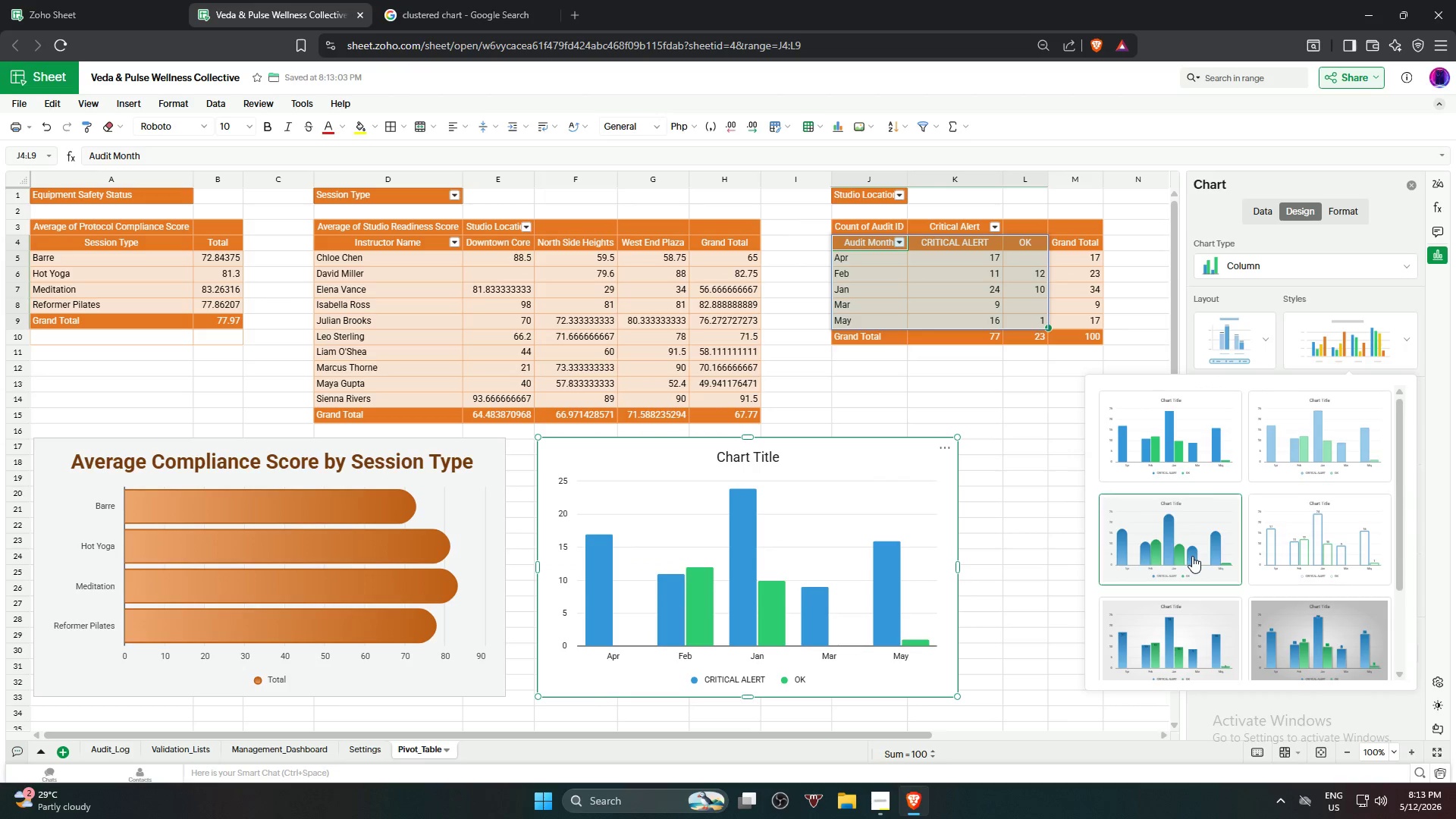 
left_click([1192, 556])
 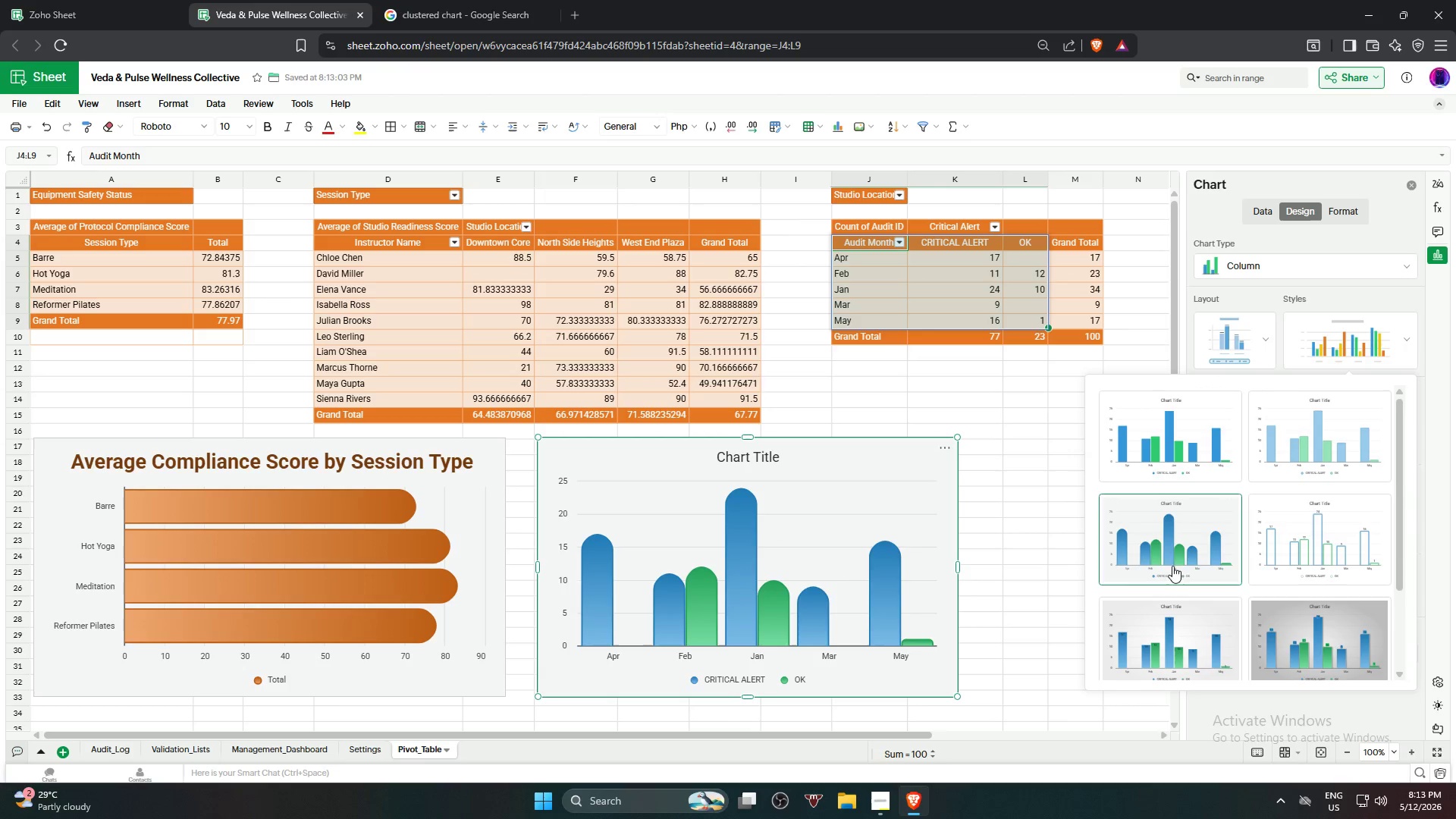 
scroll: coordinate [1150, 586], scroll_direction: down, amount: 2.0
 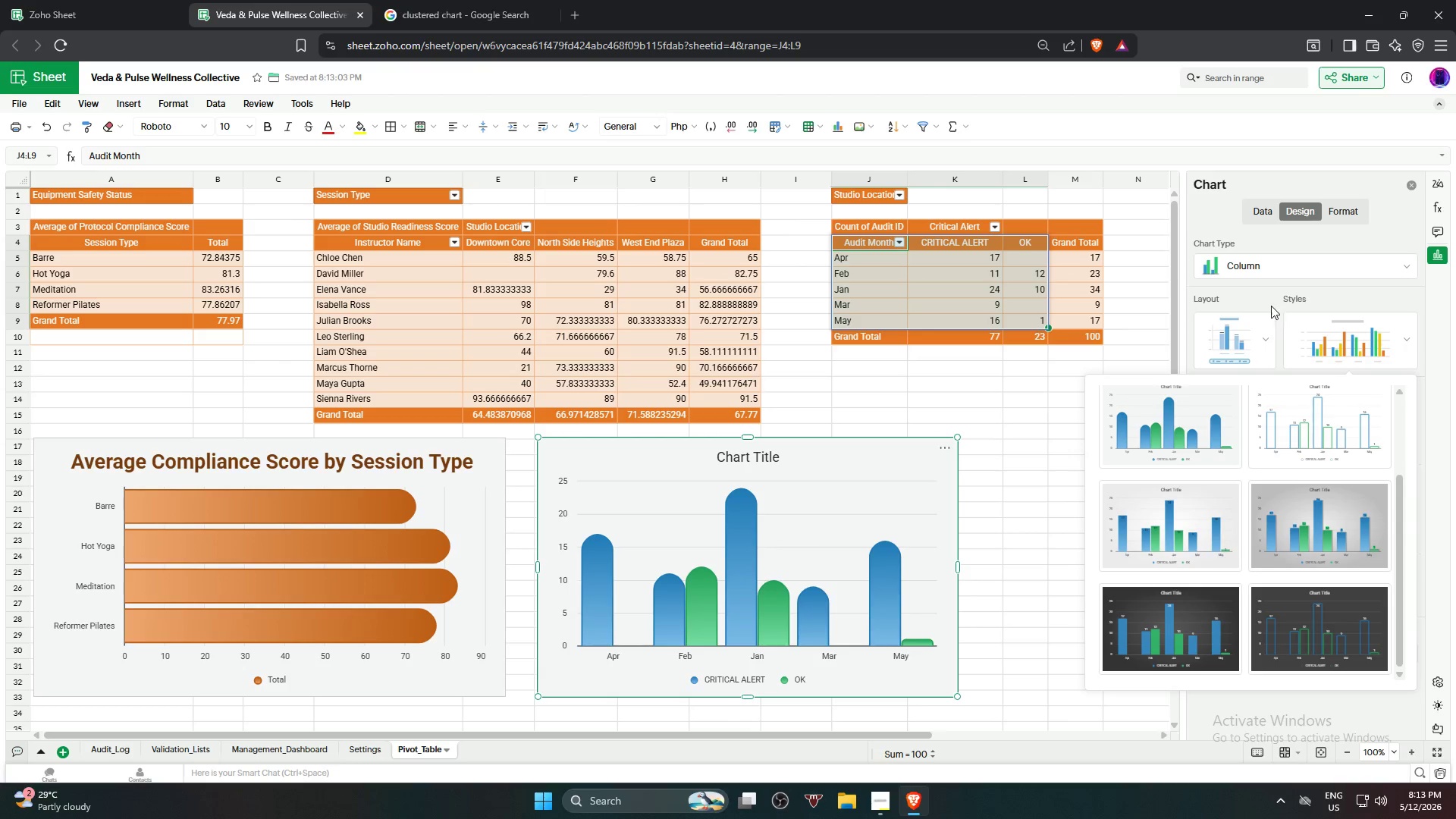 
left_click([1277, 302])
 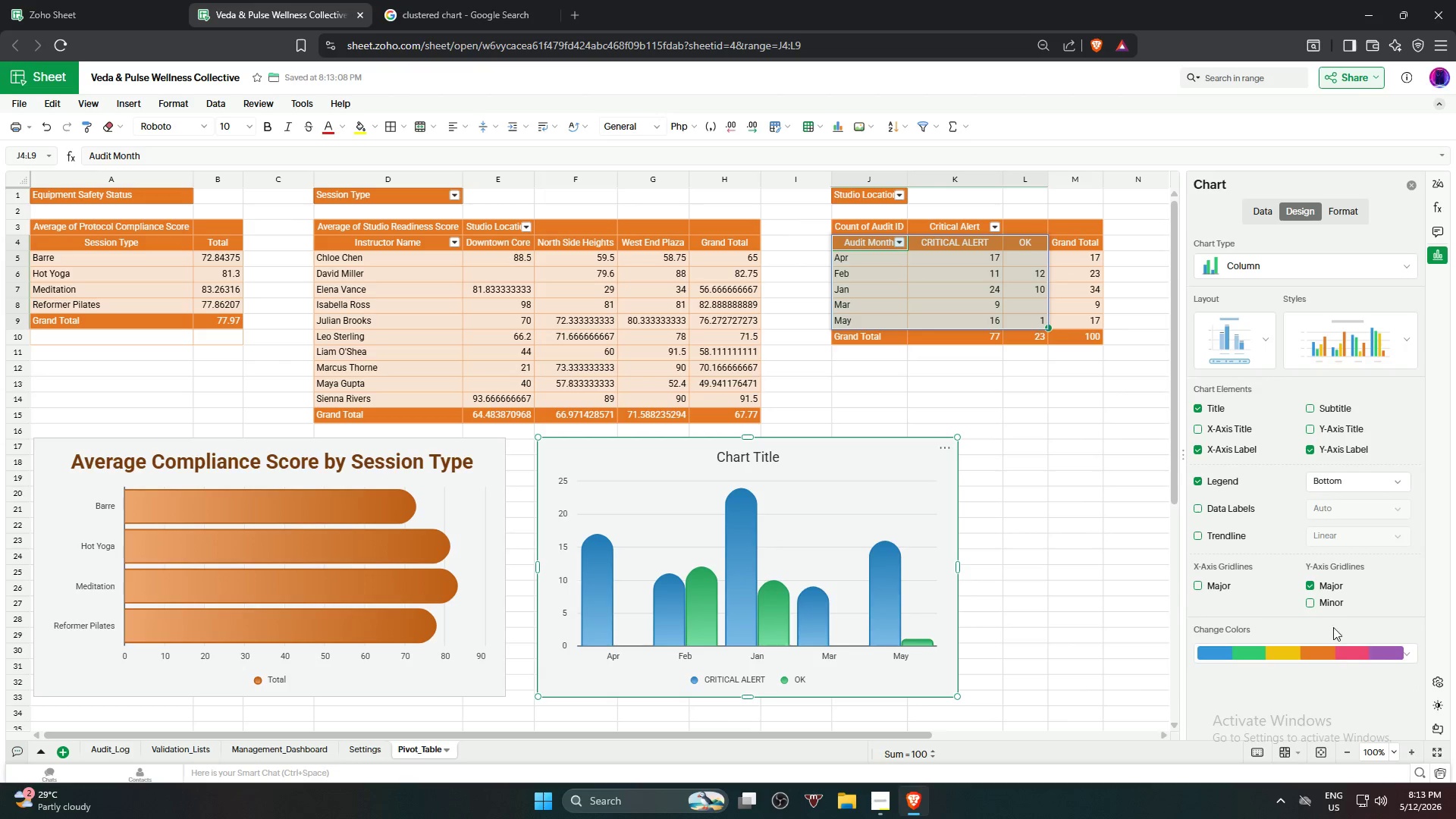 
left_click([1341, 651])
 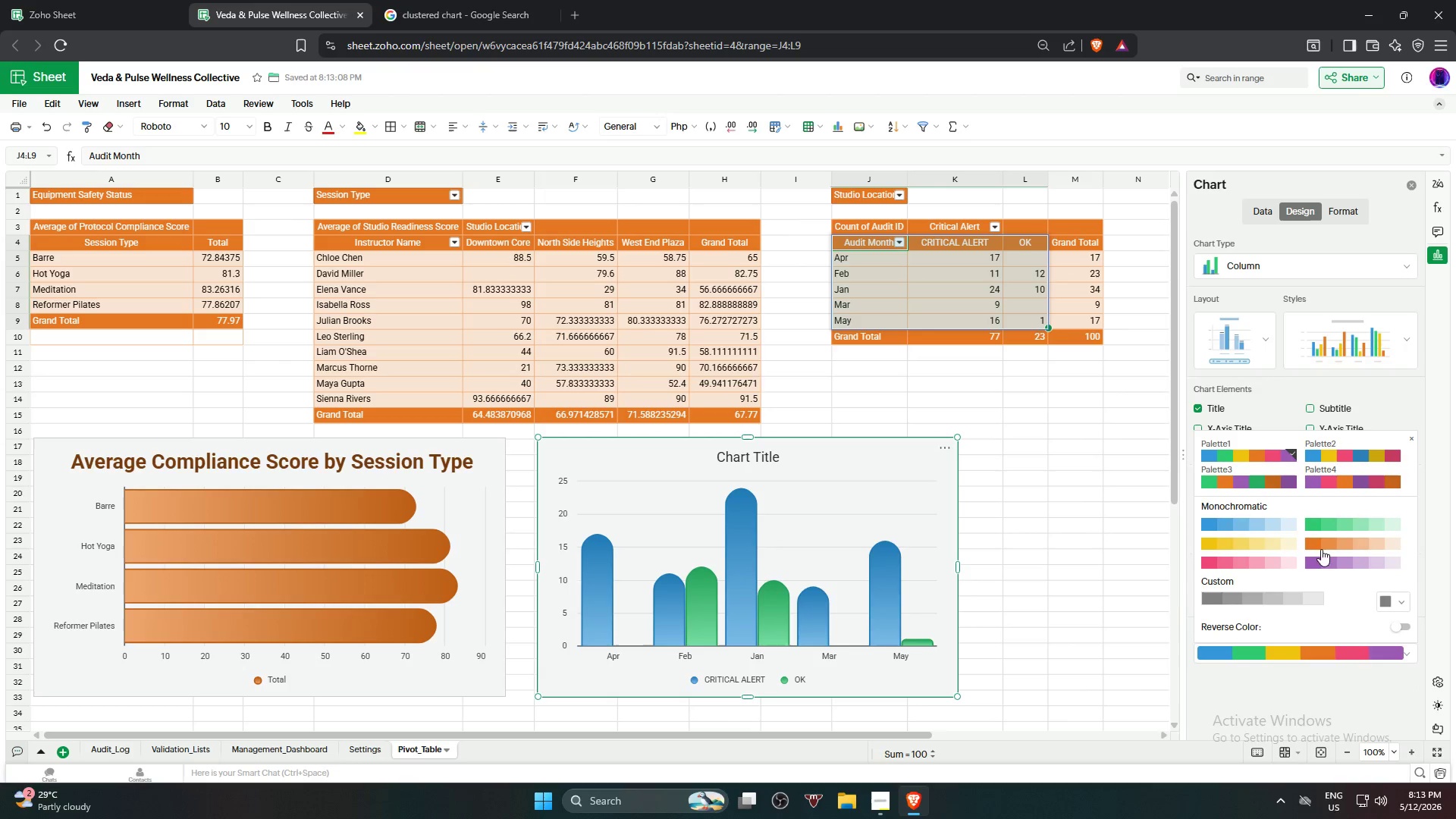 
left_click([1330, 544])
 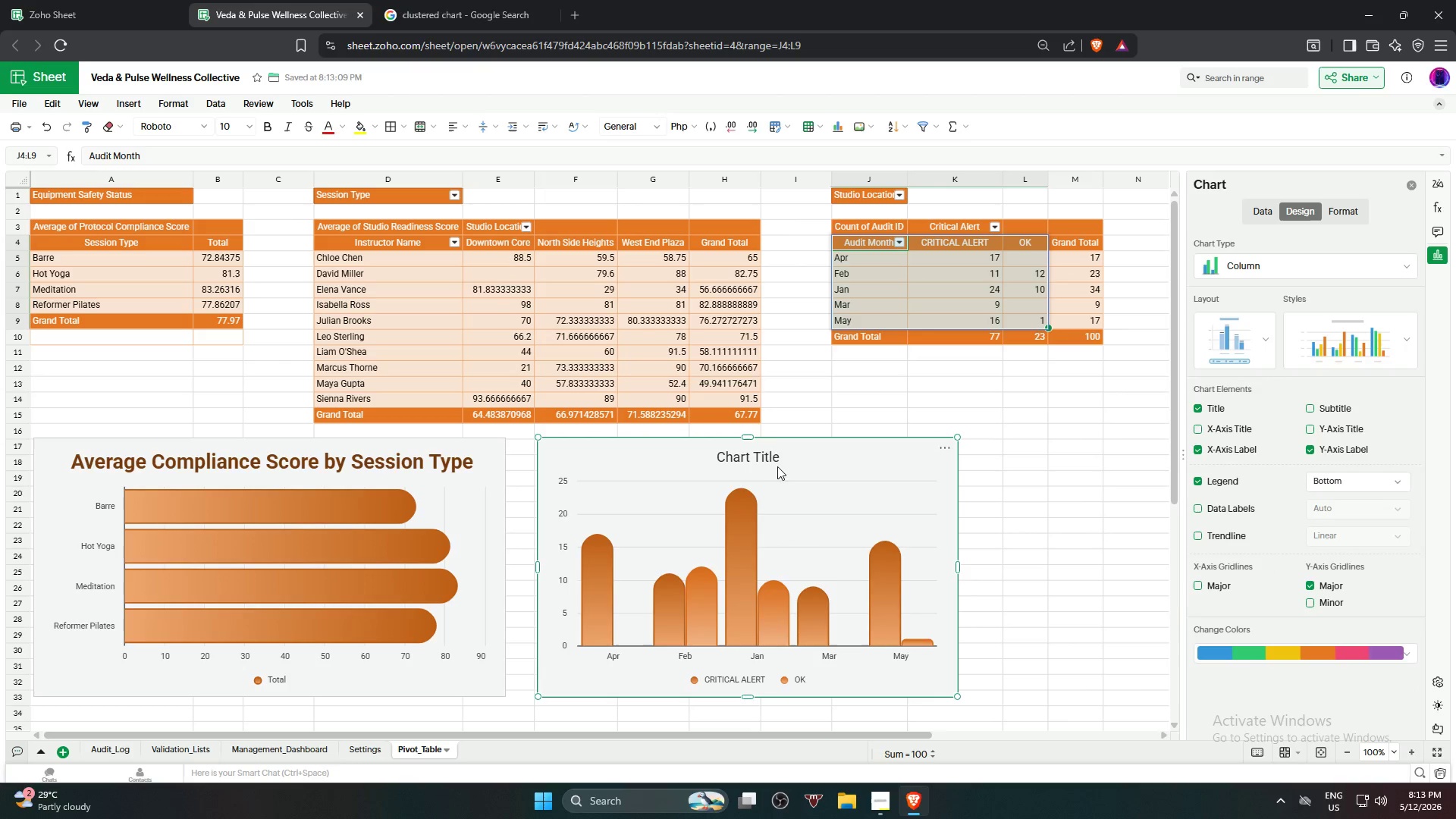 
double_click([772, 454])
 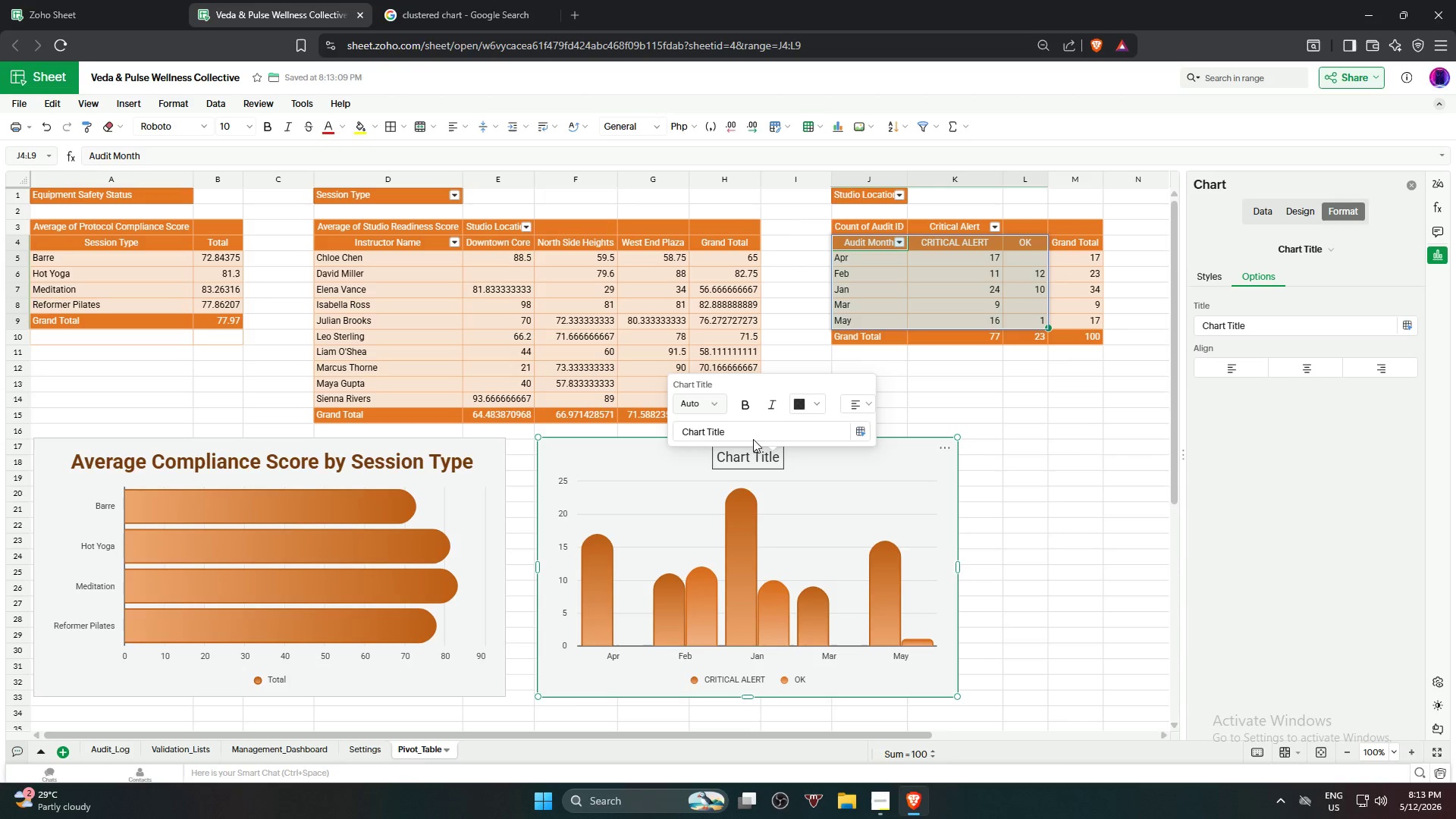 
left_click_drag(start_coordinate=[752, 431], to_coordinate=[643, 438])
 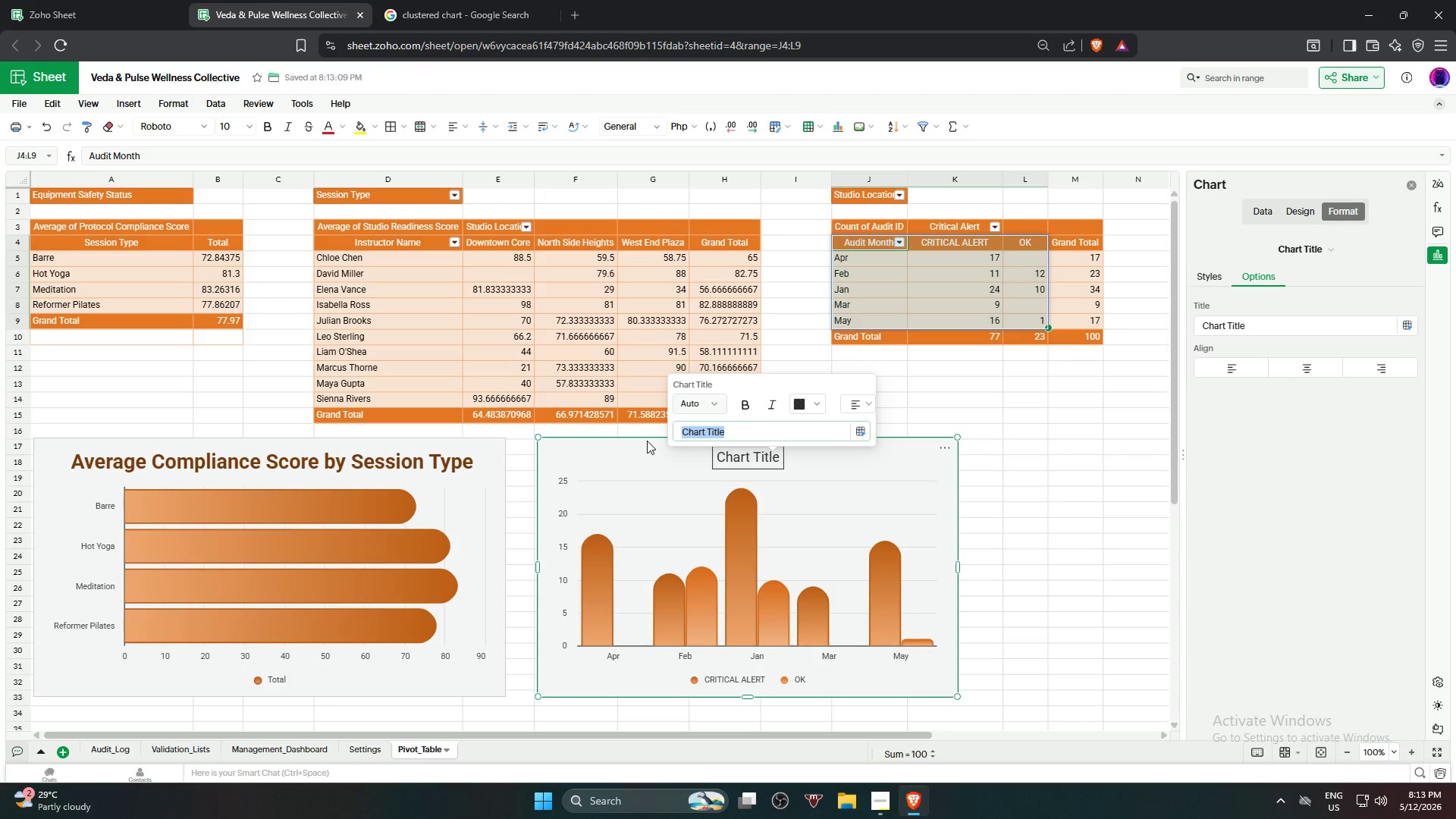 
type(Monthyl)
key(Backspace)
key(Backspace)
type(ly Cr)
key(Backspace)
type(ritical Safty Alerts)
 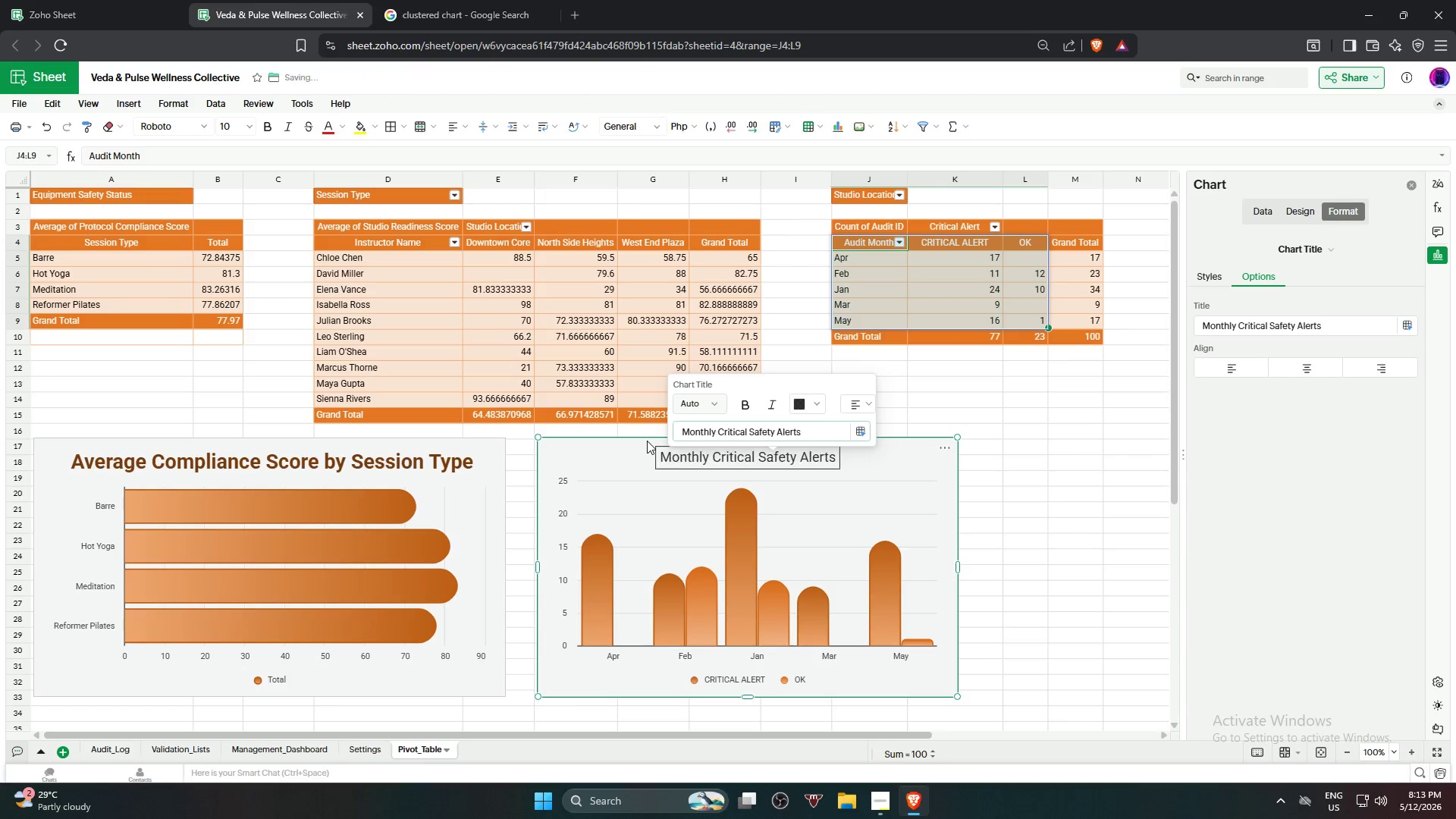 
key(Enter)
 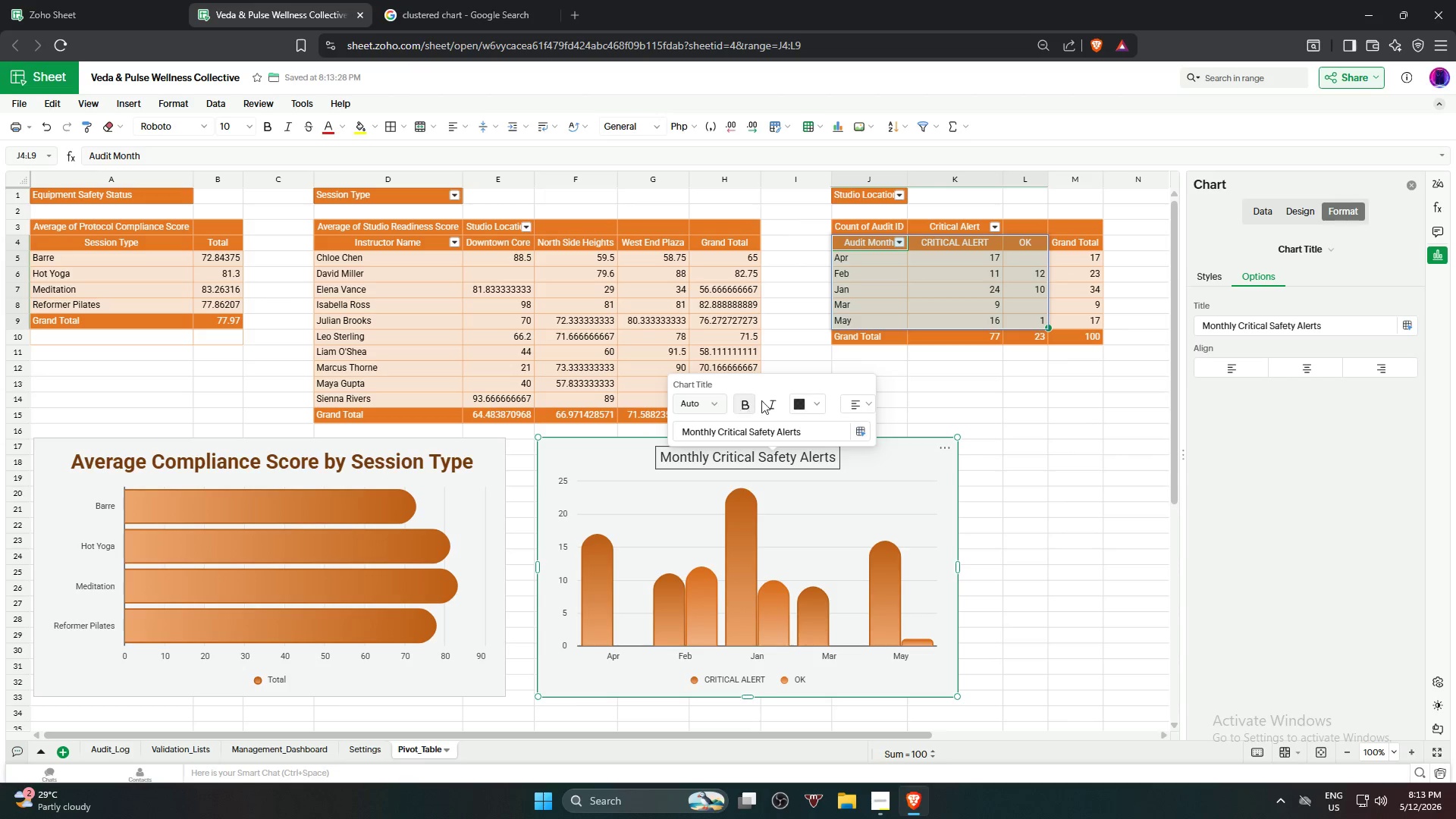 
left_click([804, 405])
 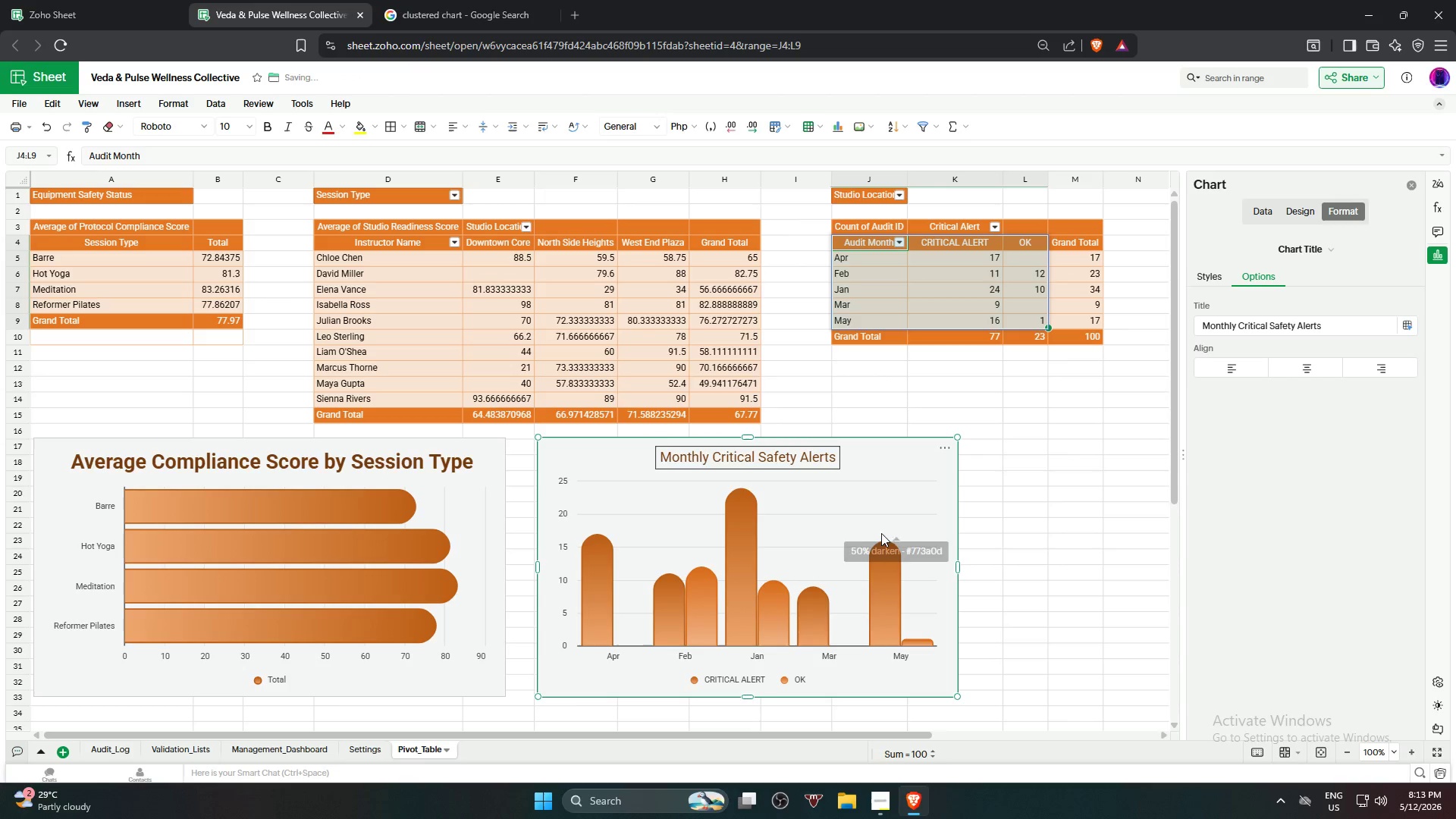 
left_click([788, 458])
 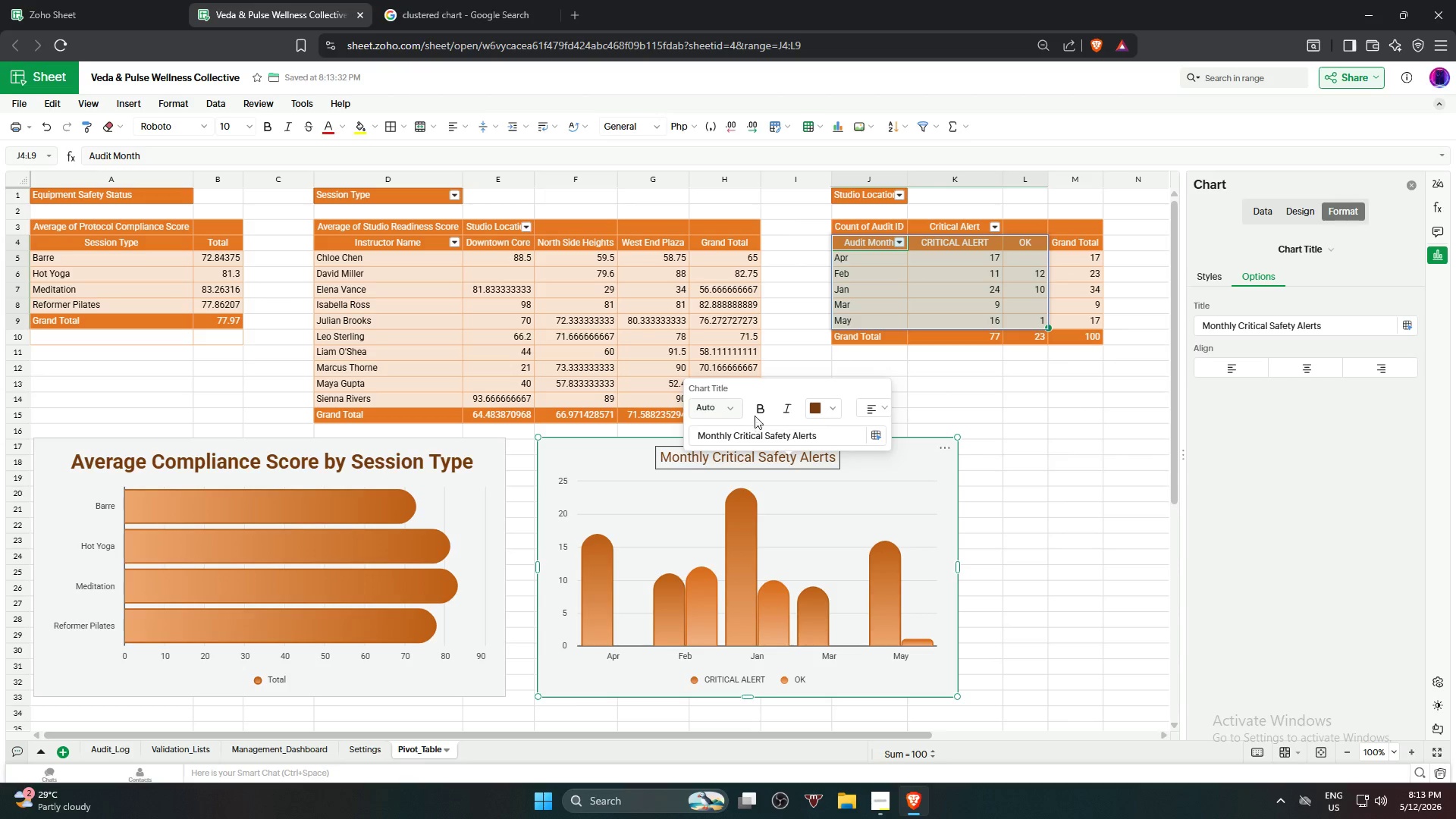 
left_click([755, 412])
 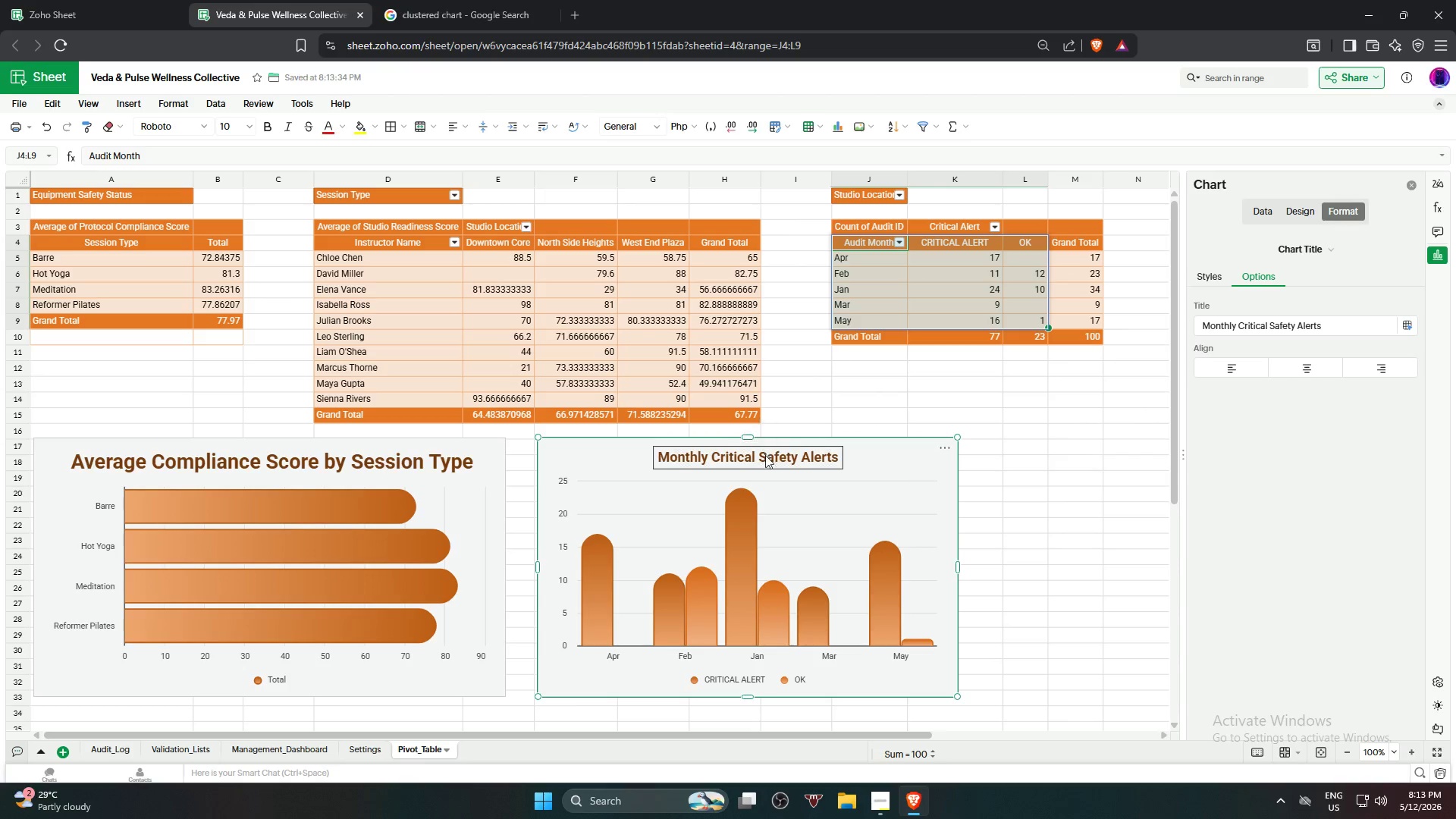 
left_click([766, 461])
 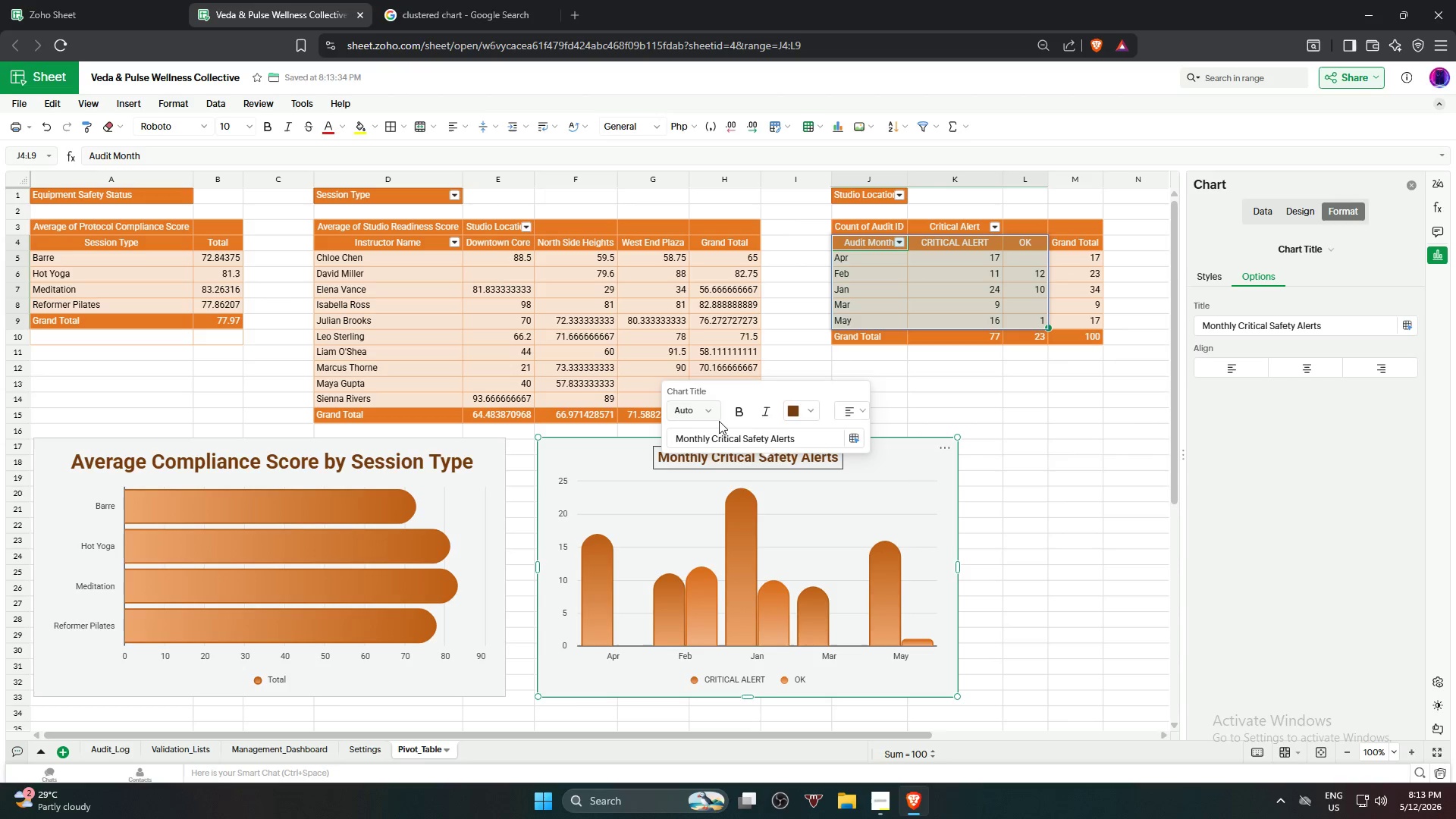 
left_click([701, 411])
 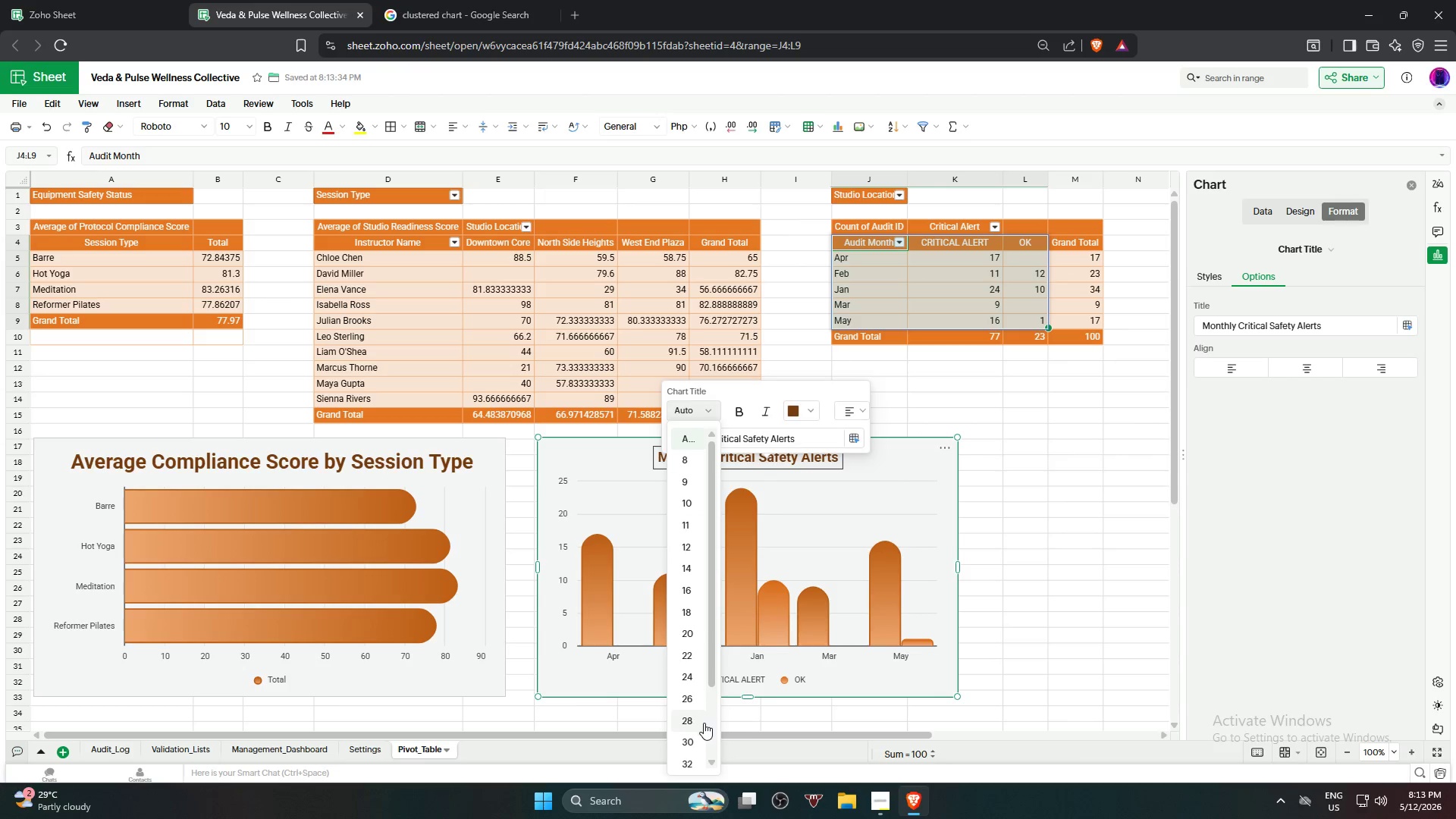 
left_click([704, 736])
 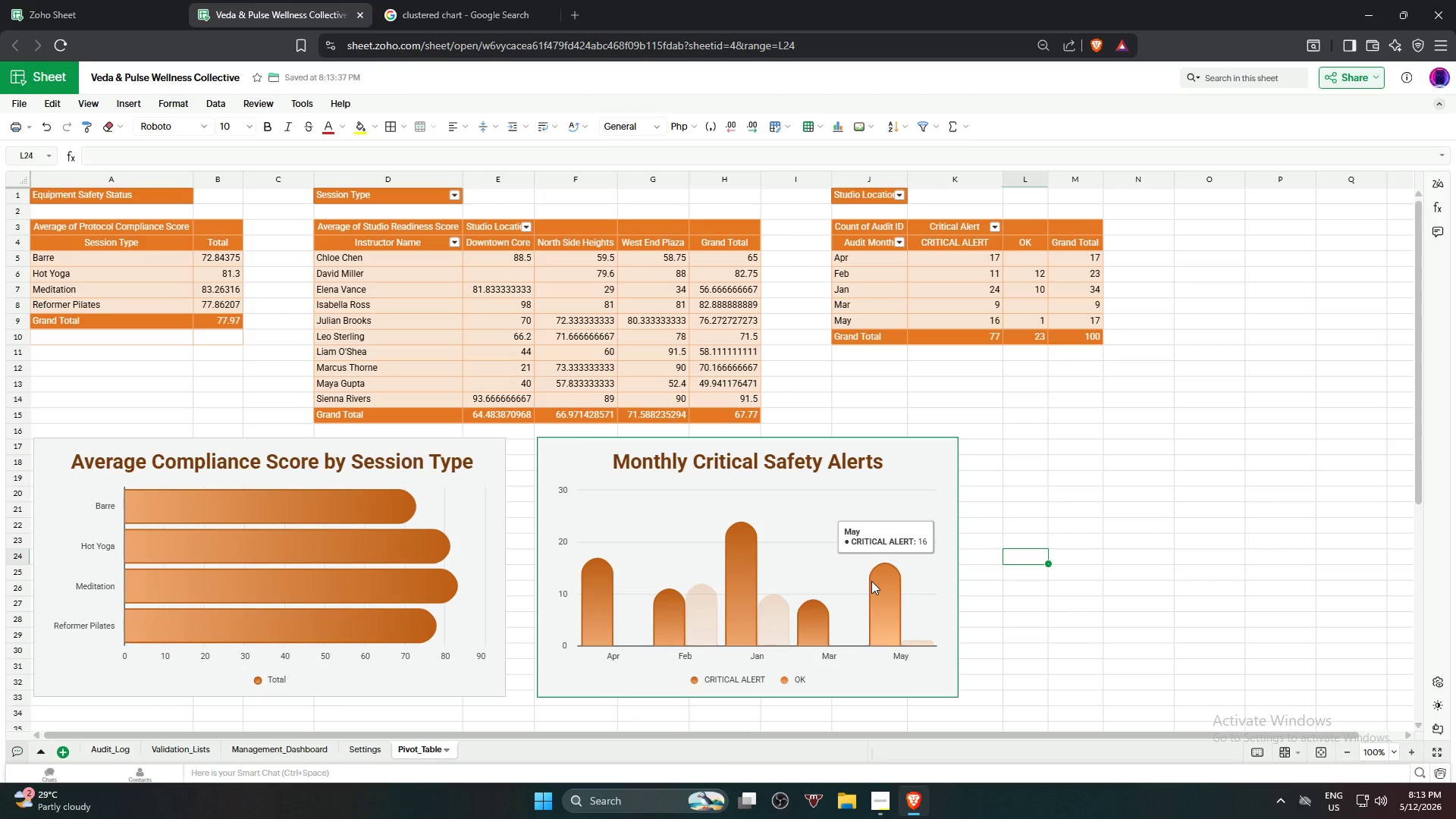 
wait(17.84)
 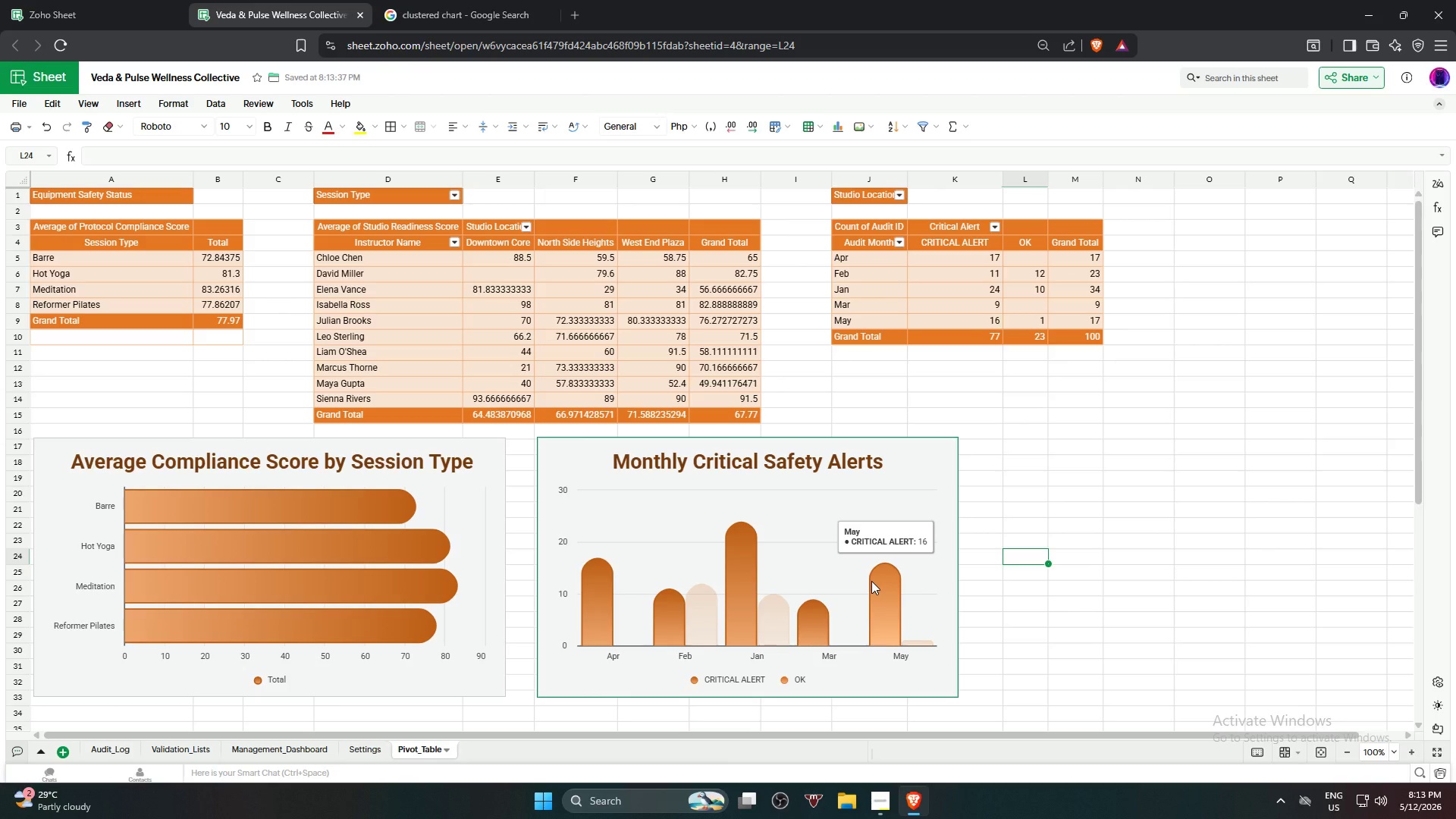 
left_click([314, 748])
 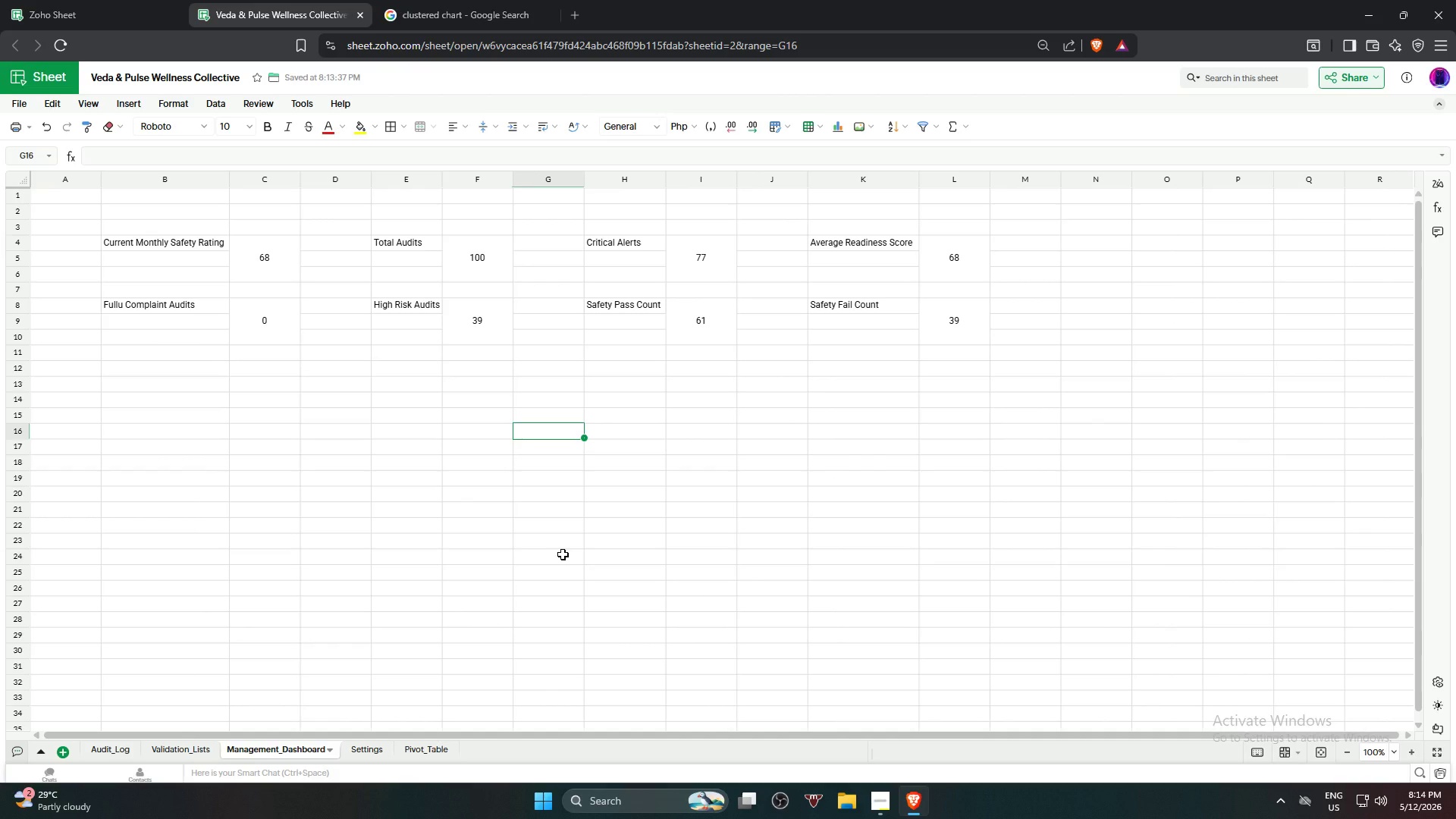 
wait(12.97)
 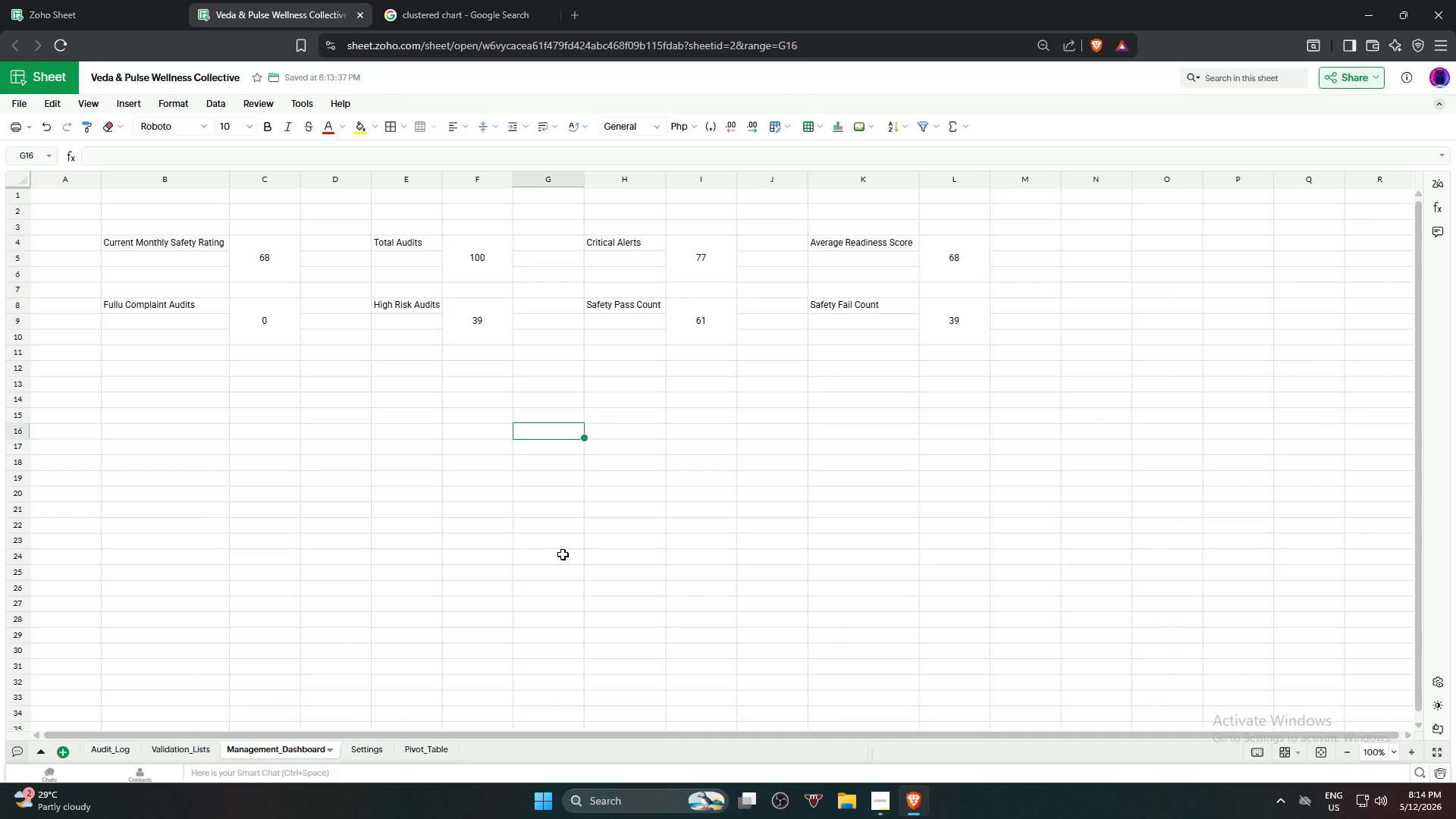 
left_click([728, 334])
 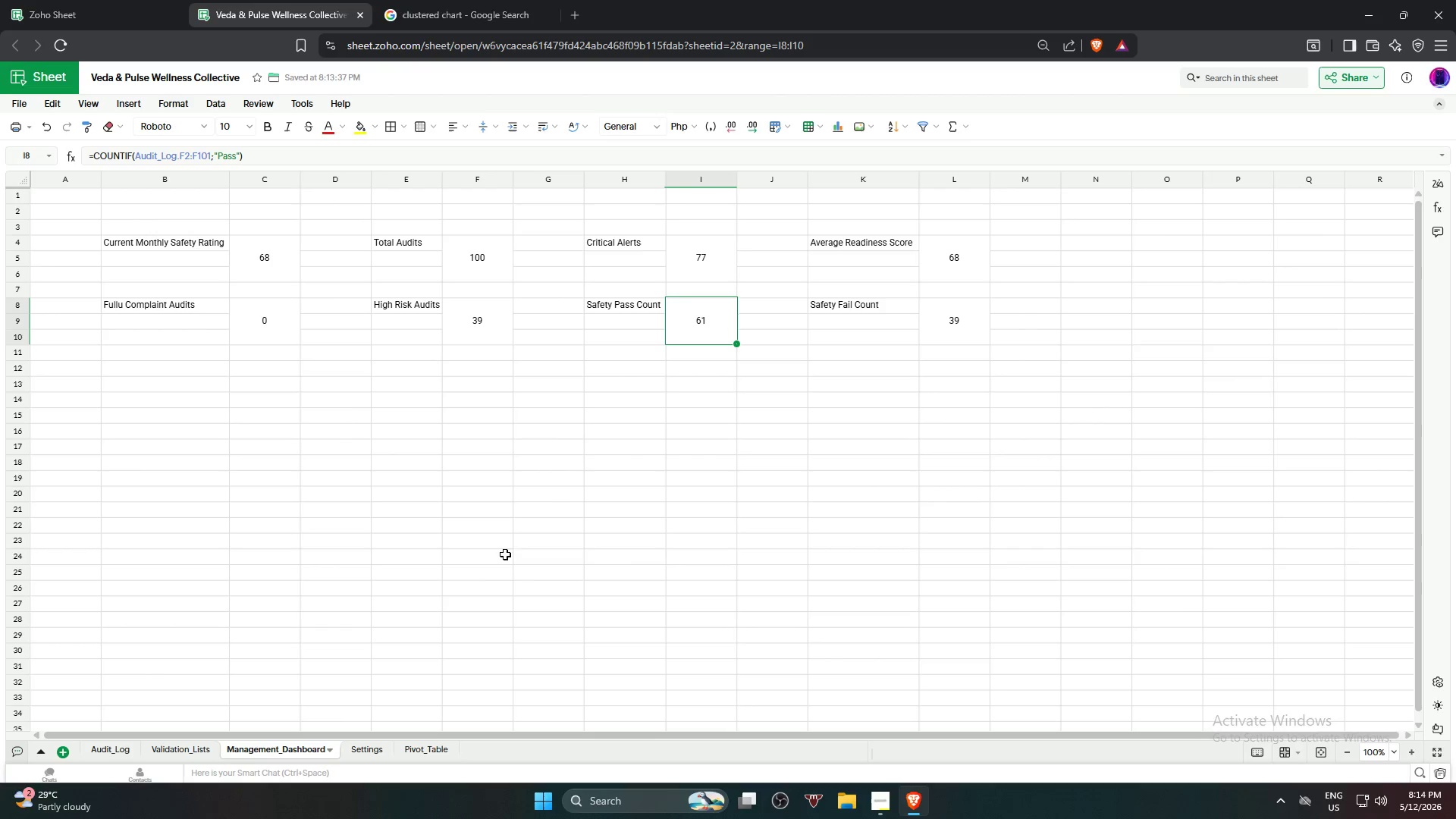 
left_click([189, 749])
 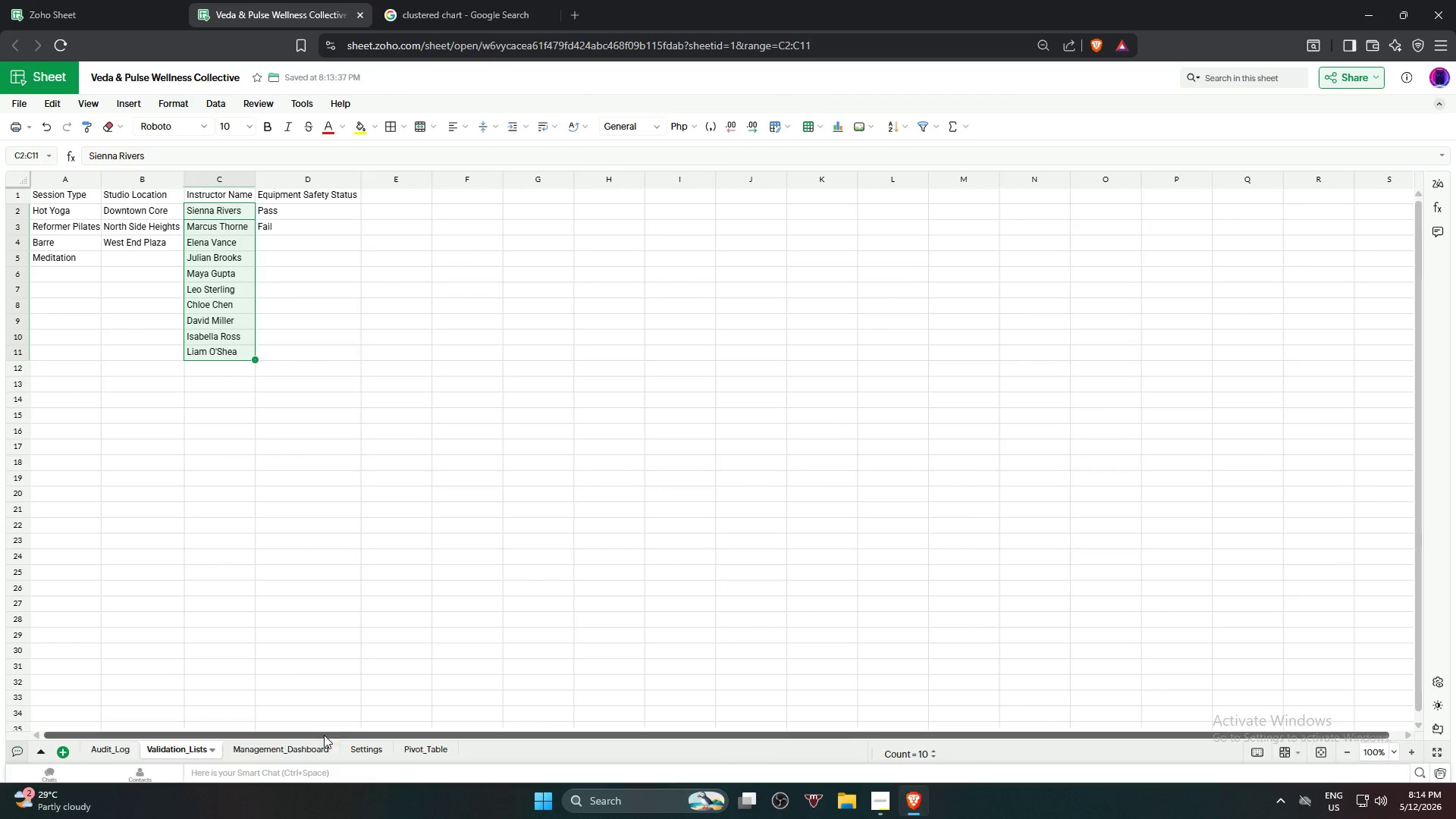 
left_click([365, 746])
 